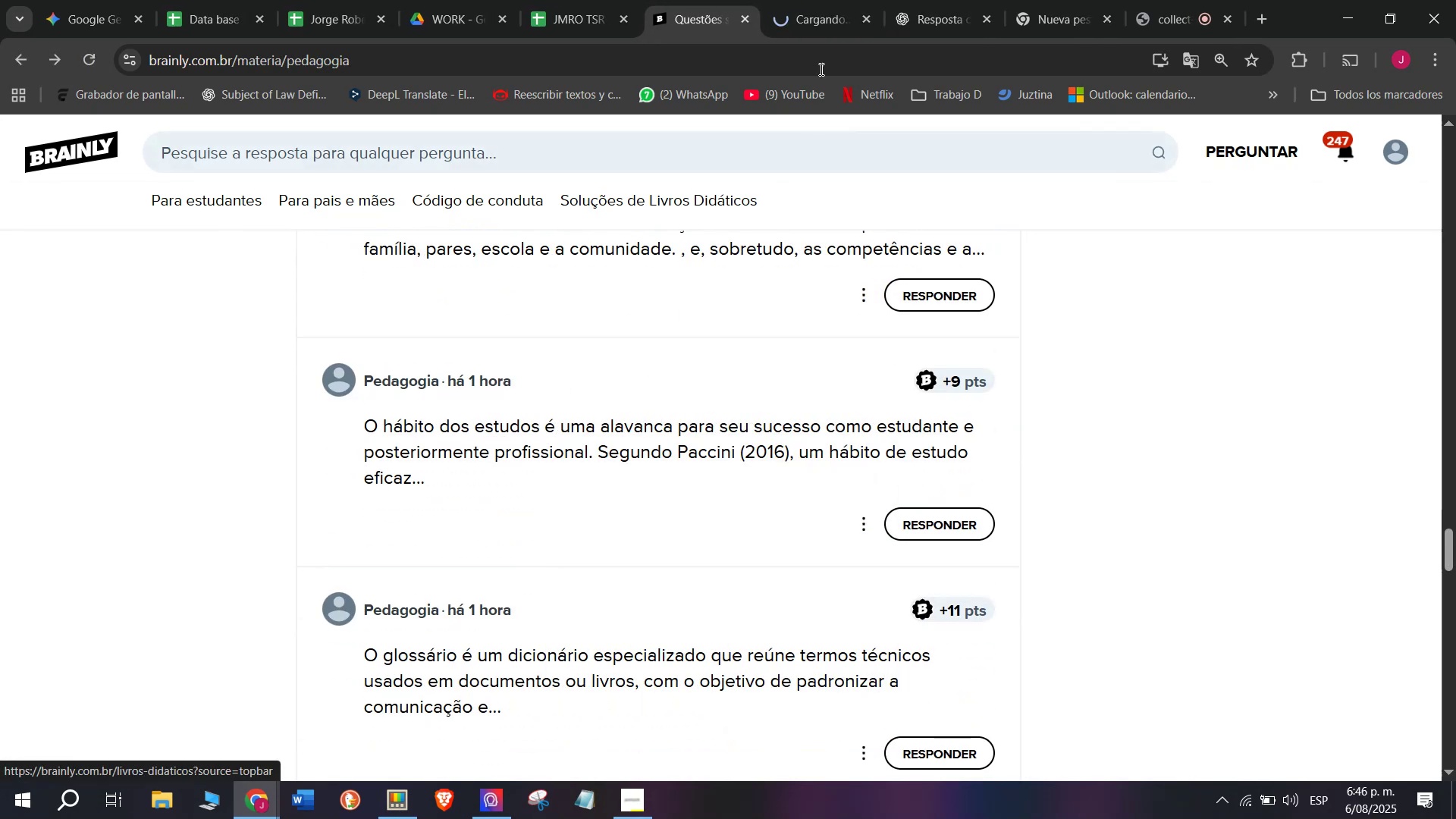 
left_click([850, 0])
 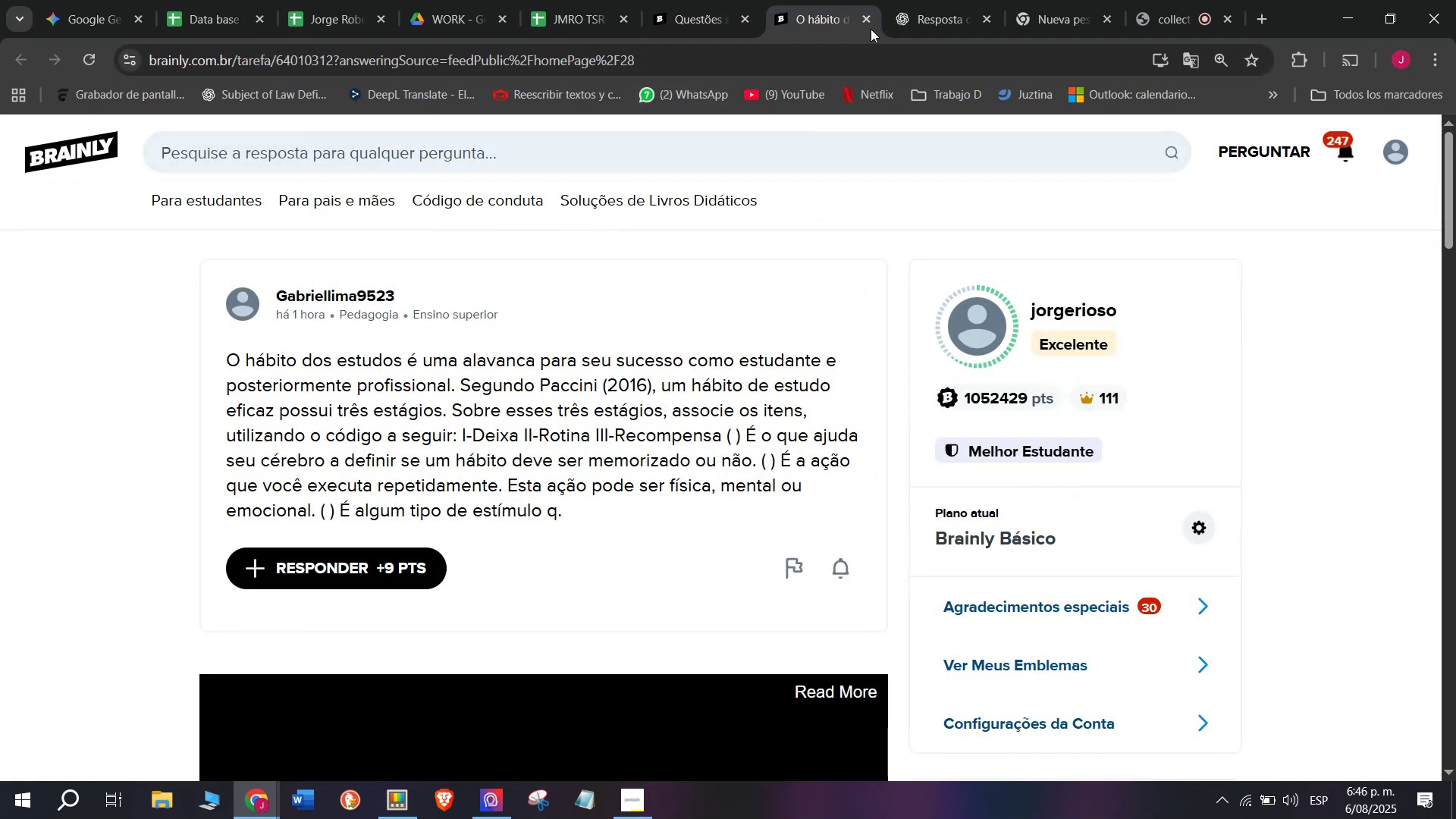 
scroll: coordinate [574, 393], scroll_direction: down, amount: 1.0
 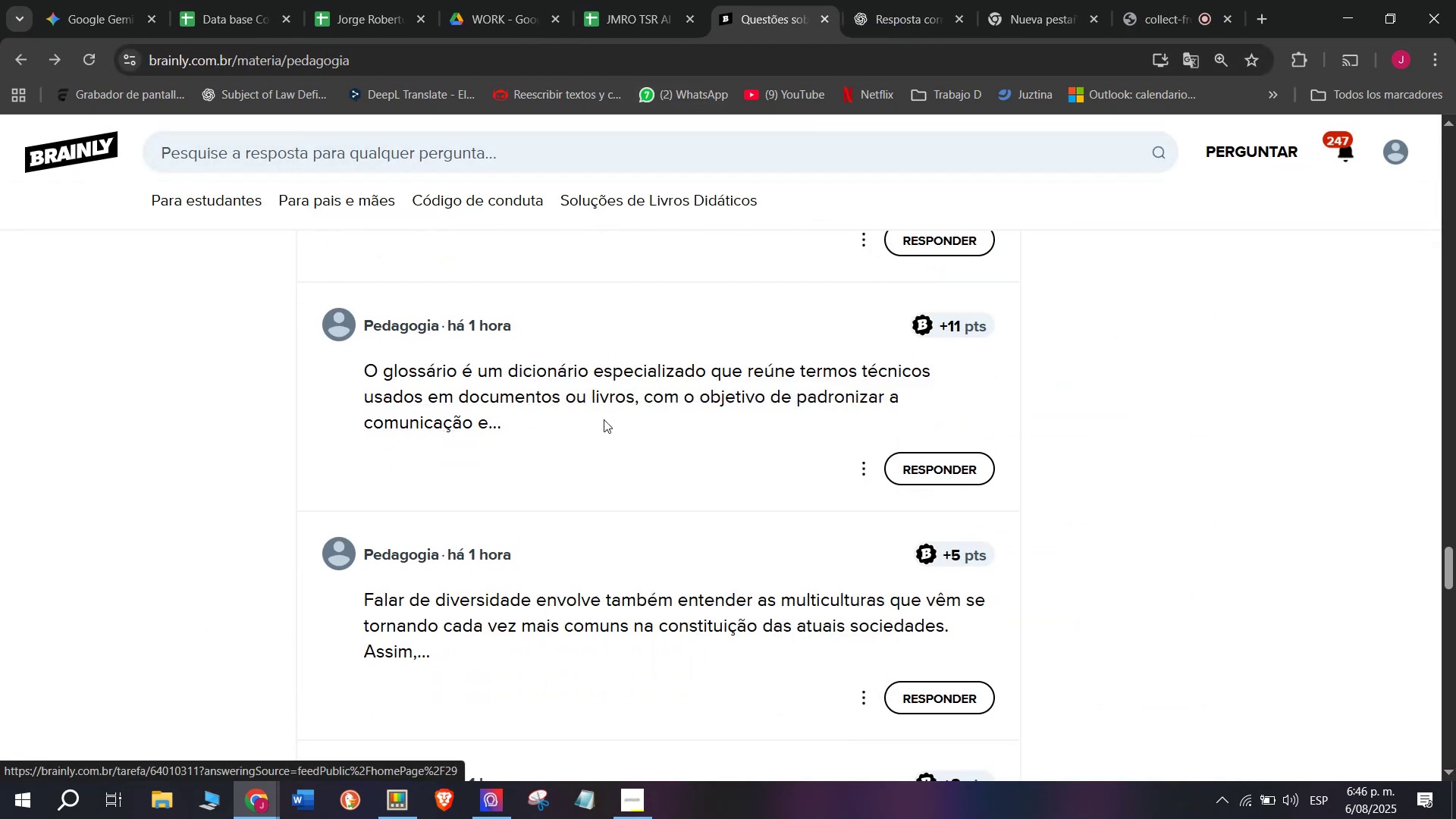 
left_click([814, 0])
 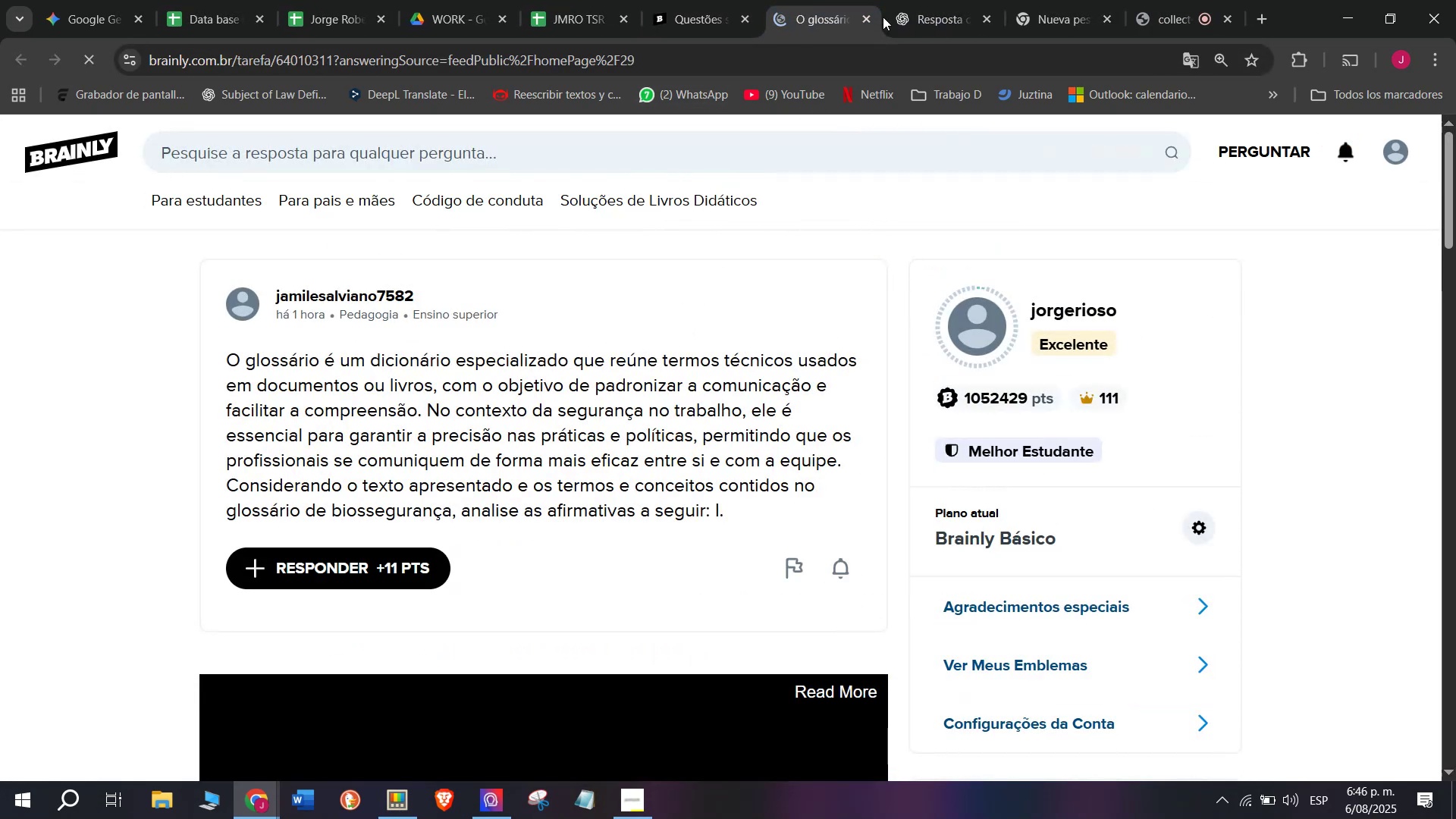 
left_click([871, 19])
 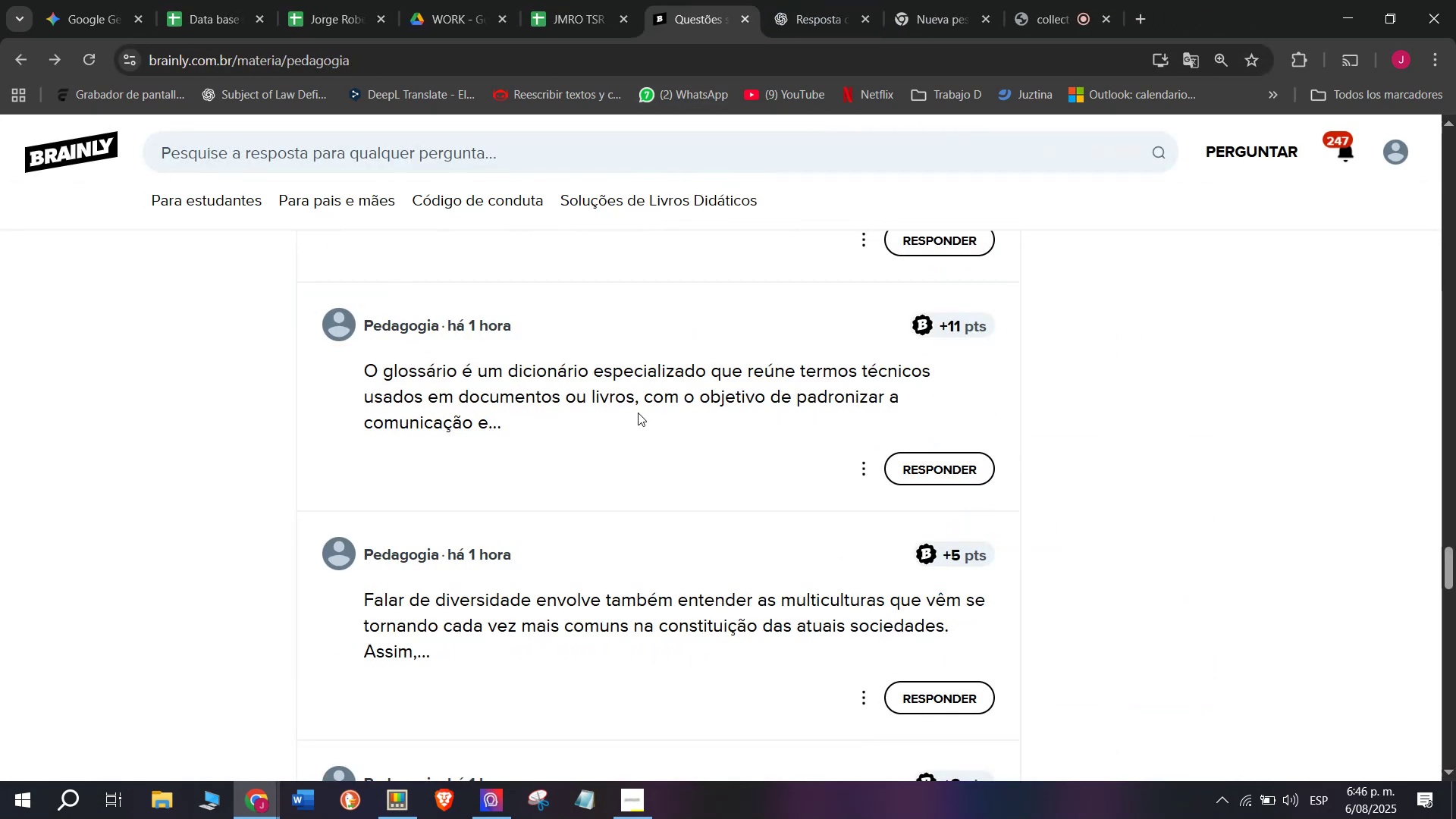 
scroll: coordinate [636, 414], scroll_direction: down, amount: 1.0
 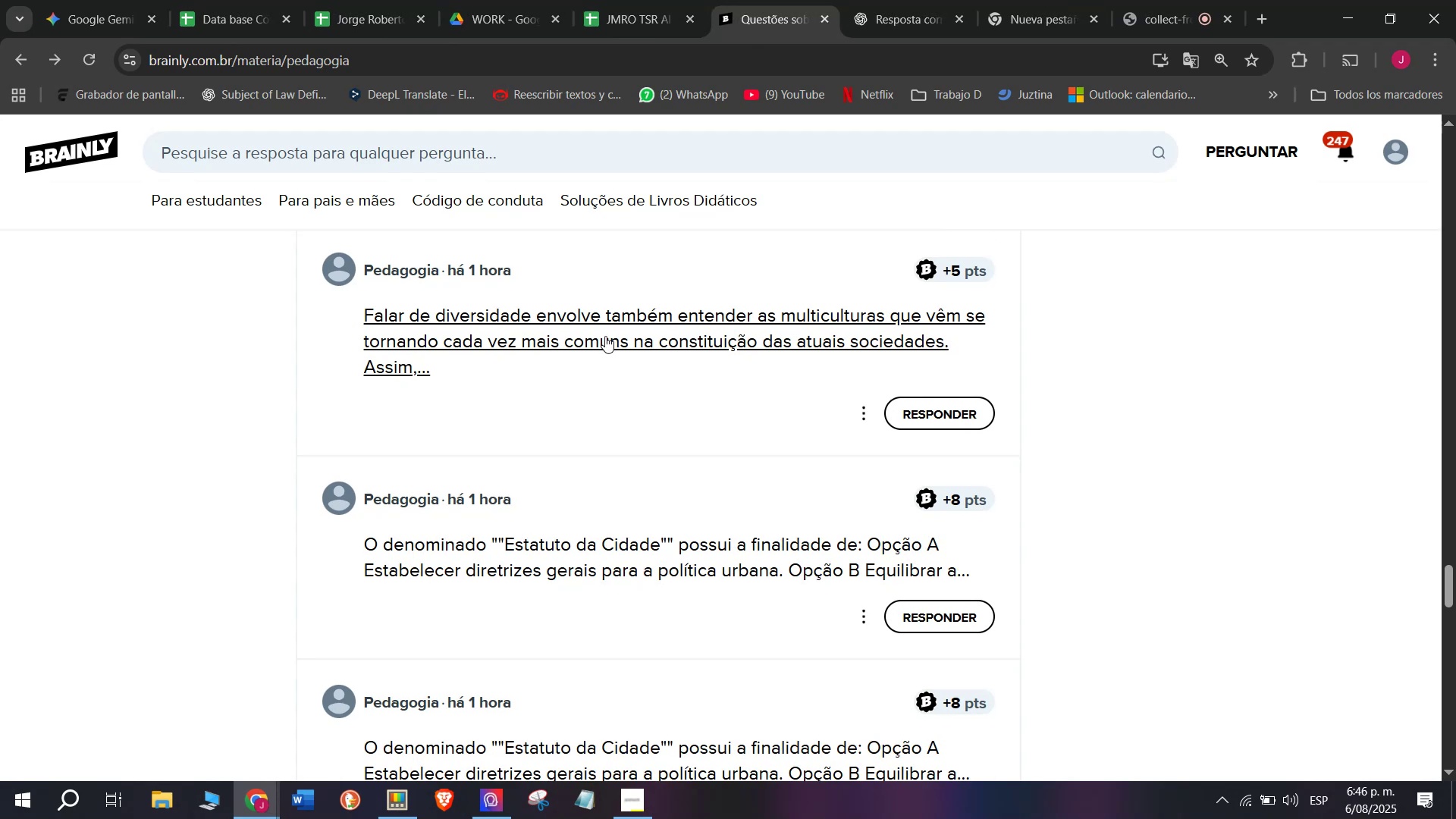 
right_click([605, 335])
 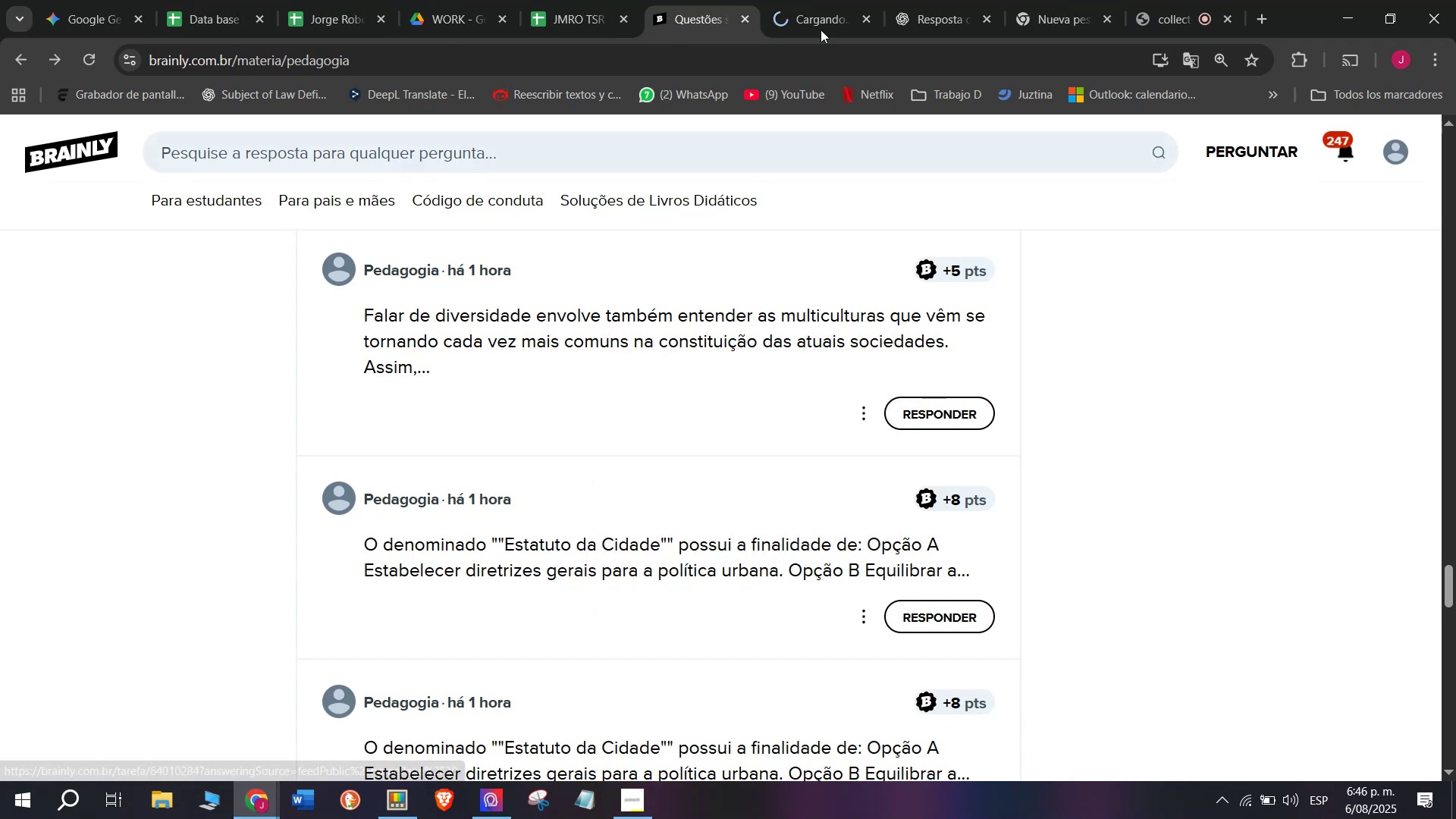 
left_click([818, 0])
 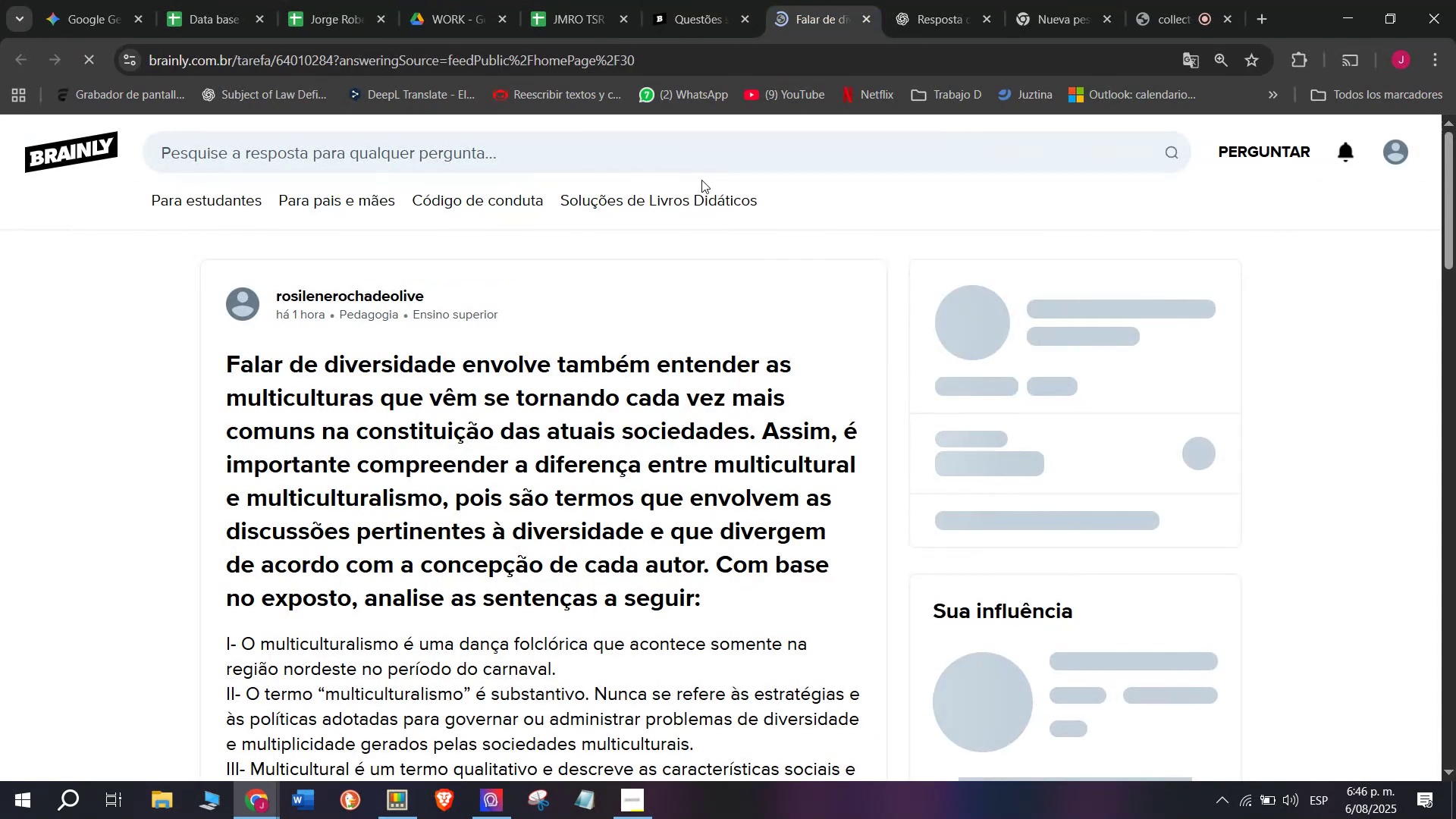 
scroll: coordinate [490, 340], scroll_direction: down, amount: 2.0
 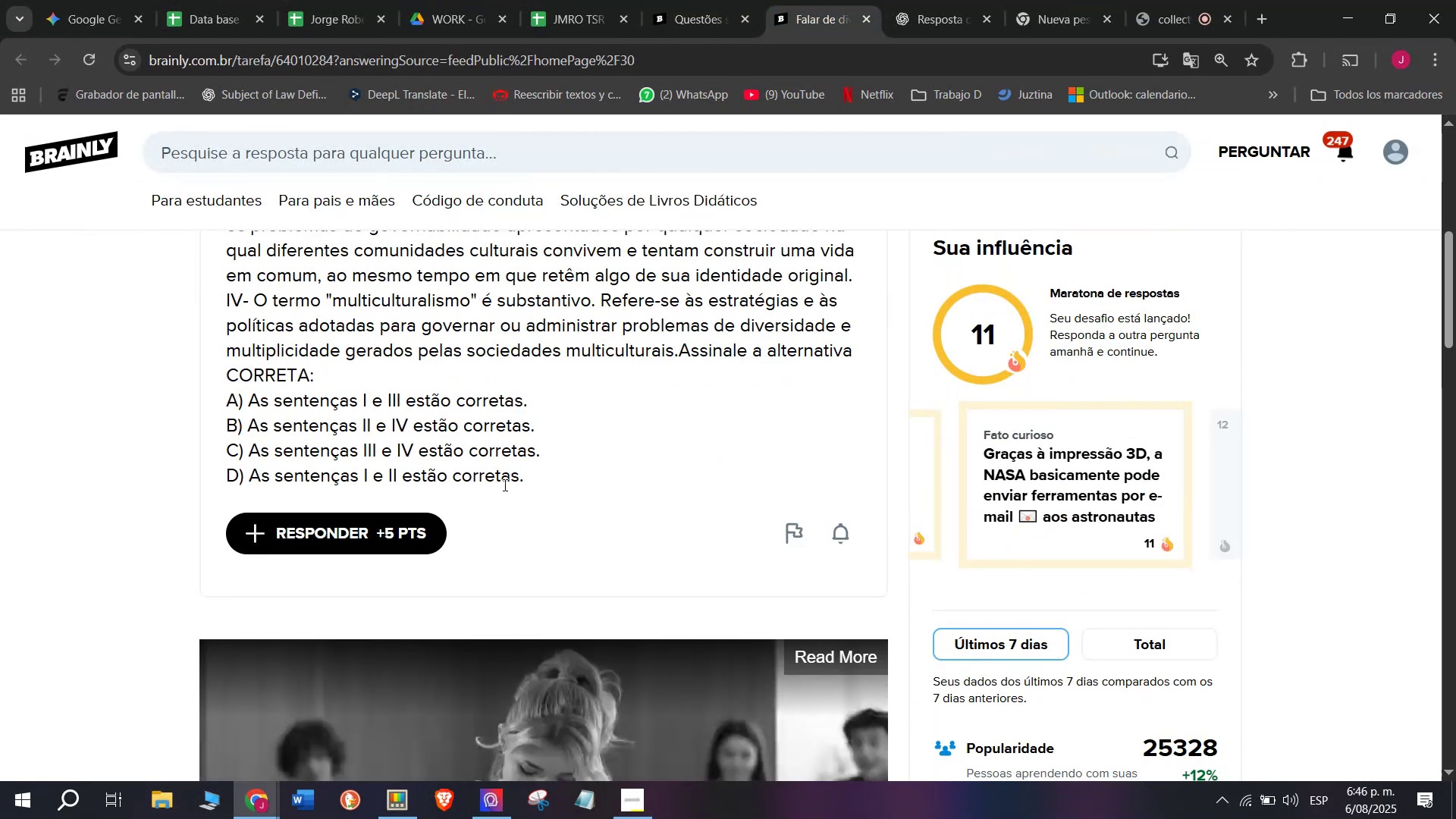 
left_click_drag(start_coordinate=[534, 480], to_coordinate=[221, 359])
 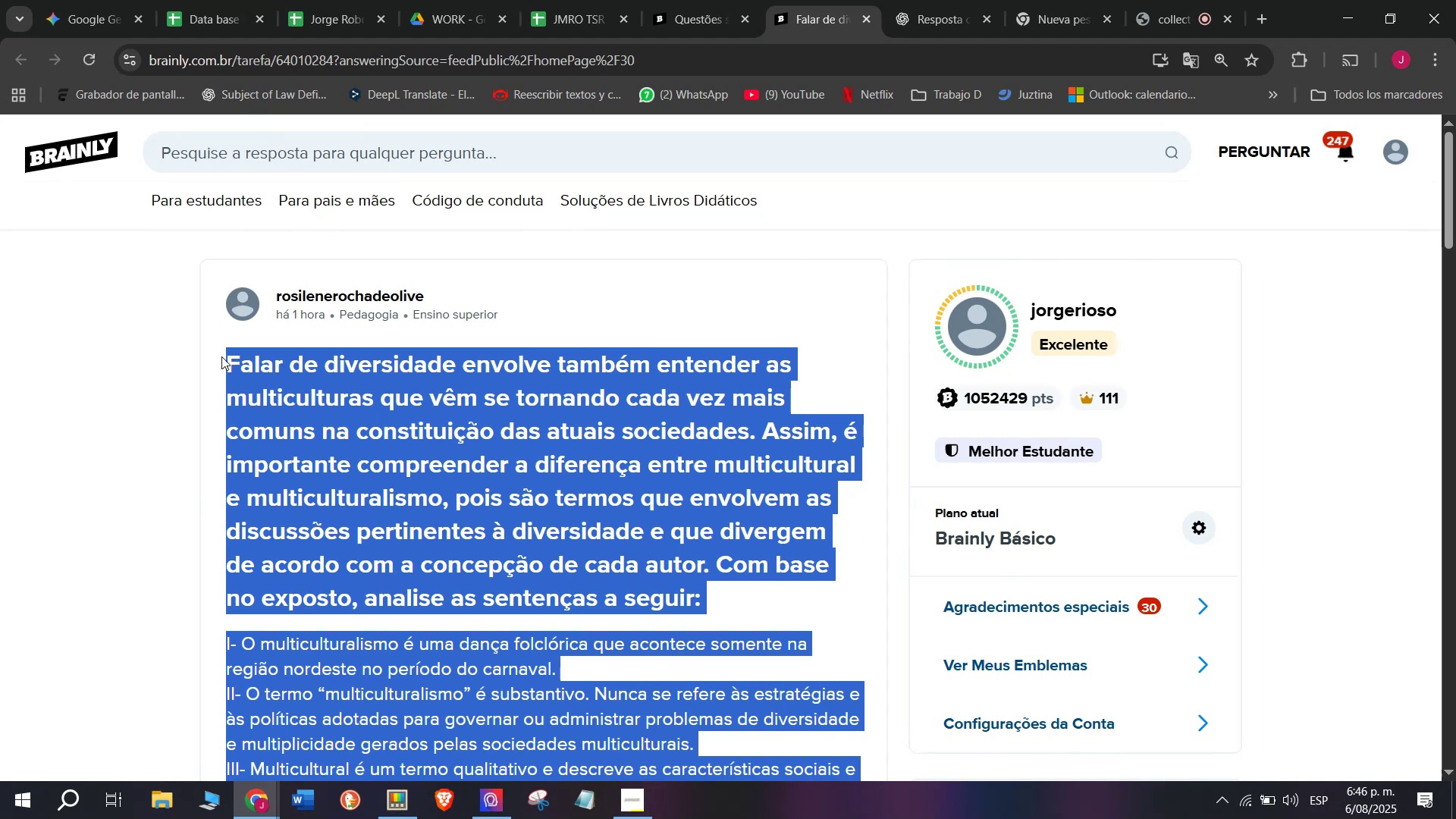 
key(Break)
 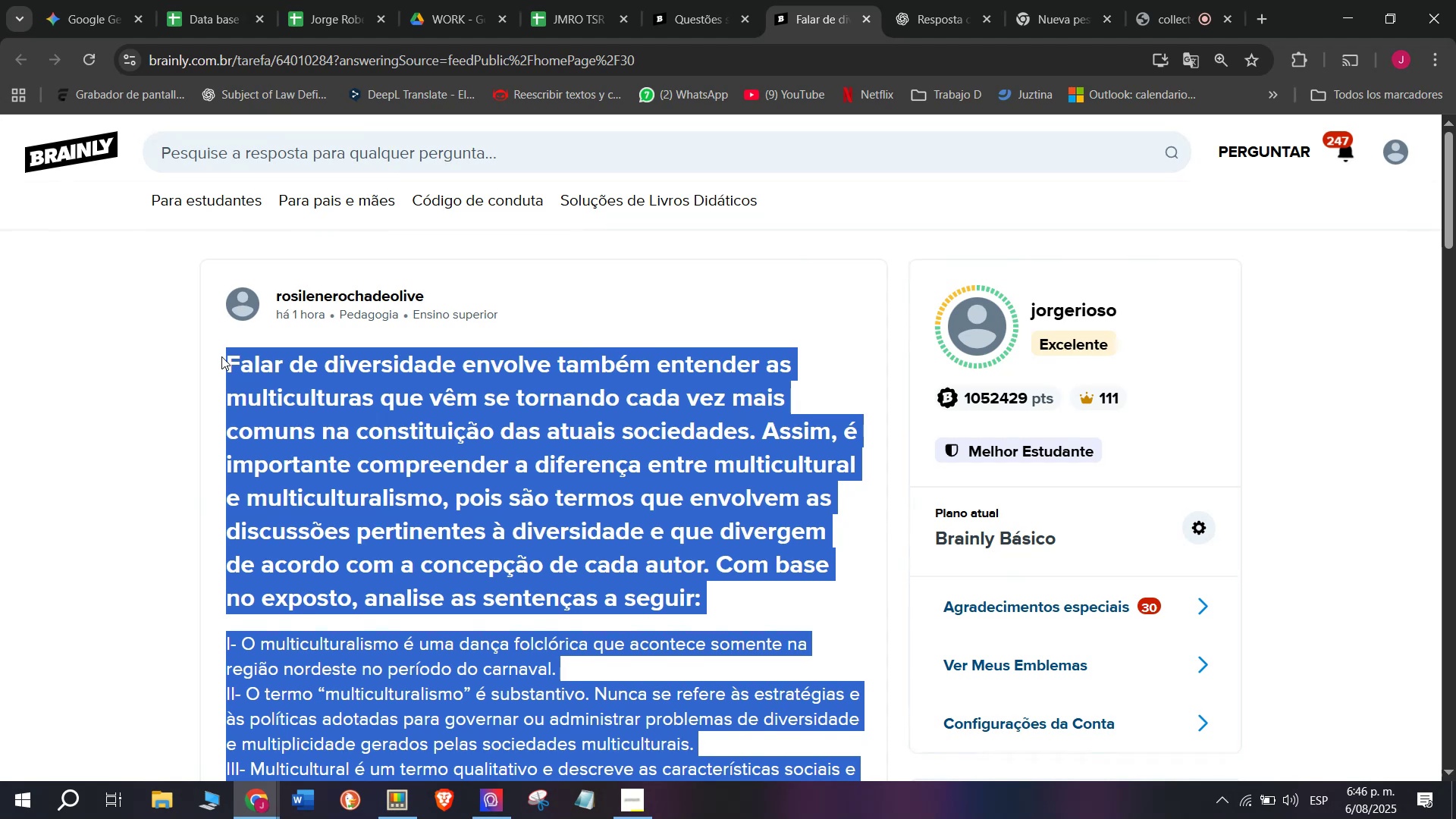 
key(Control+ControlLeft)
 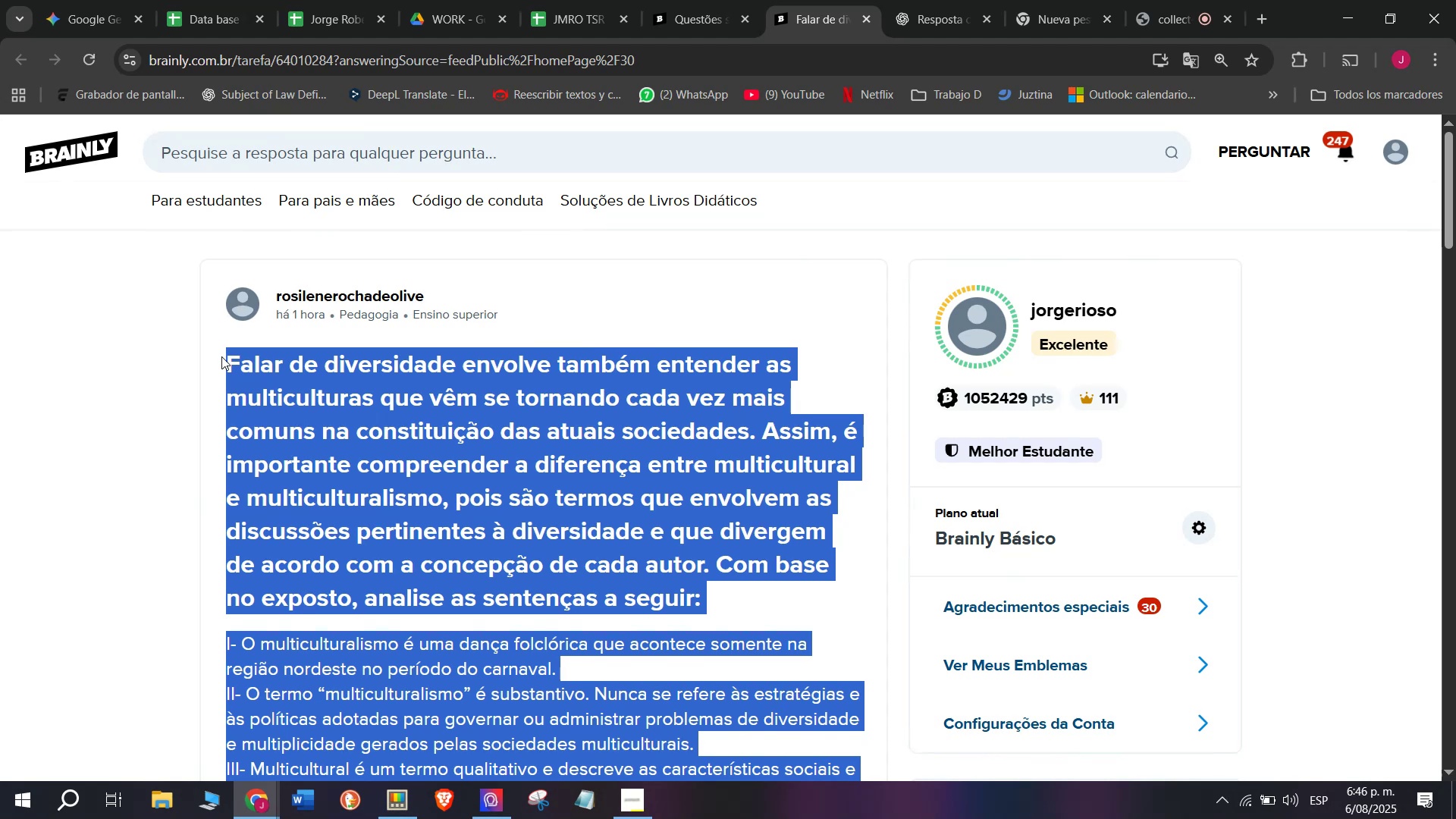 
key(Control+C)
 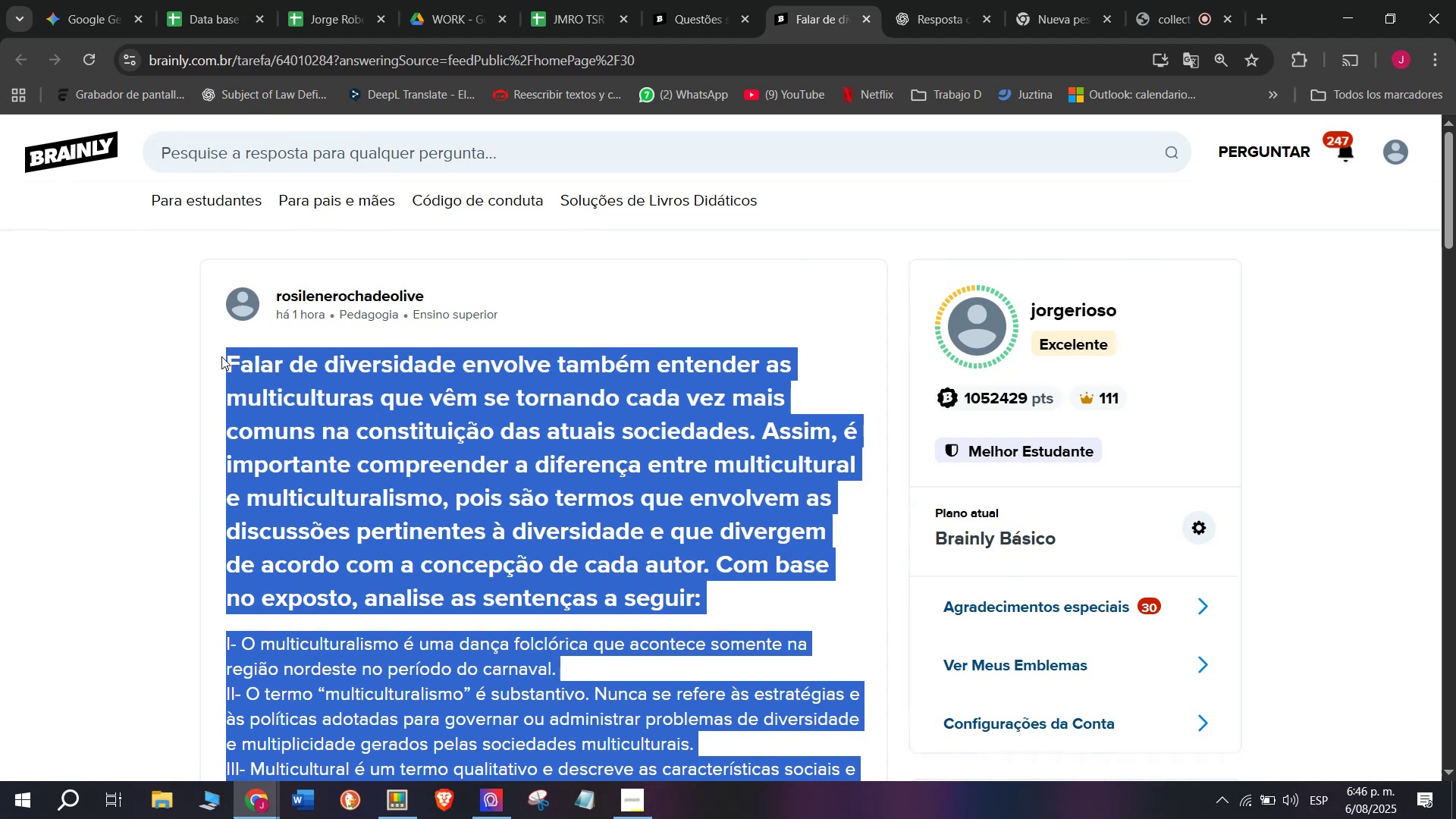 
key(Control+ControlLeft)
 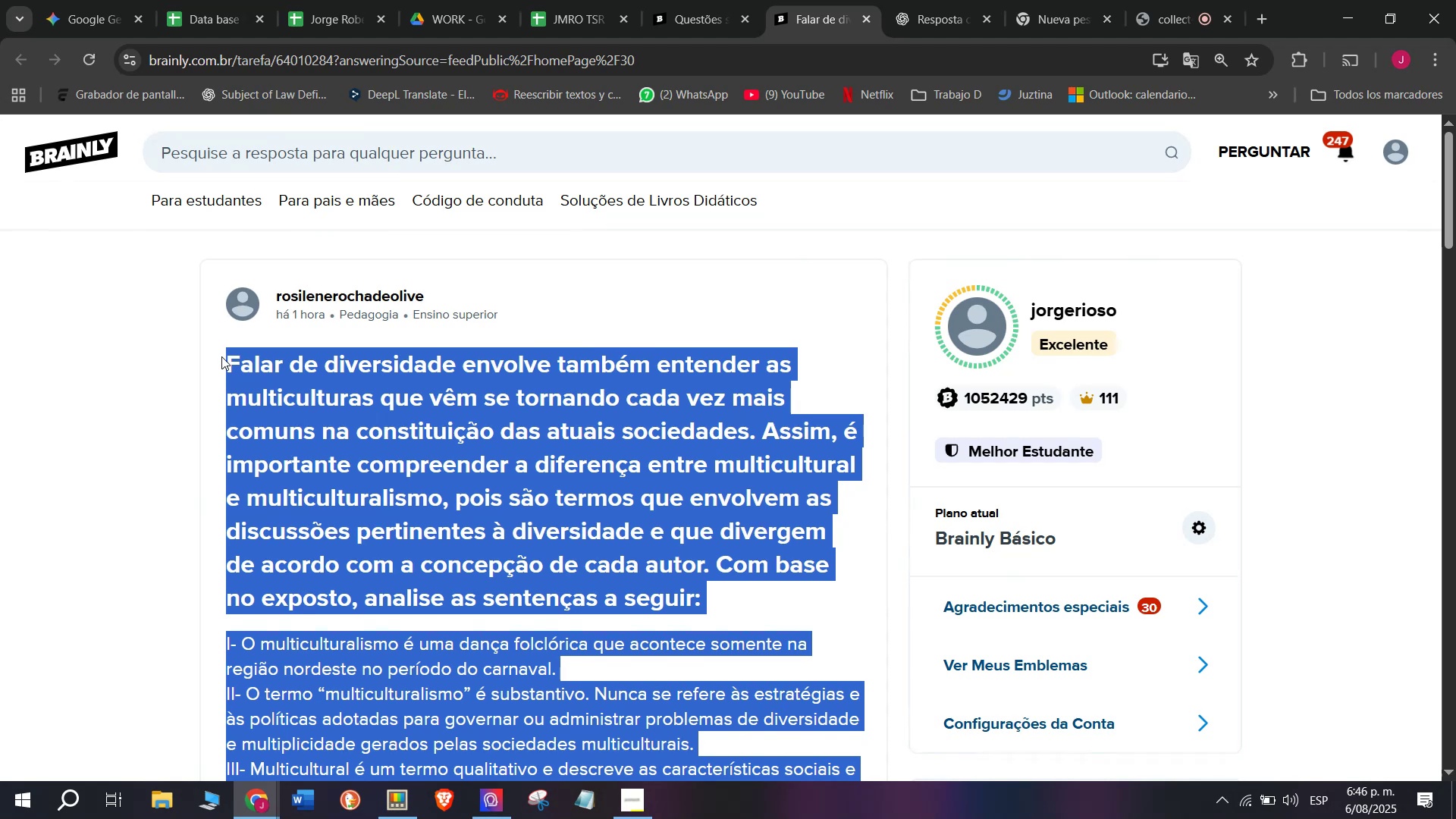 
key(Break)
 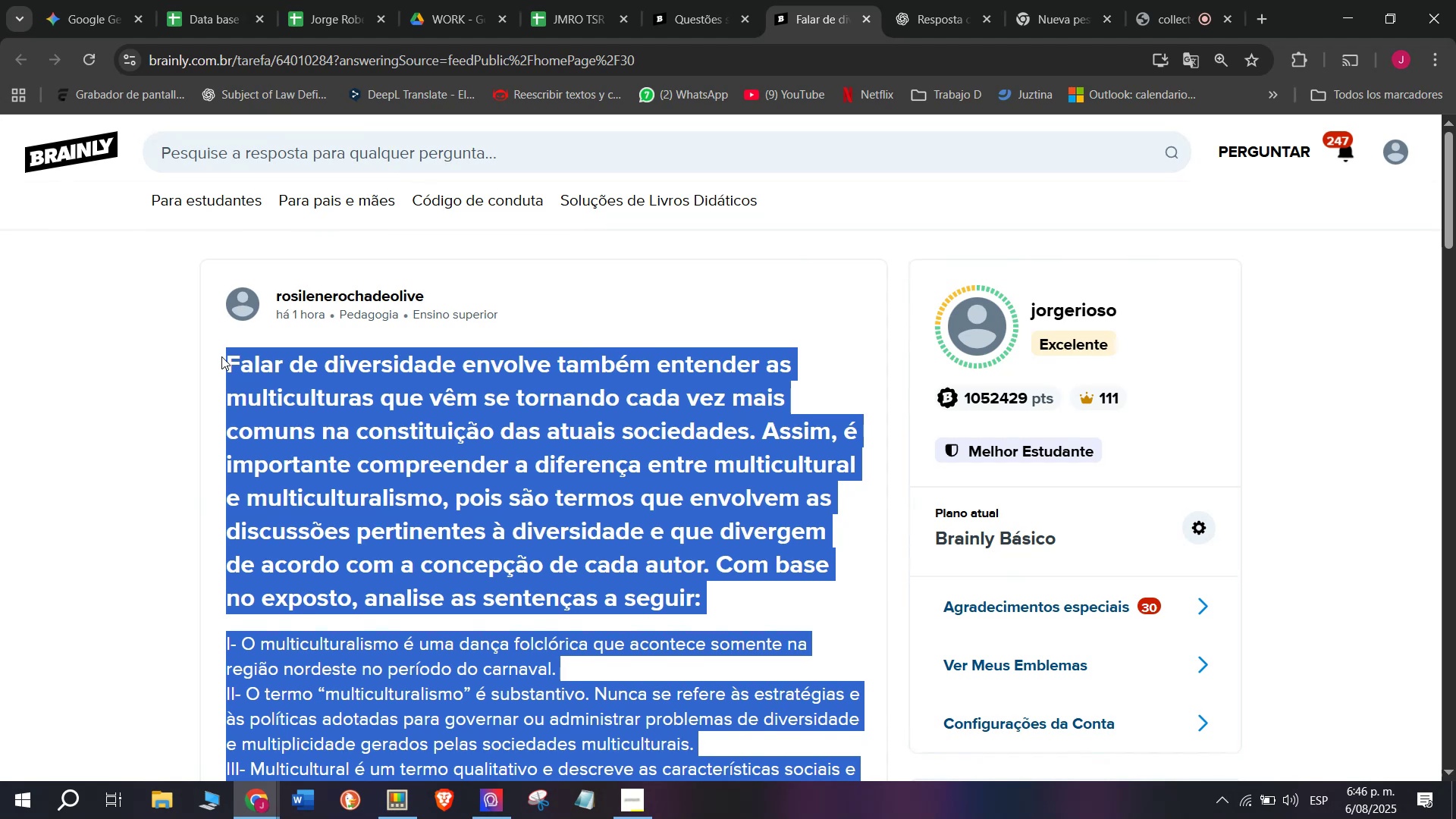 
key(Control+C)
 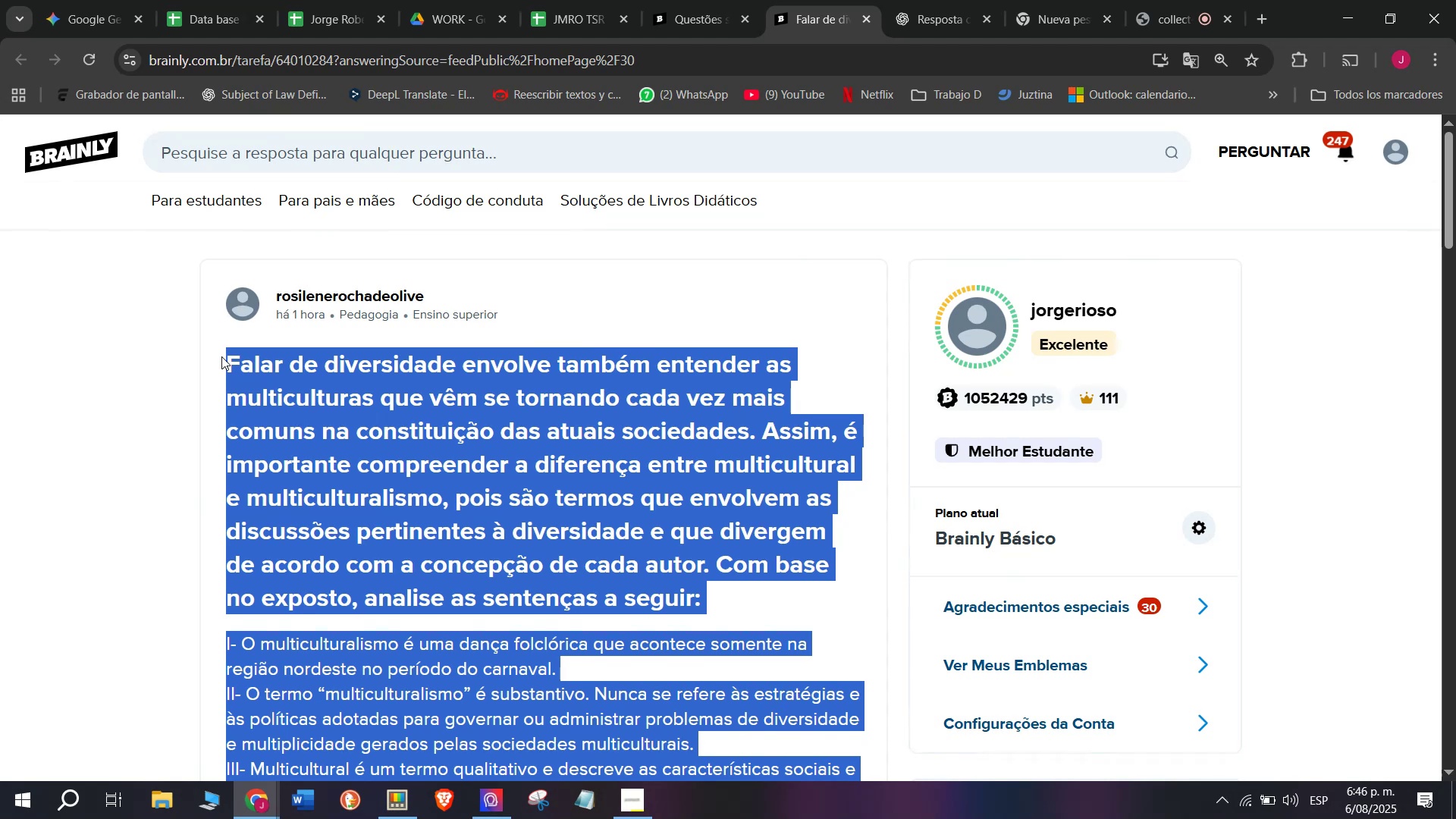 
key(Control+ControlLeft)
 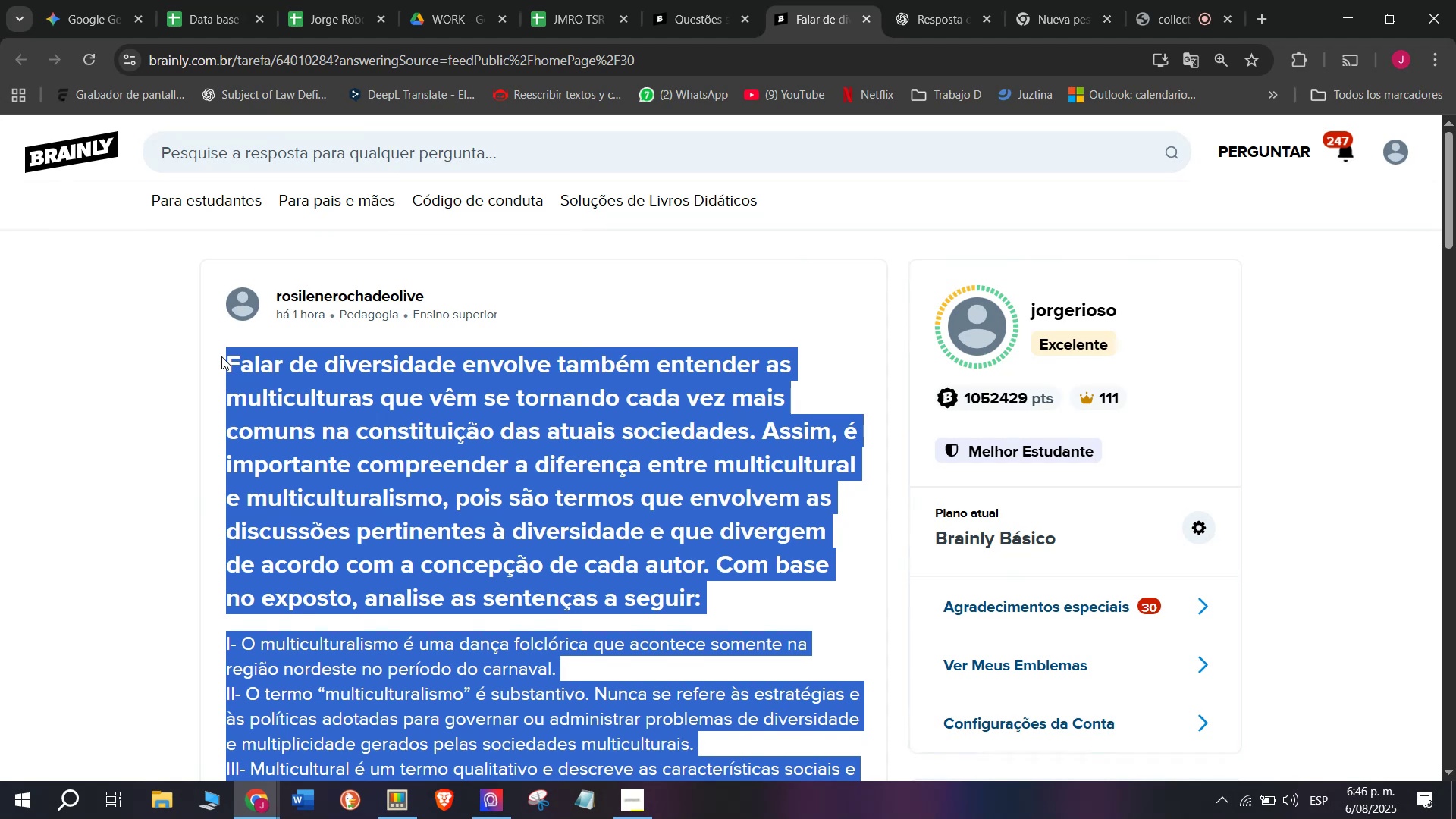 
key(Control+C)
 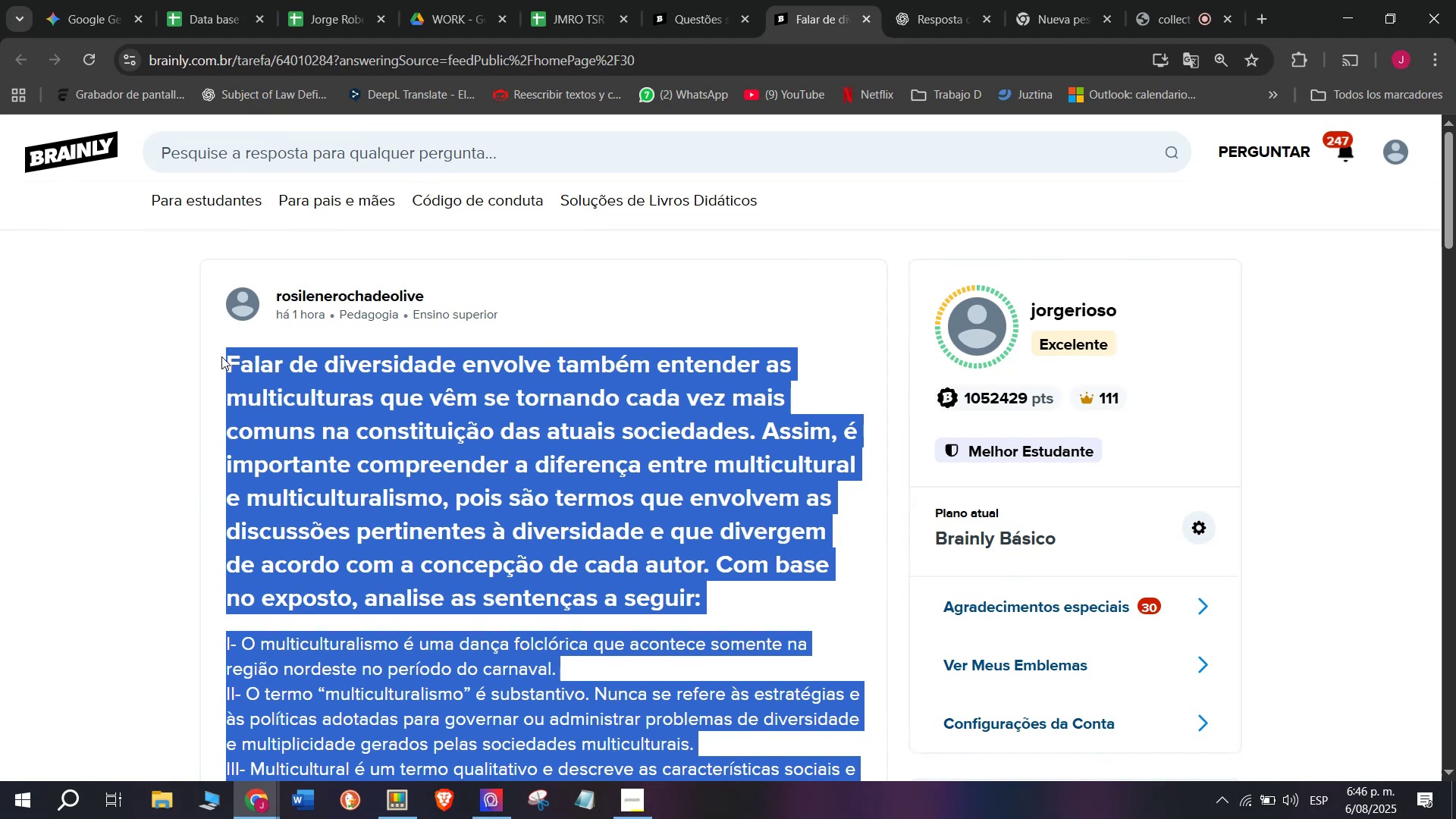 
key(Break)
 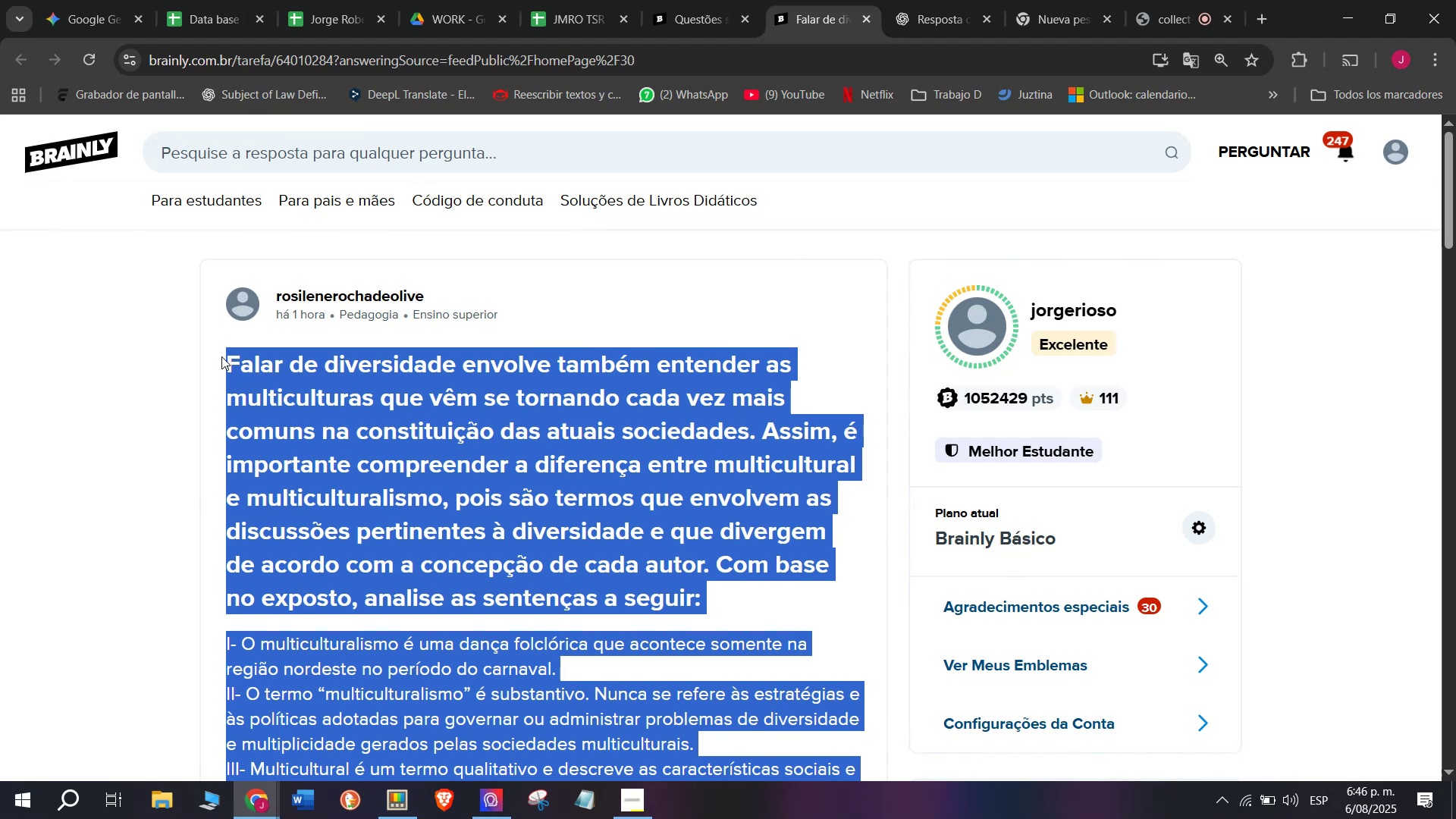 
key(Break)
 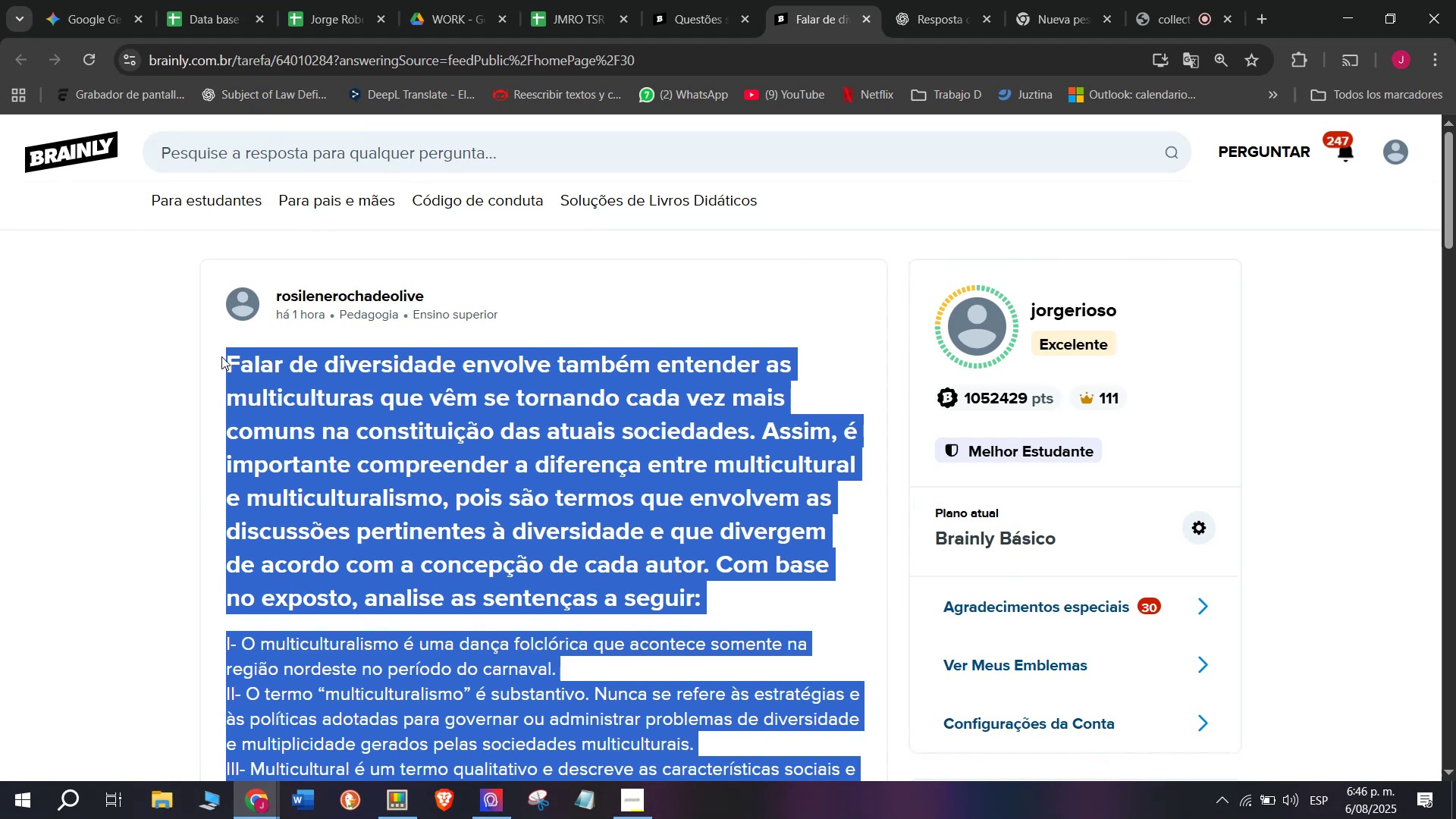 
key(Control+ControlLeft)
 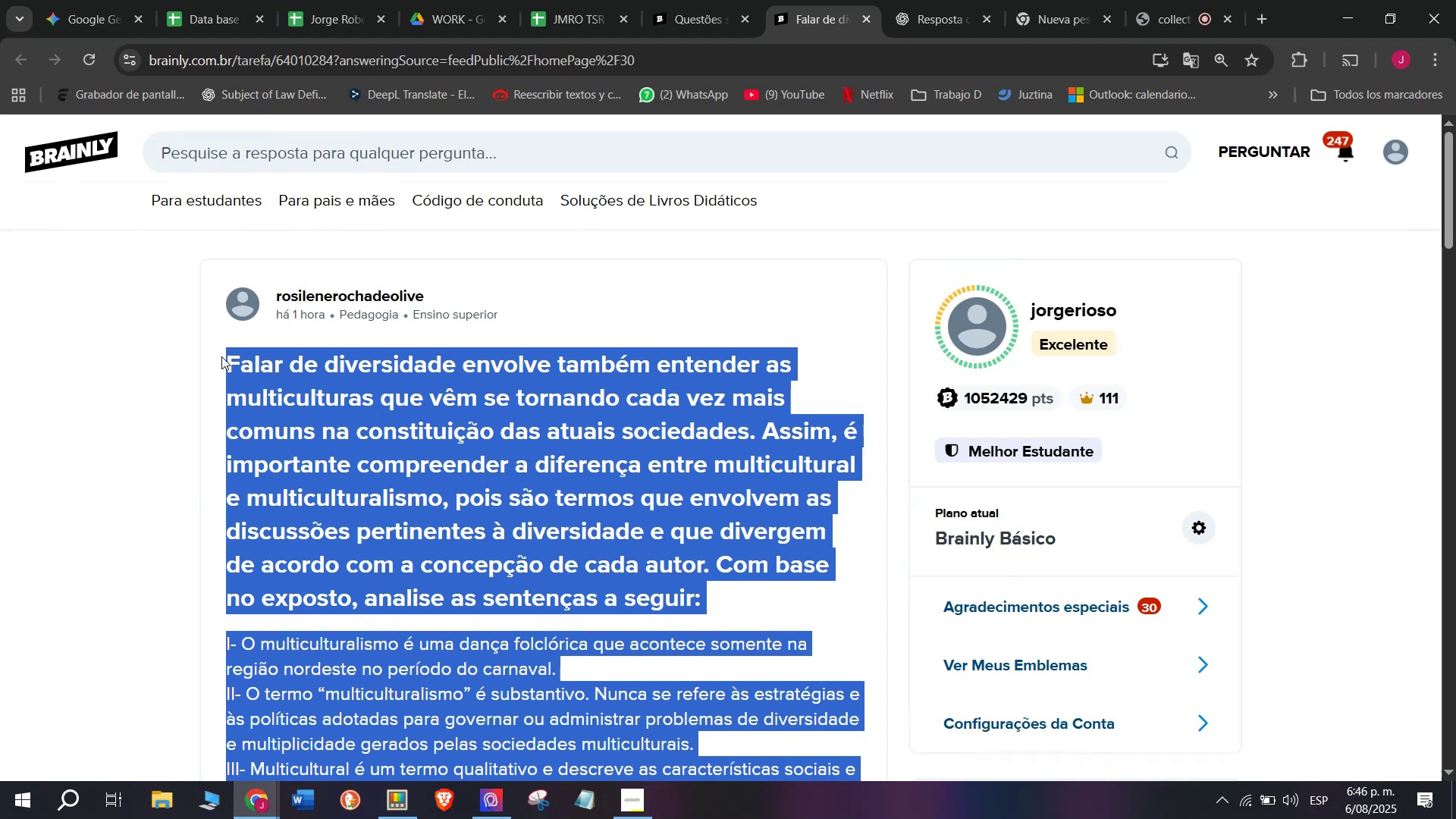 
key(Control+C)
 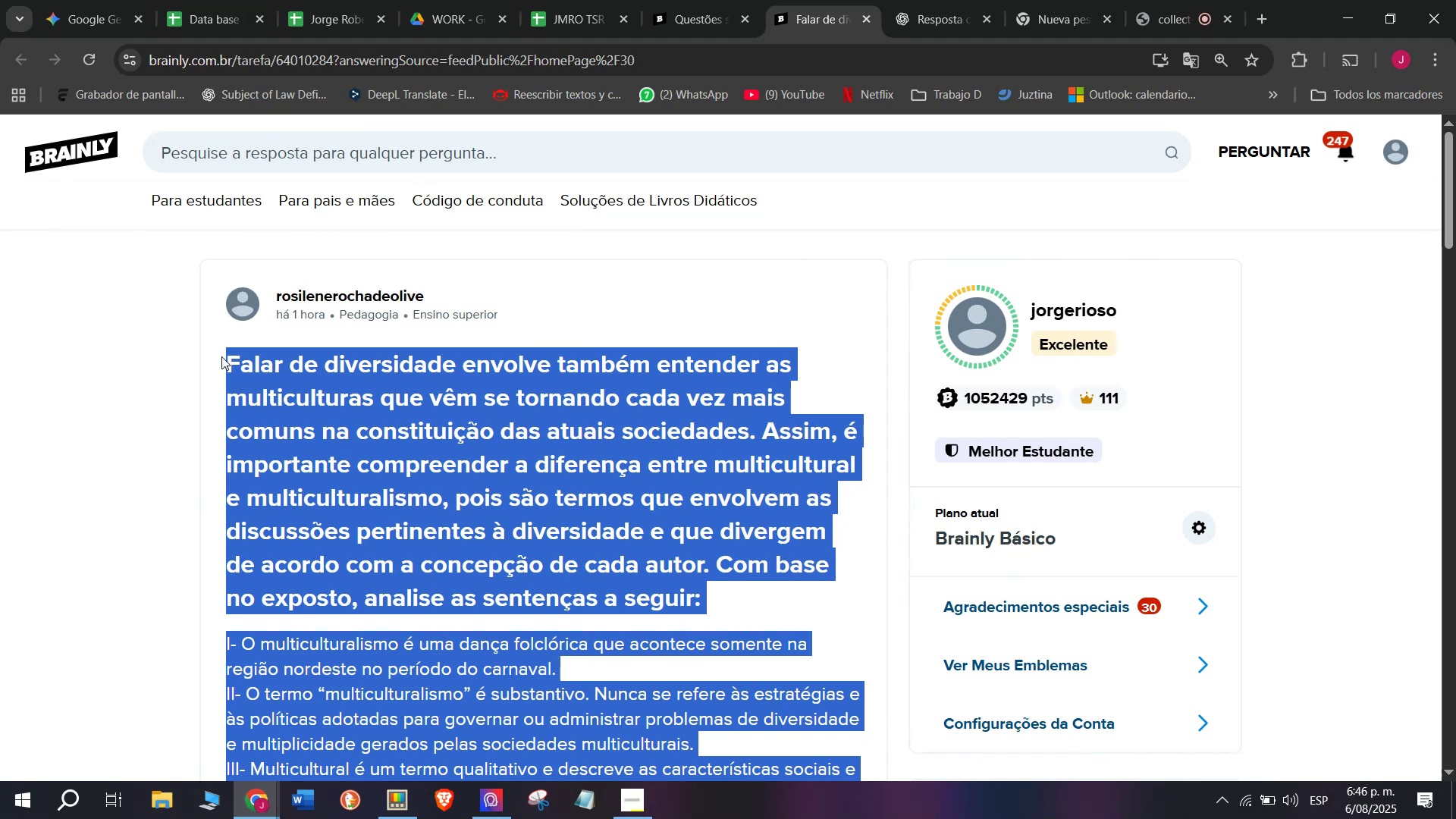 
key(Break)
 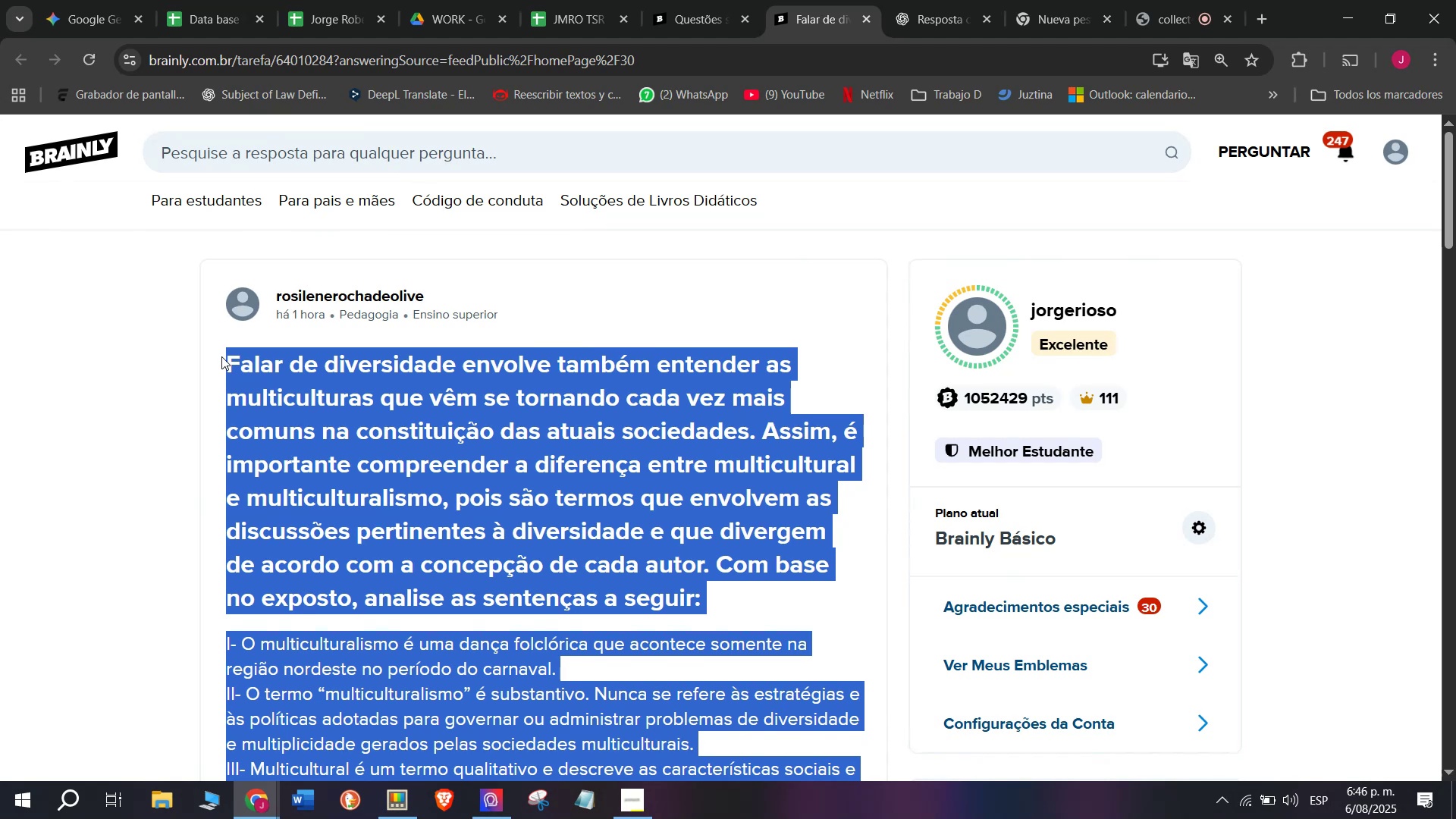 
key(Control+ControlLeft)
 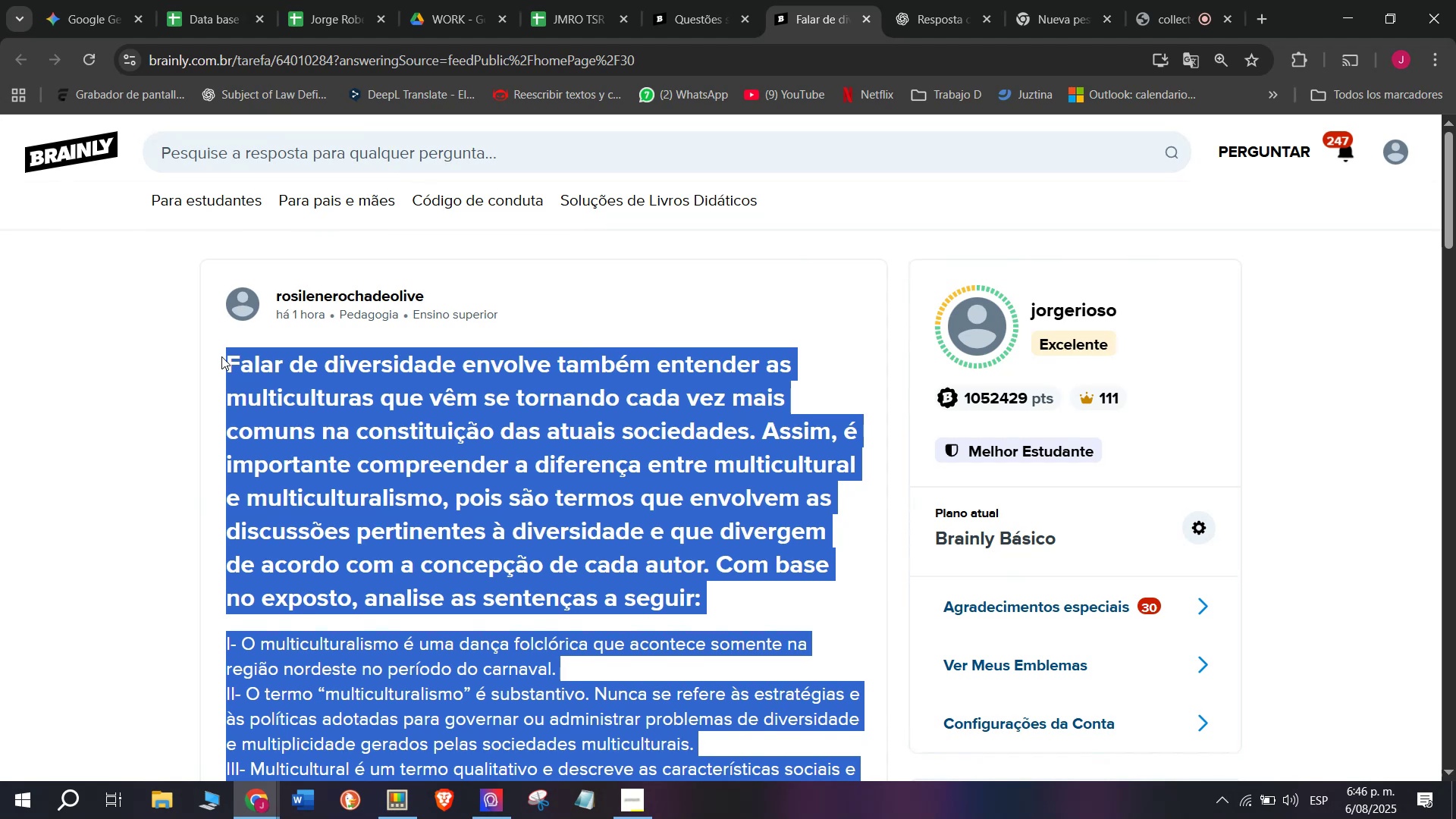 
key(Control+C)
 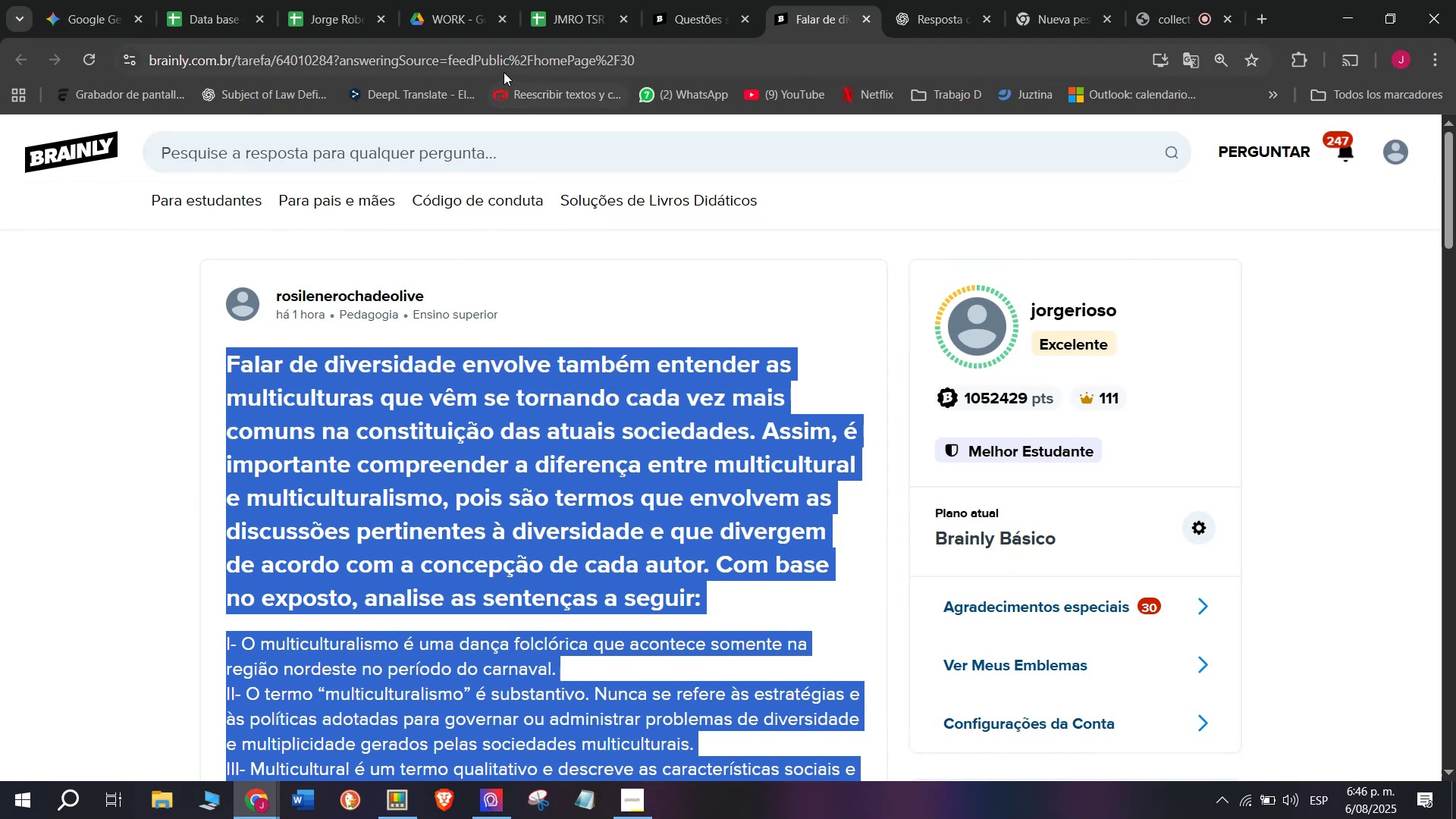 
double_click([504, 58])
 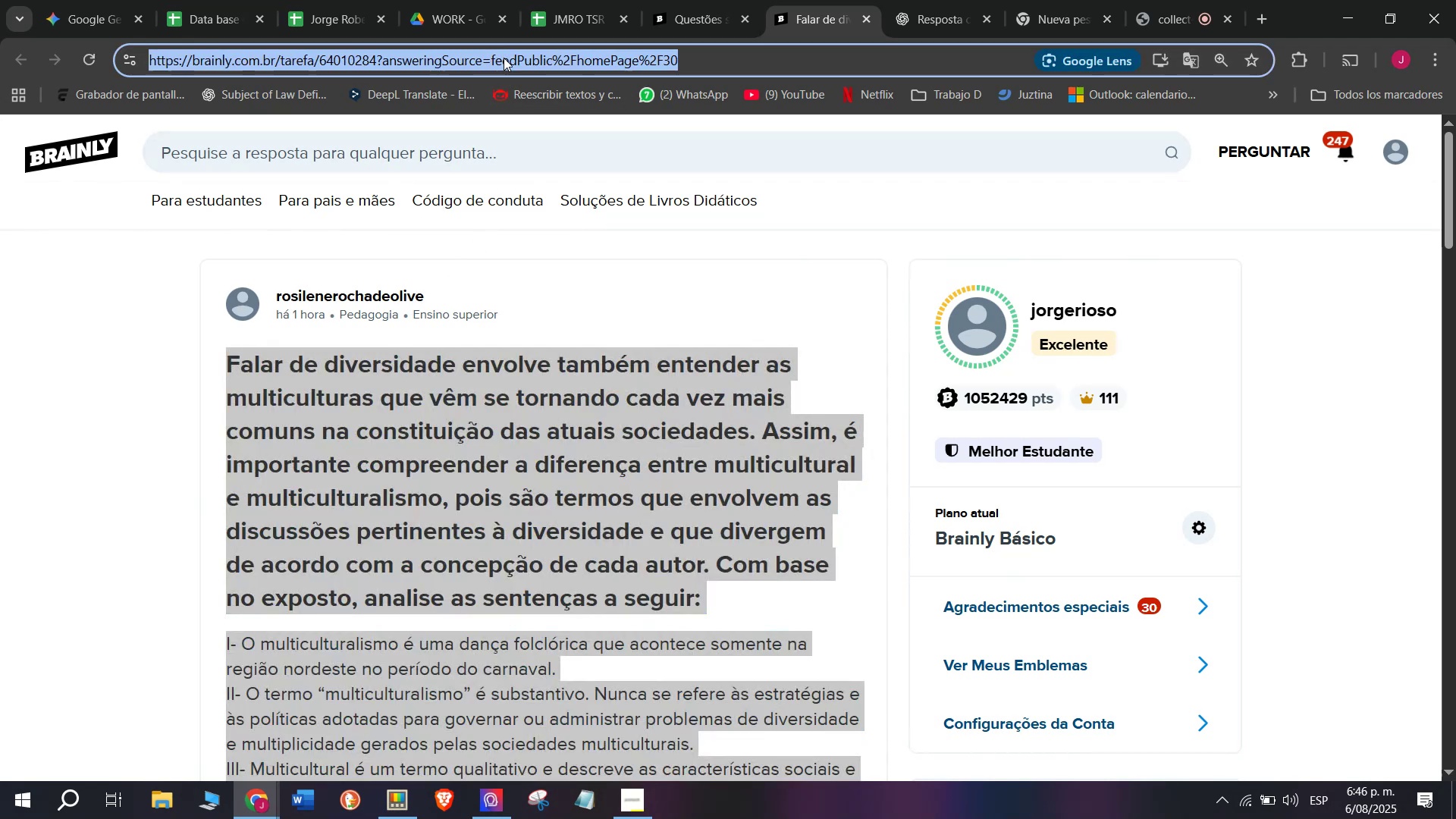 
triple_click([504, 58])
 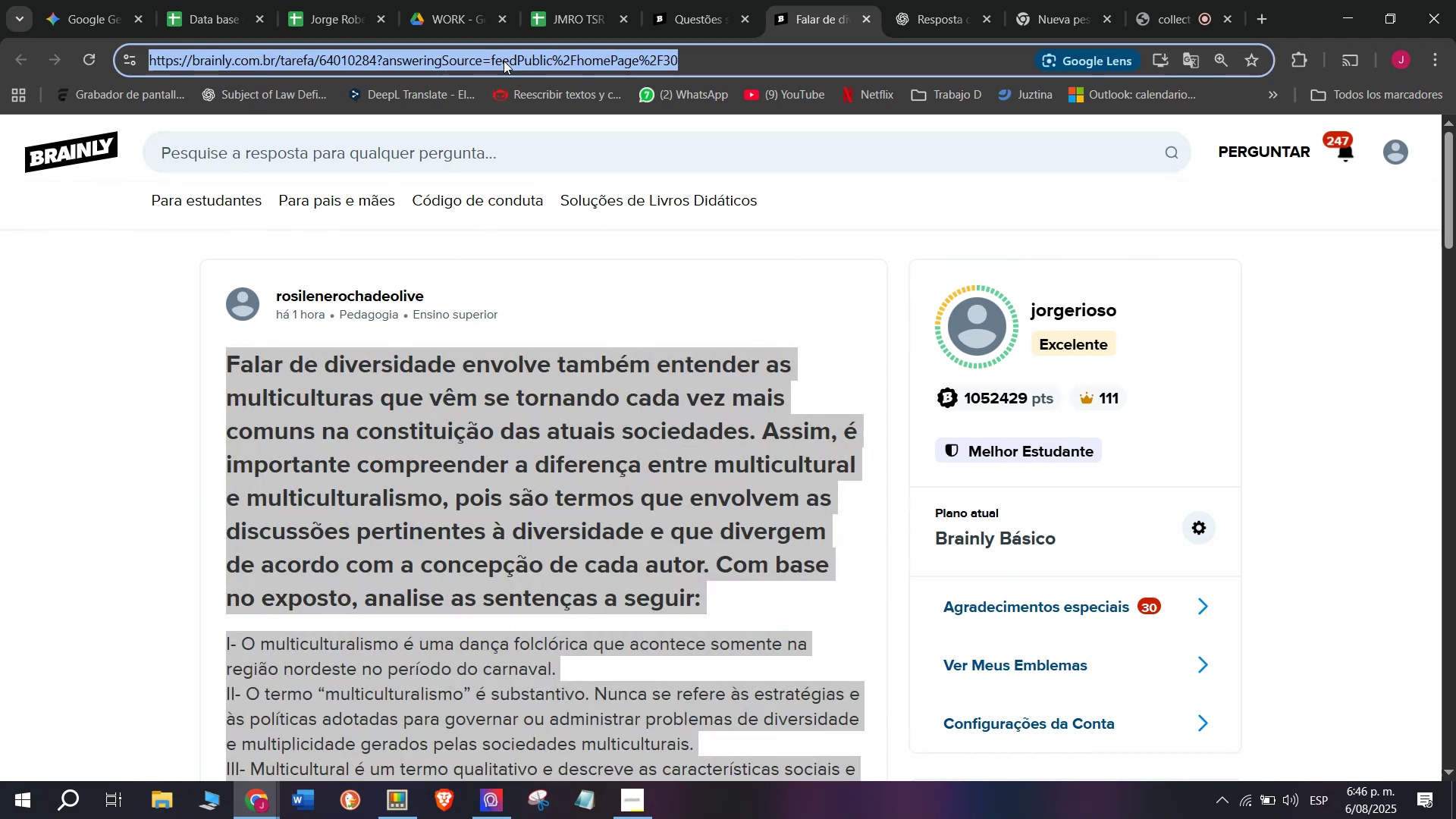 
key(Break)
 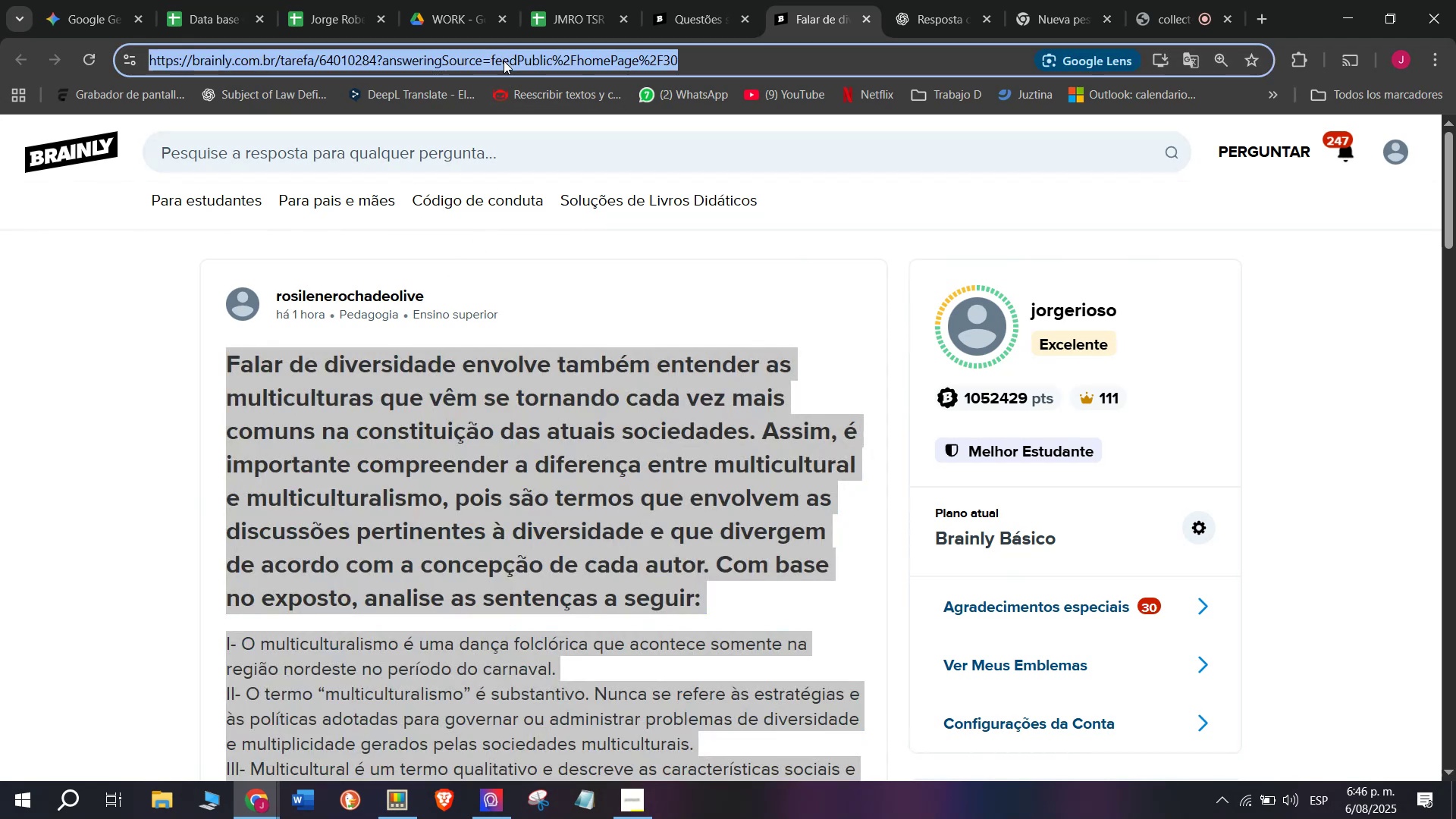 
key(Control+ControlLeft)
 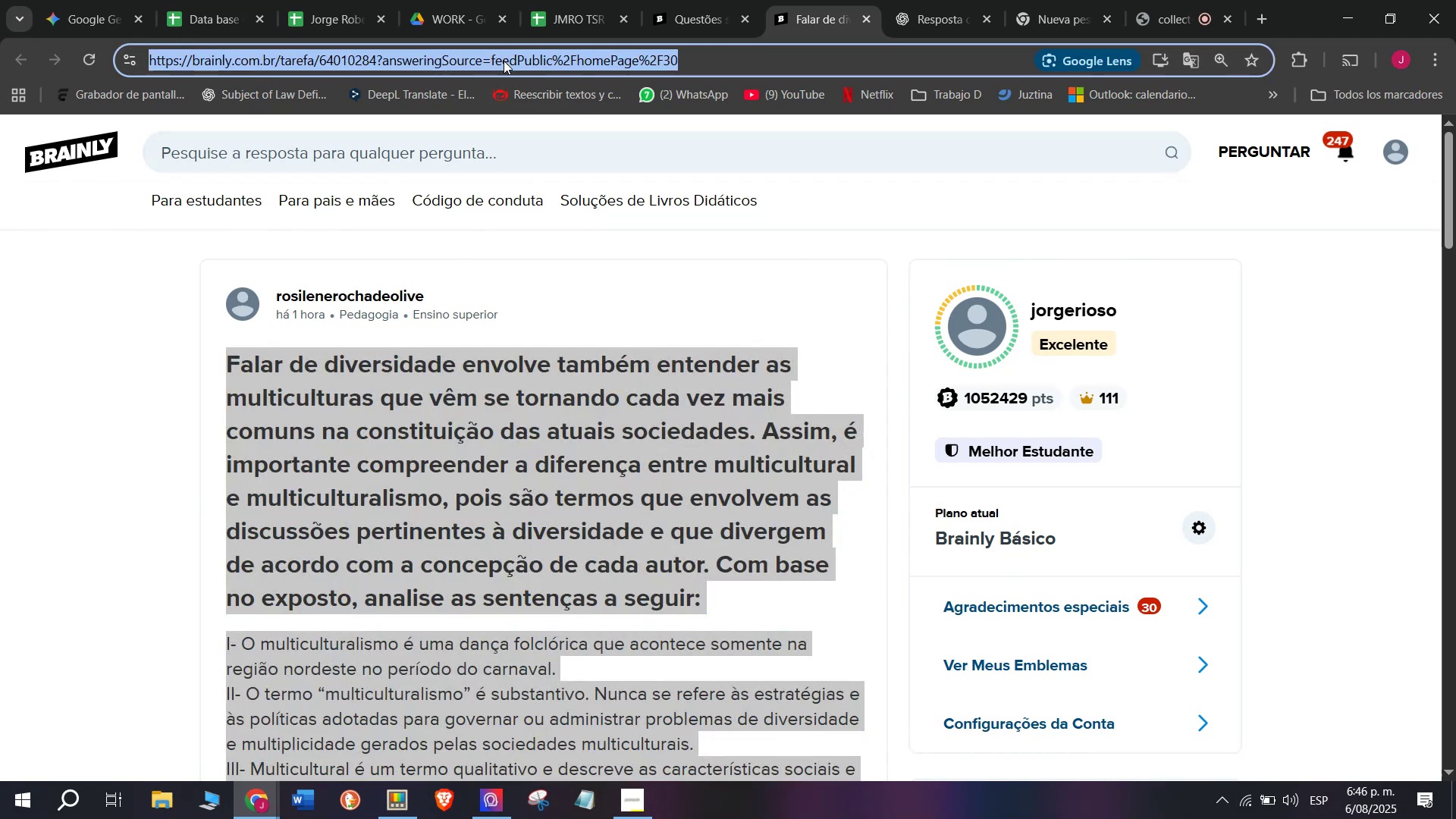 
key(Control+C)
 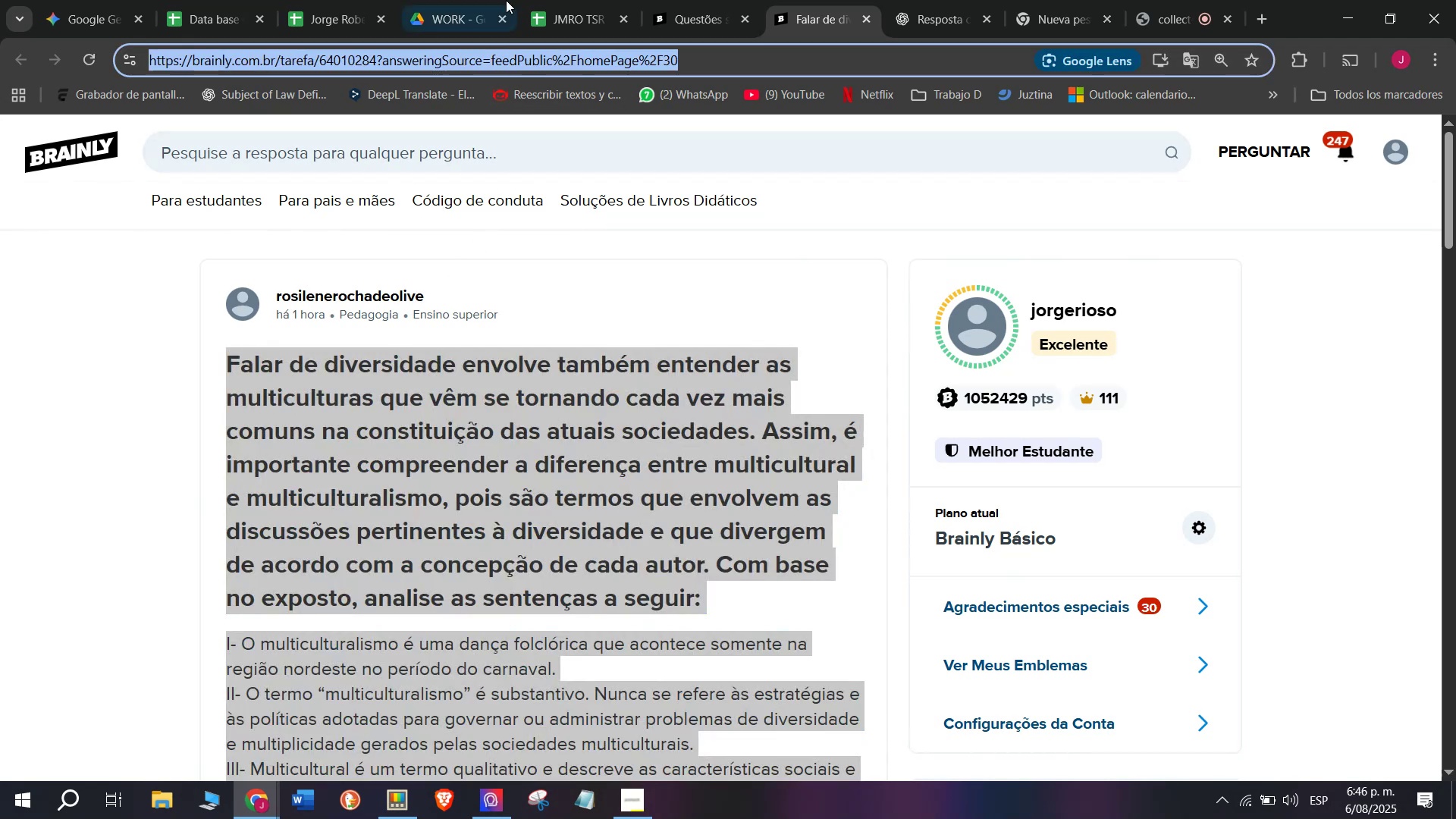 
left_click([614, 0])
 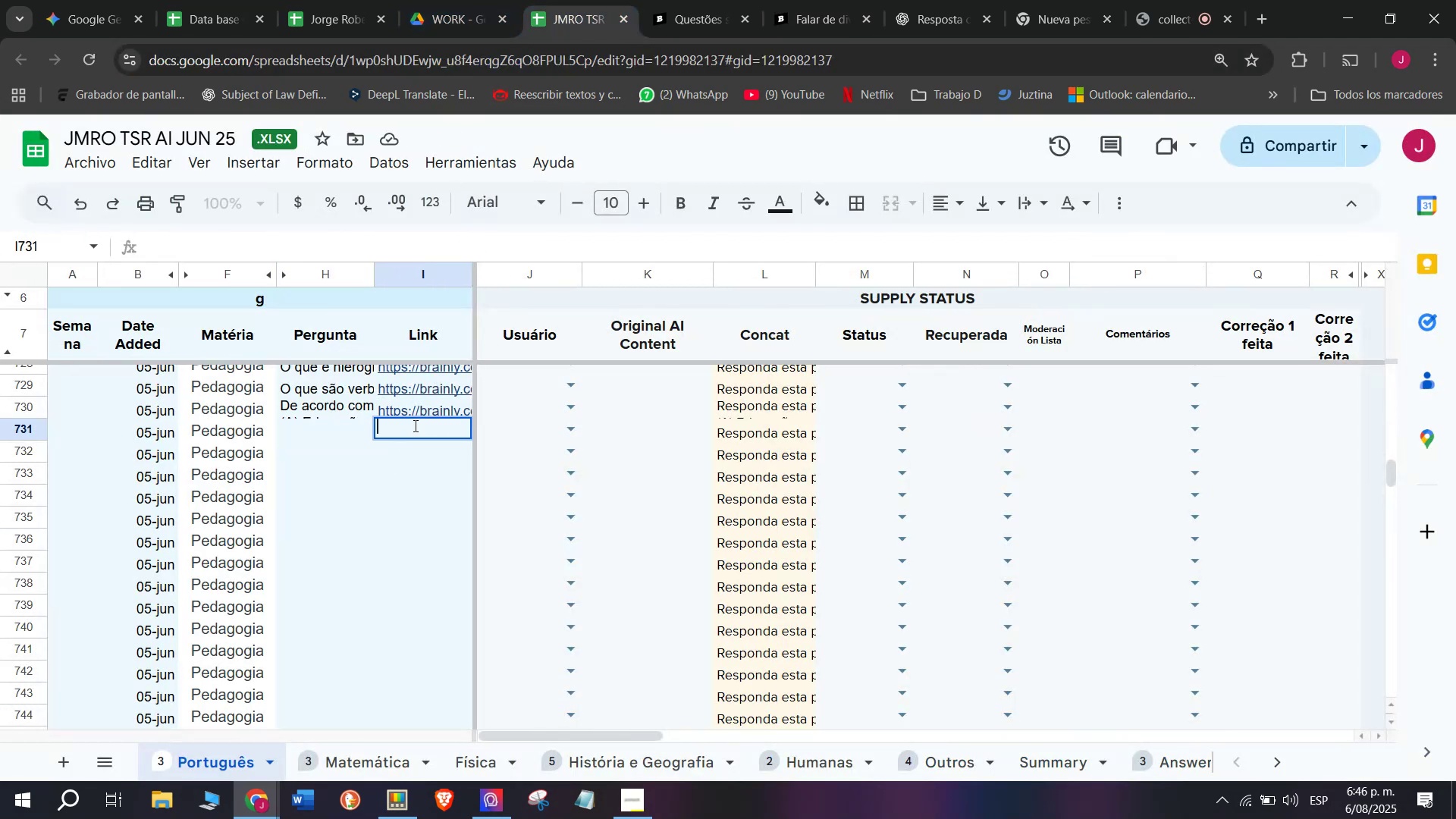 
key(Control+C)
 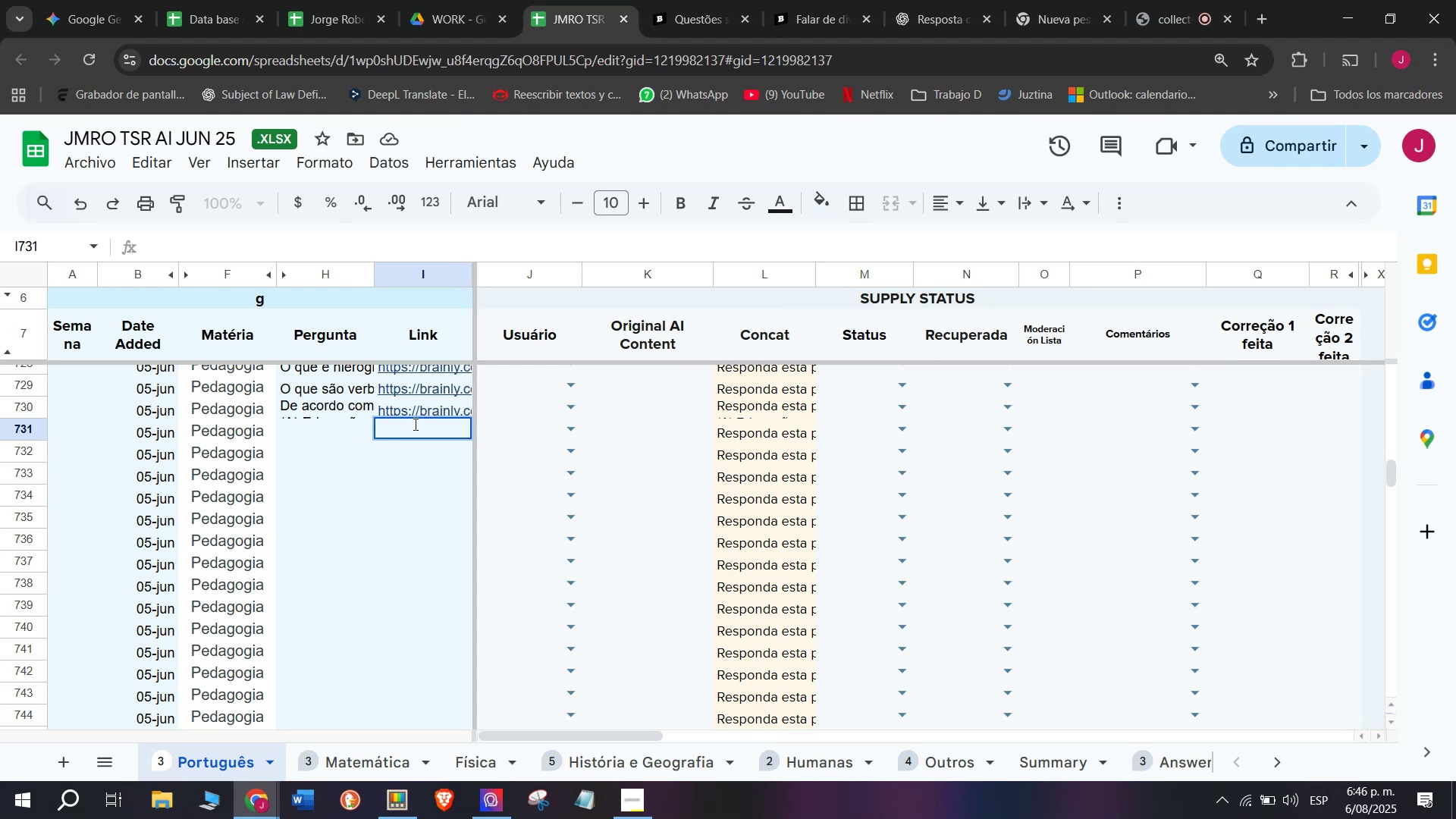 
key(Control+ControlLeft)
 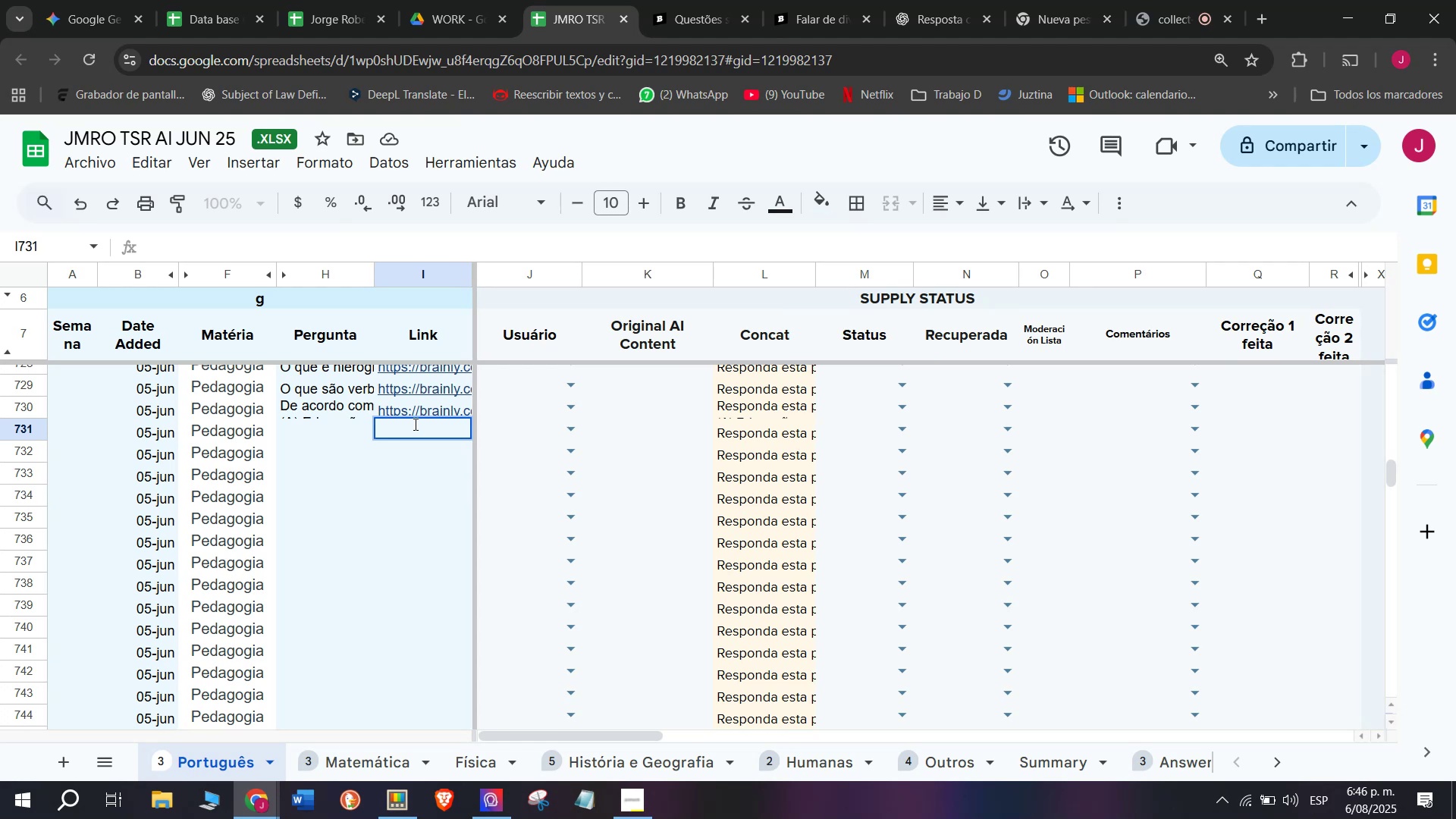 
key(Break)
 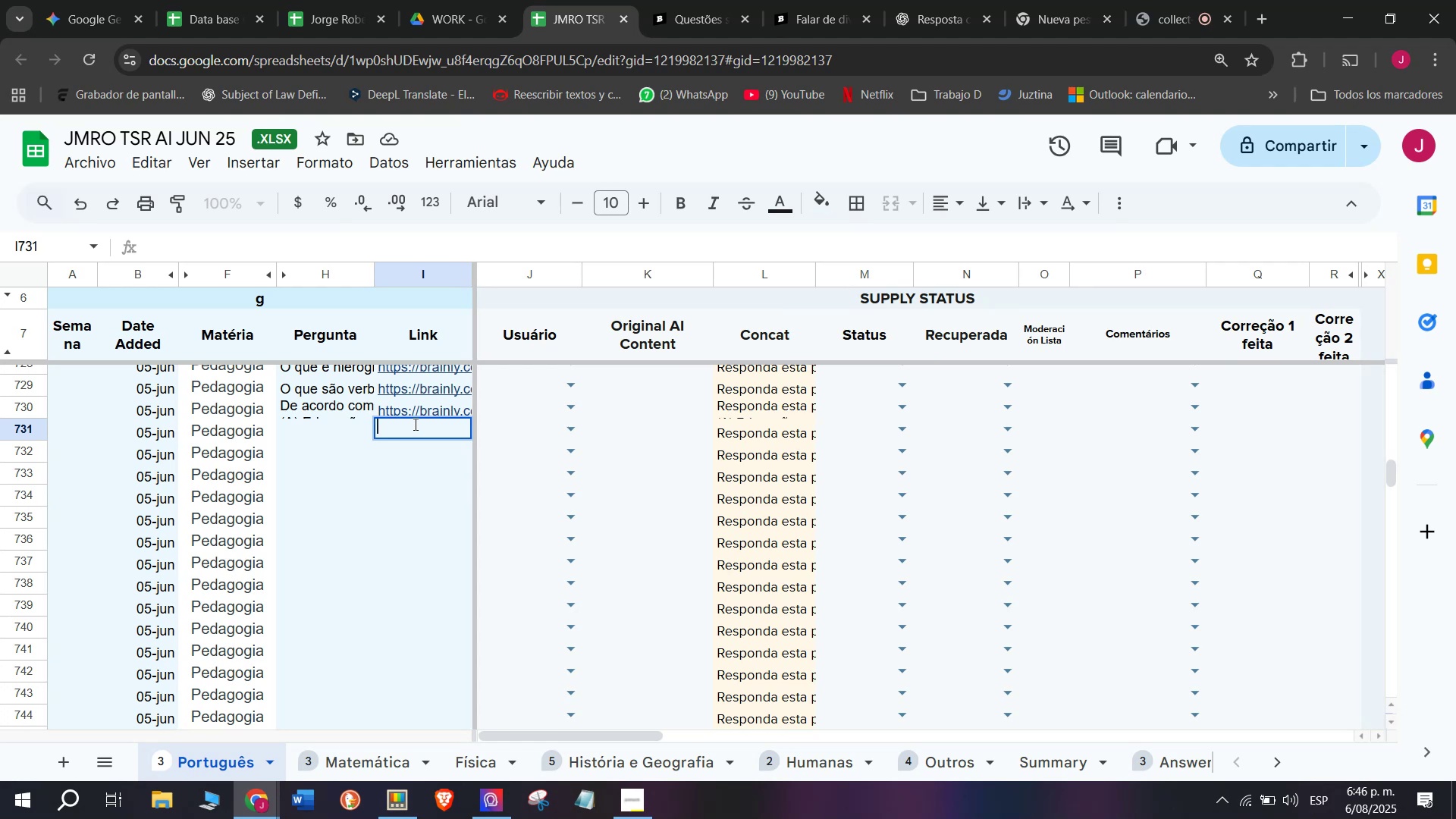 
key(C)
 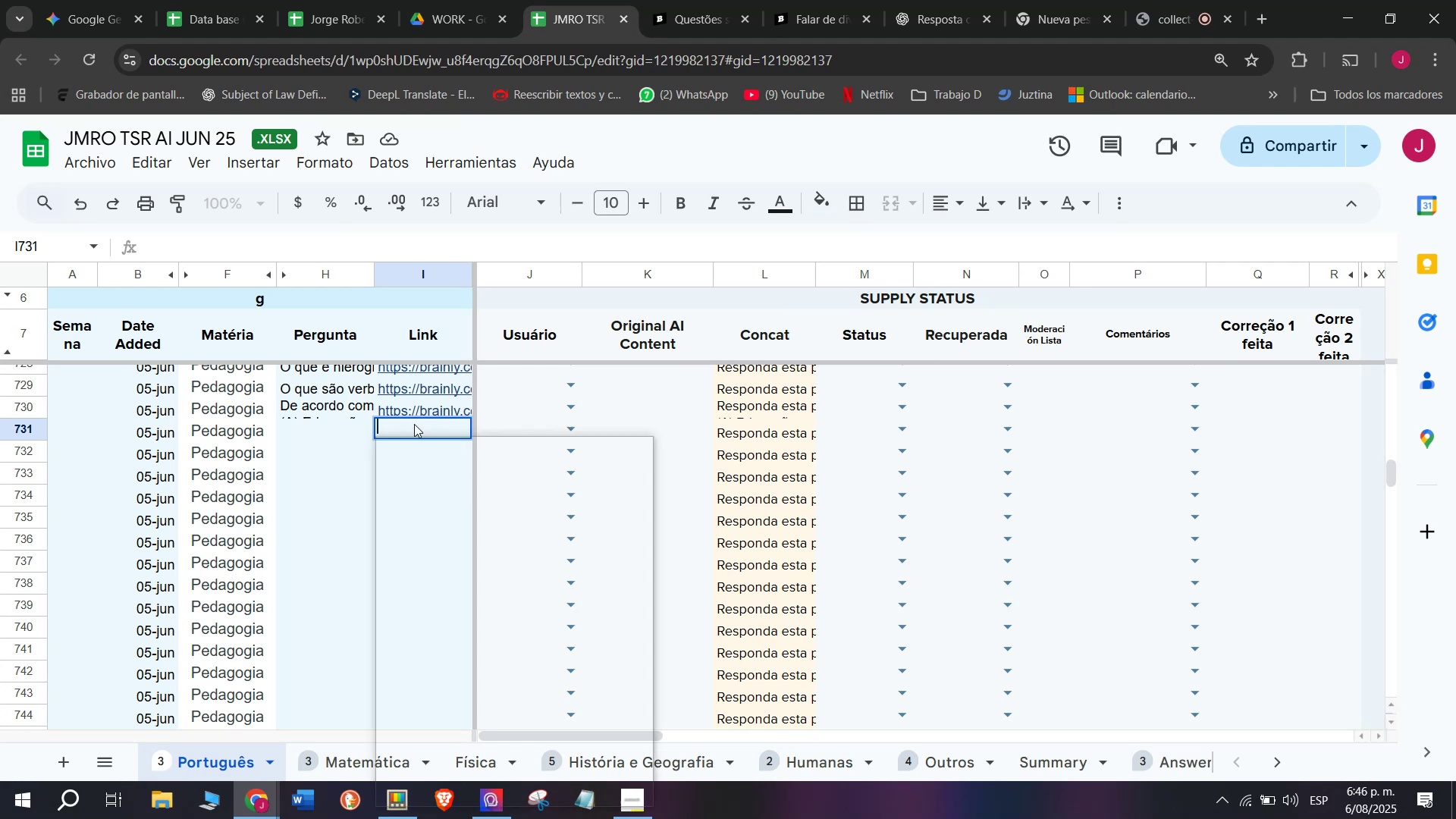 
key(Meta+MetaLeft)
 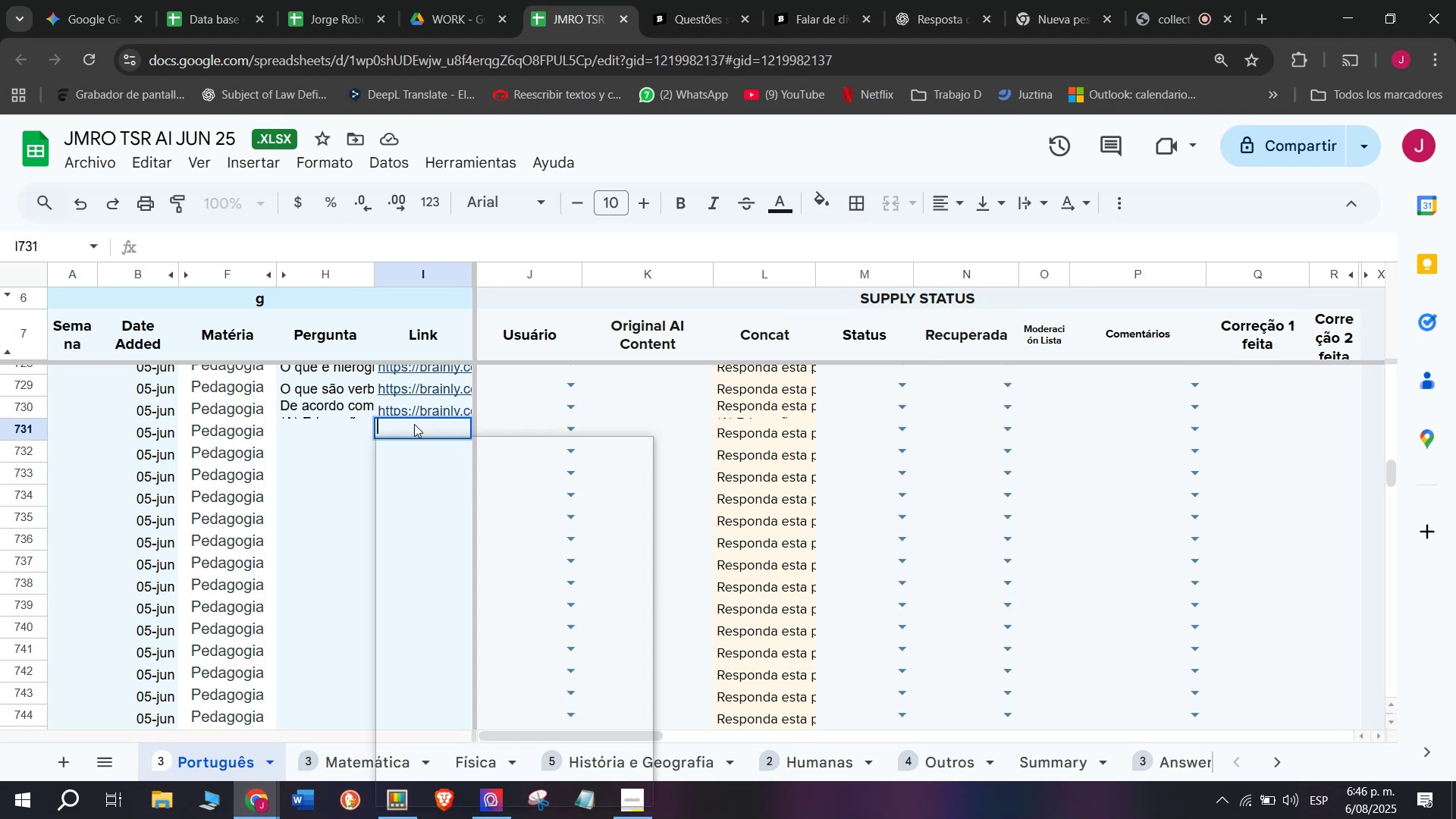 
key(Meta+V)
 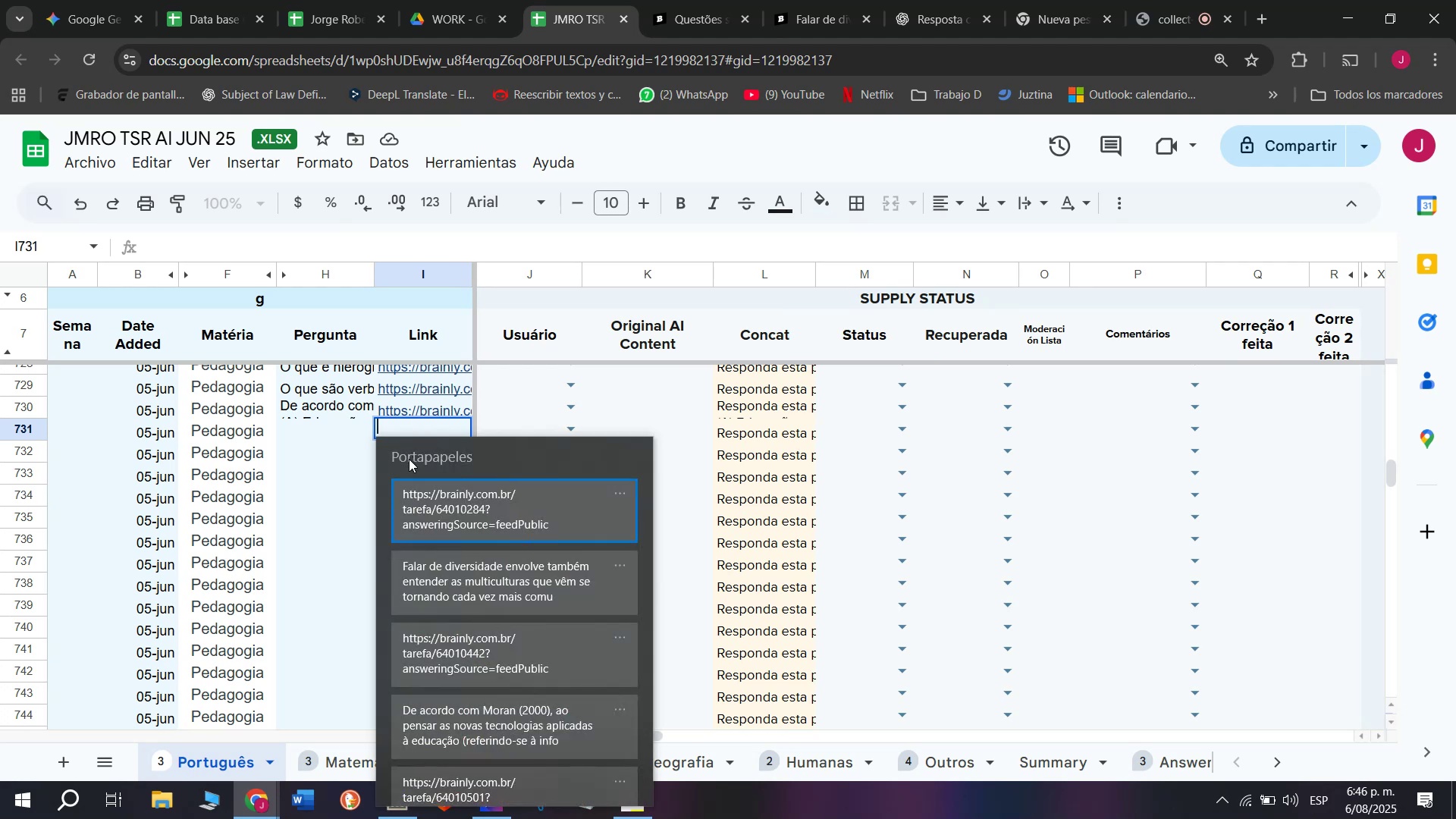 
left_click([425, 492])
 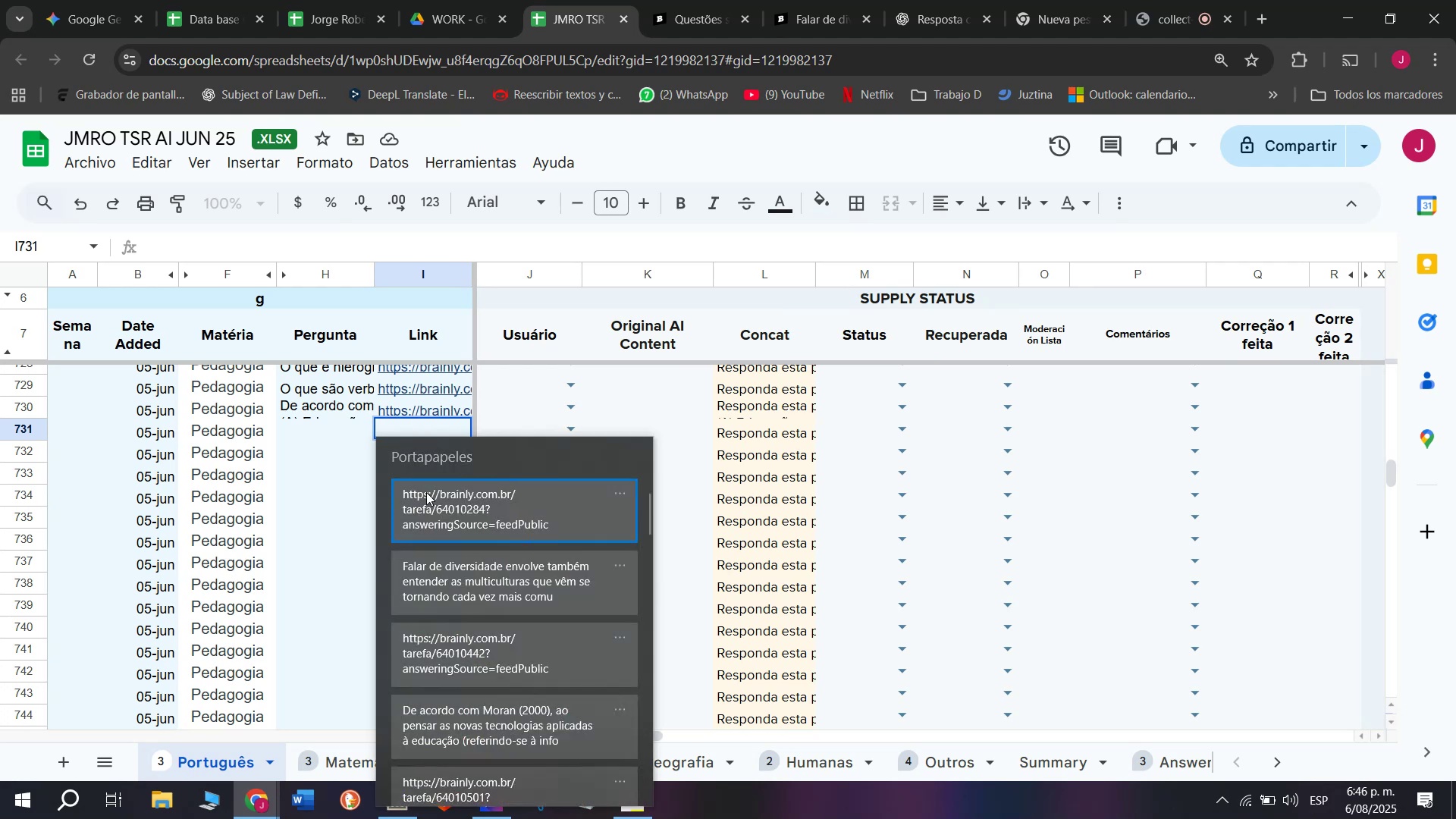 
key(Control+ControlLeft)
 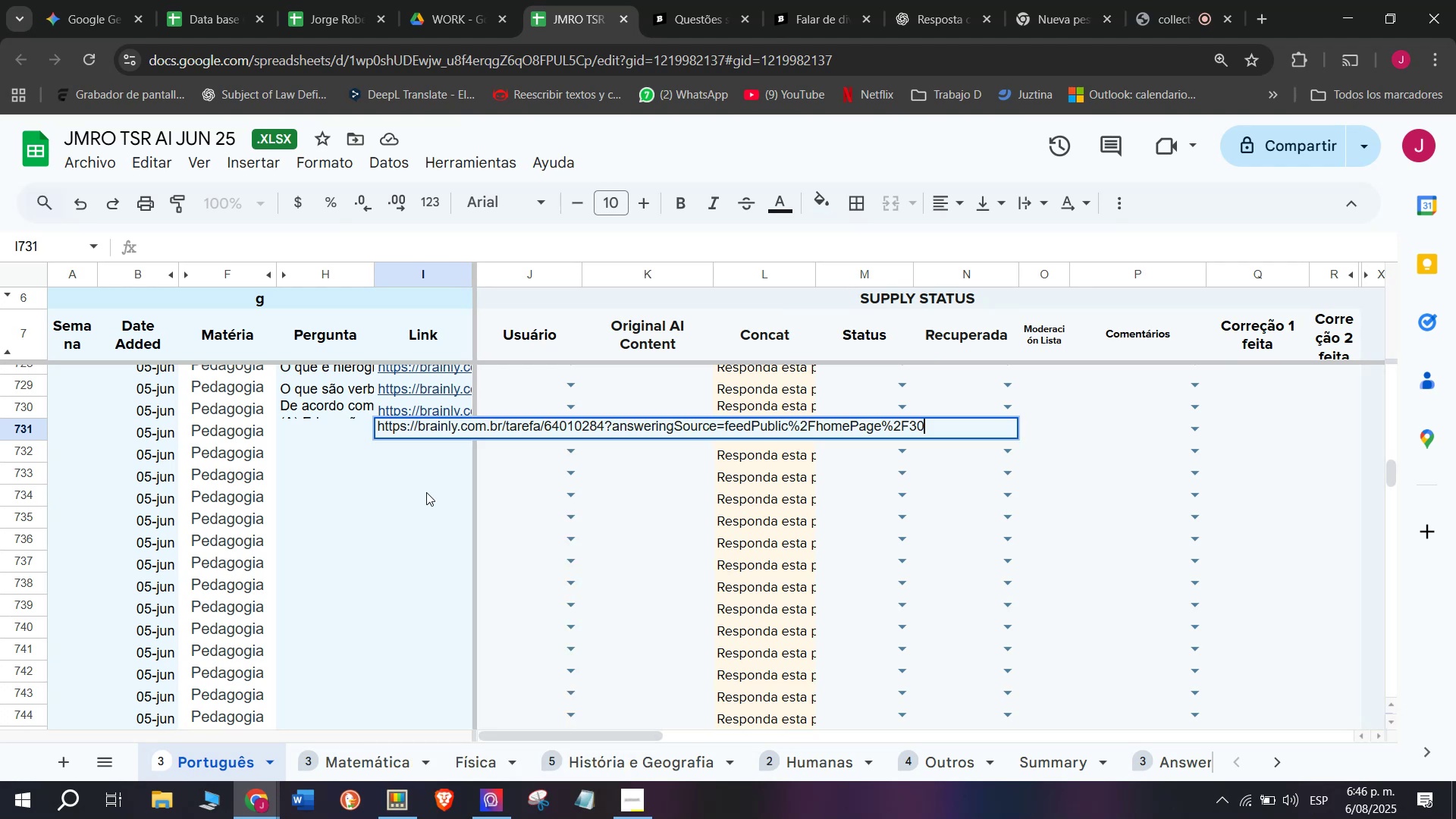 
key(Control+V)
 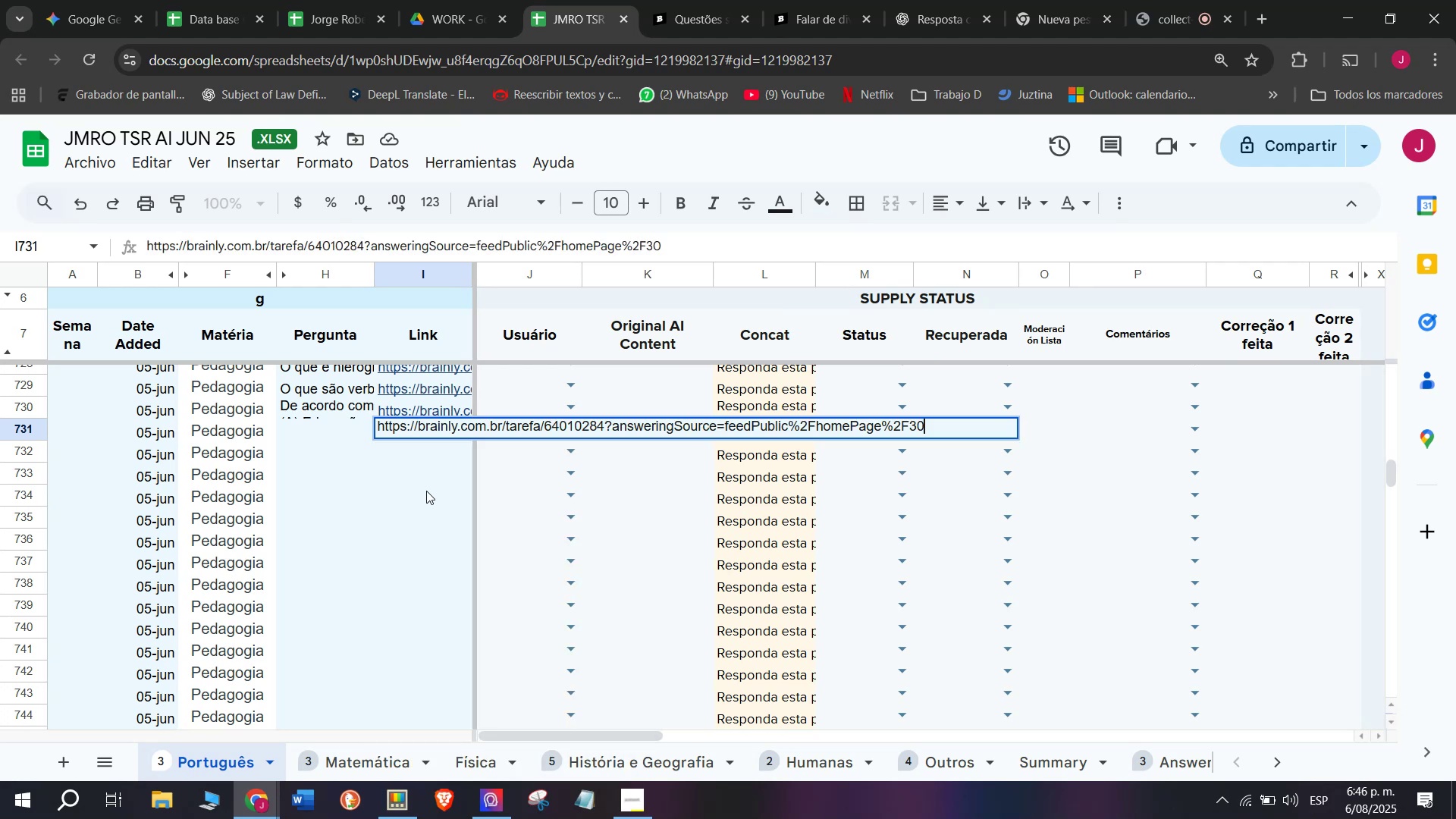 
key(Enter)
 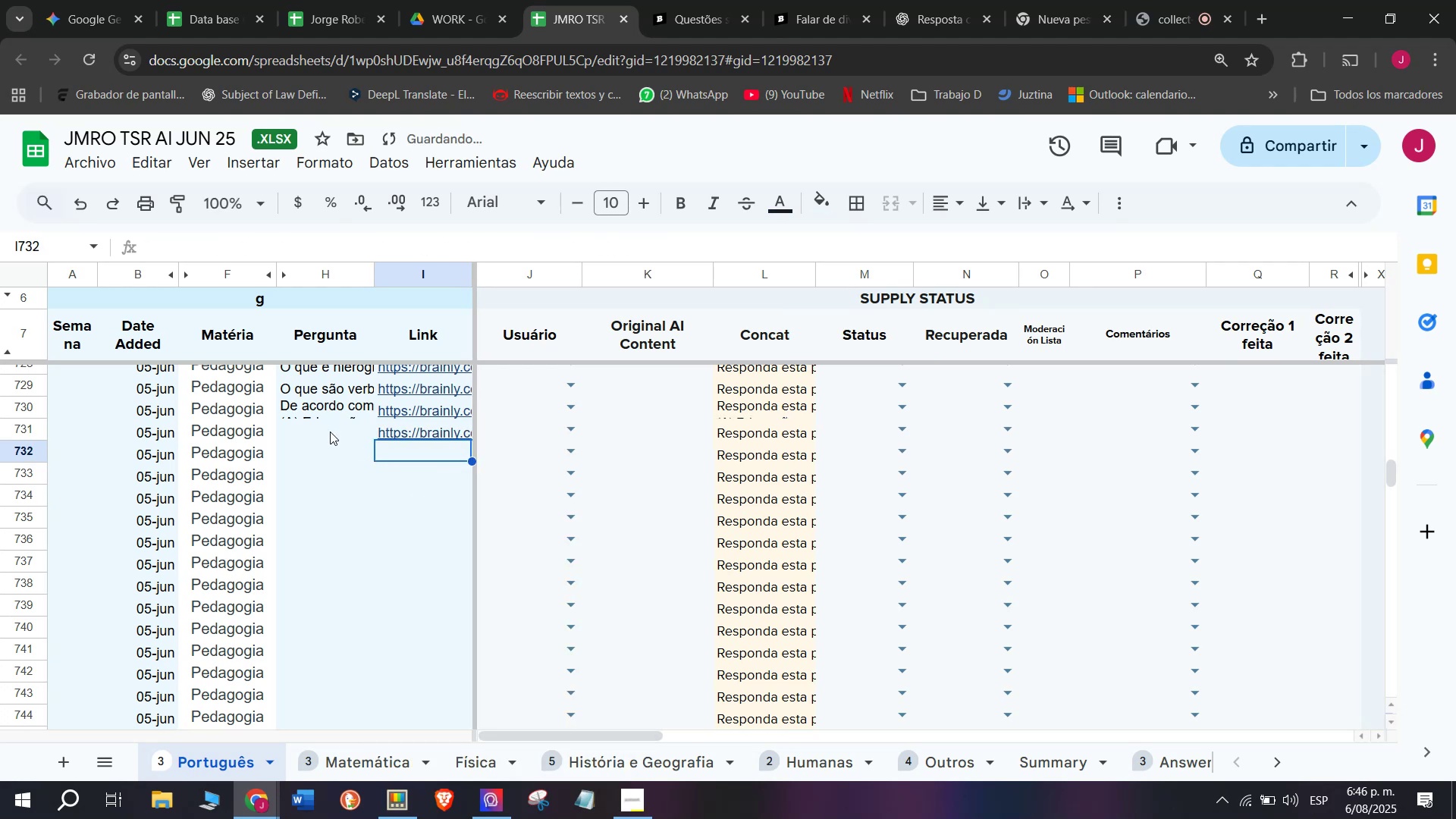 
double_click([330, 431])
 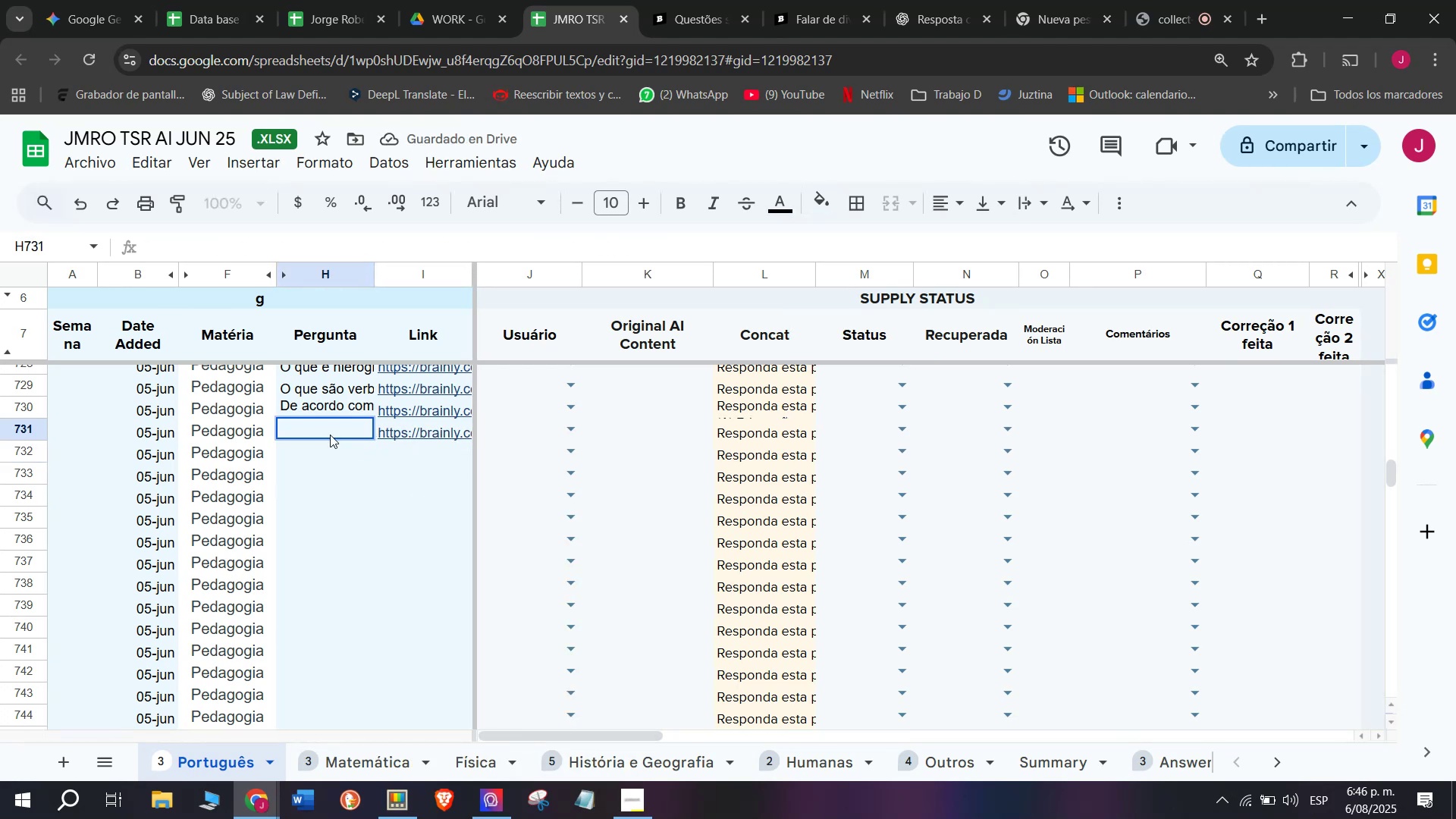 
key(Meta+MetaLeft)
 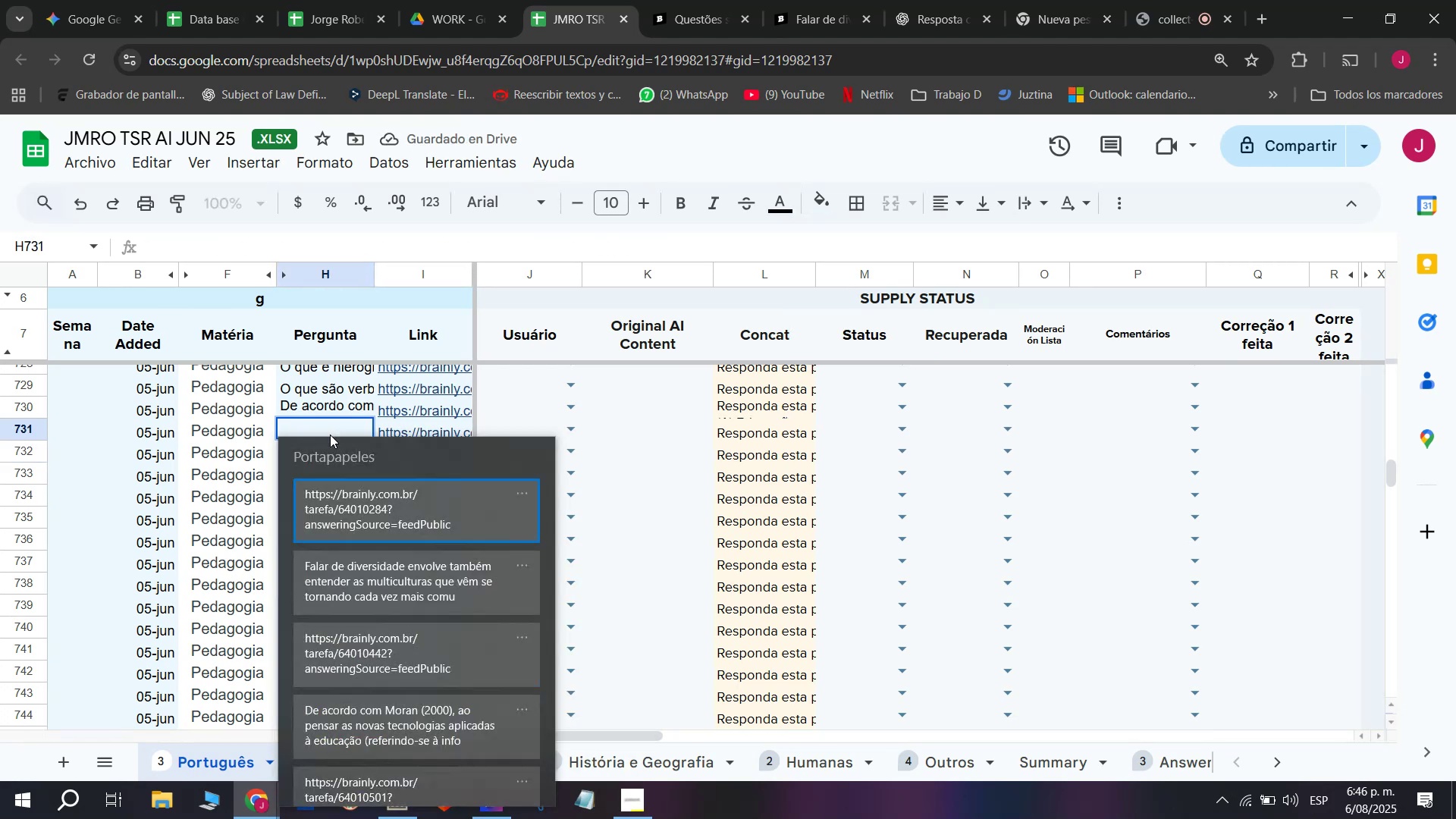 
key(C)
 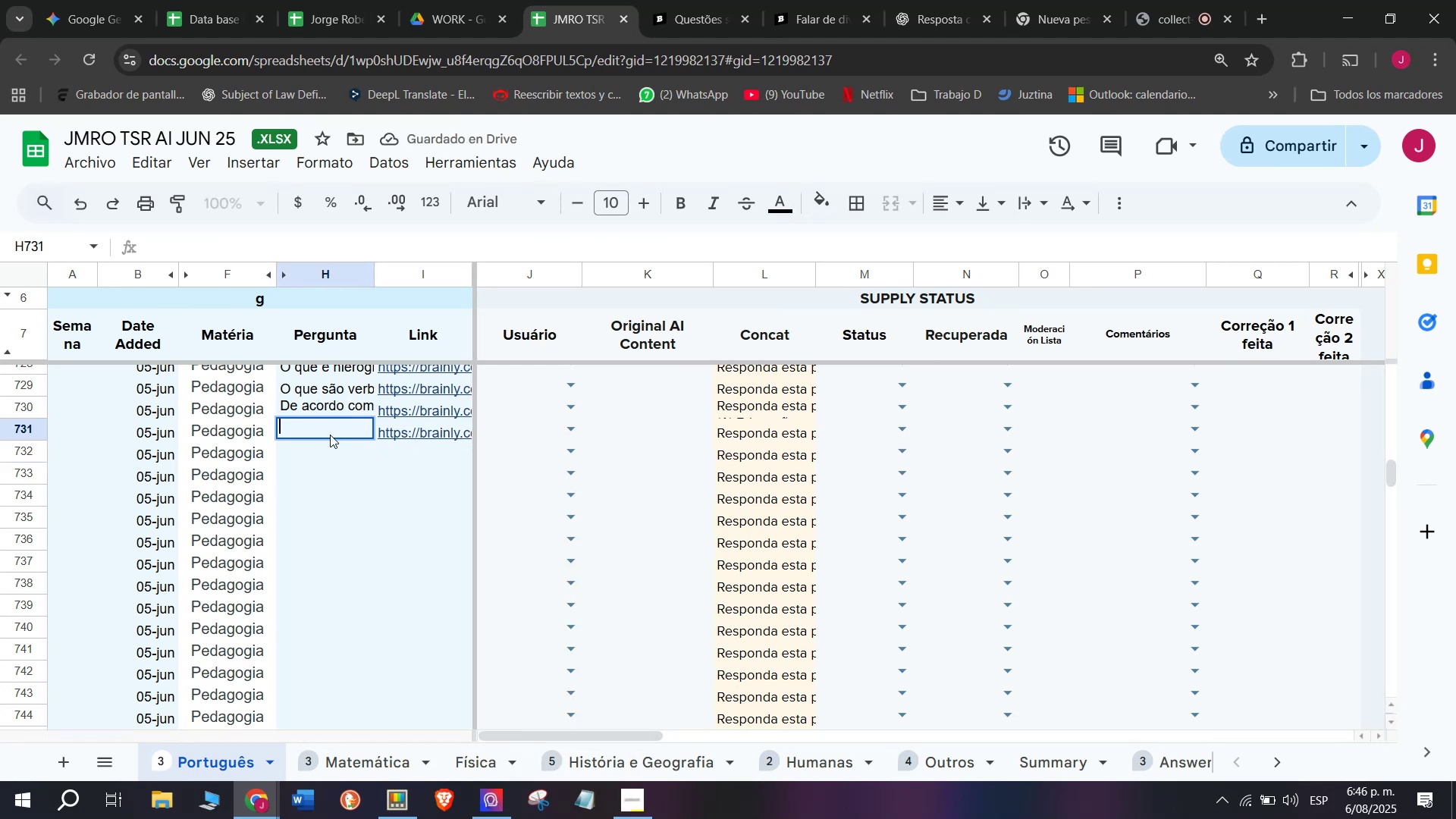 
key(Meta+V)
 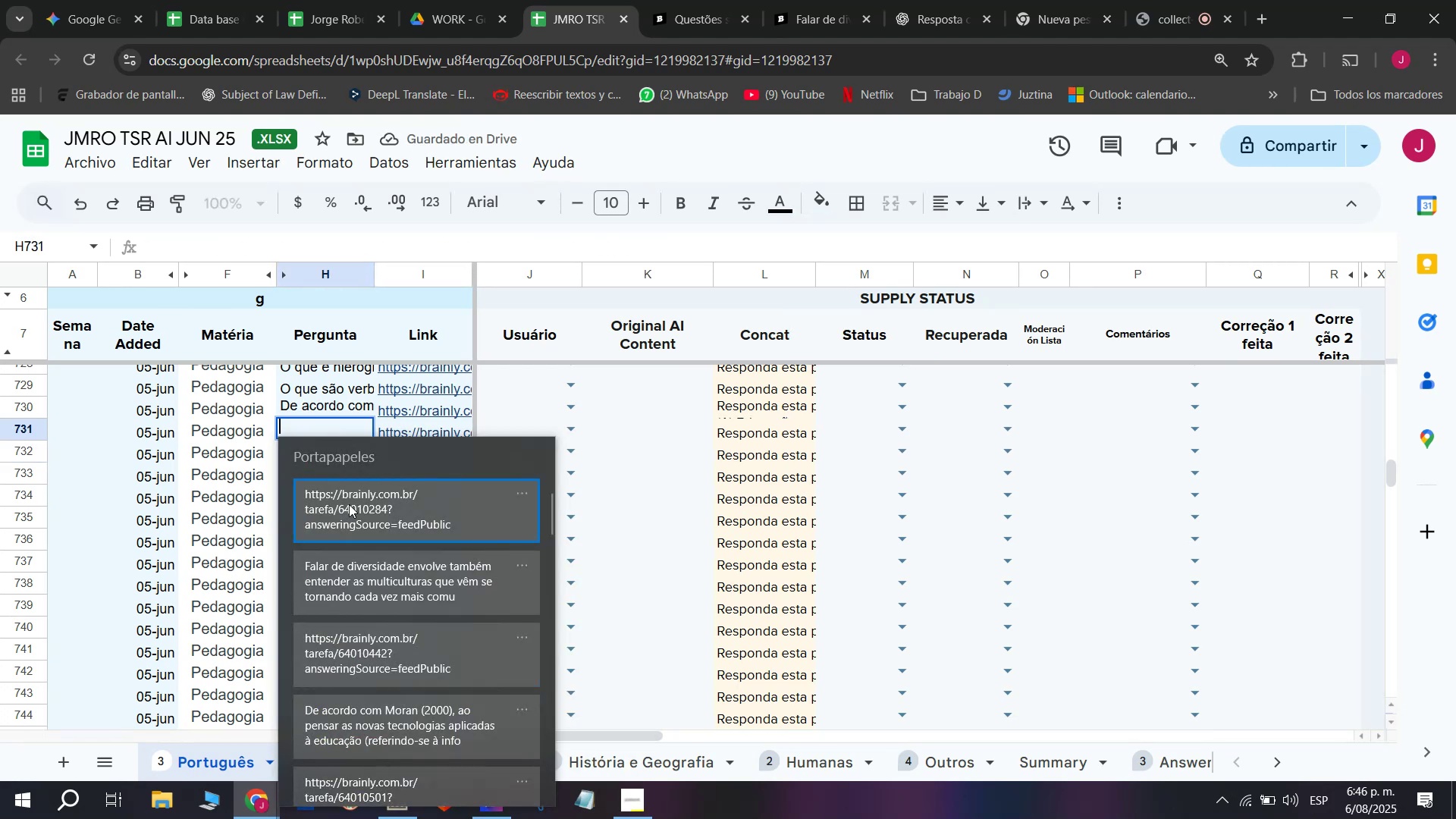 
left_click([347, 568])
 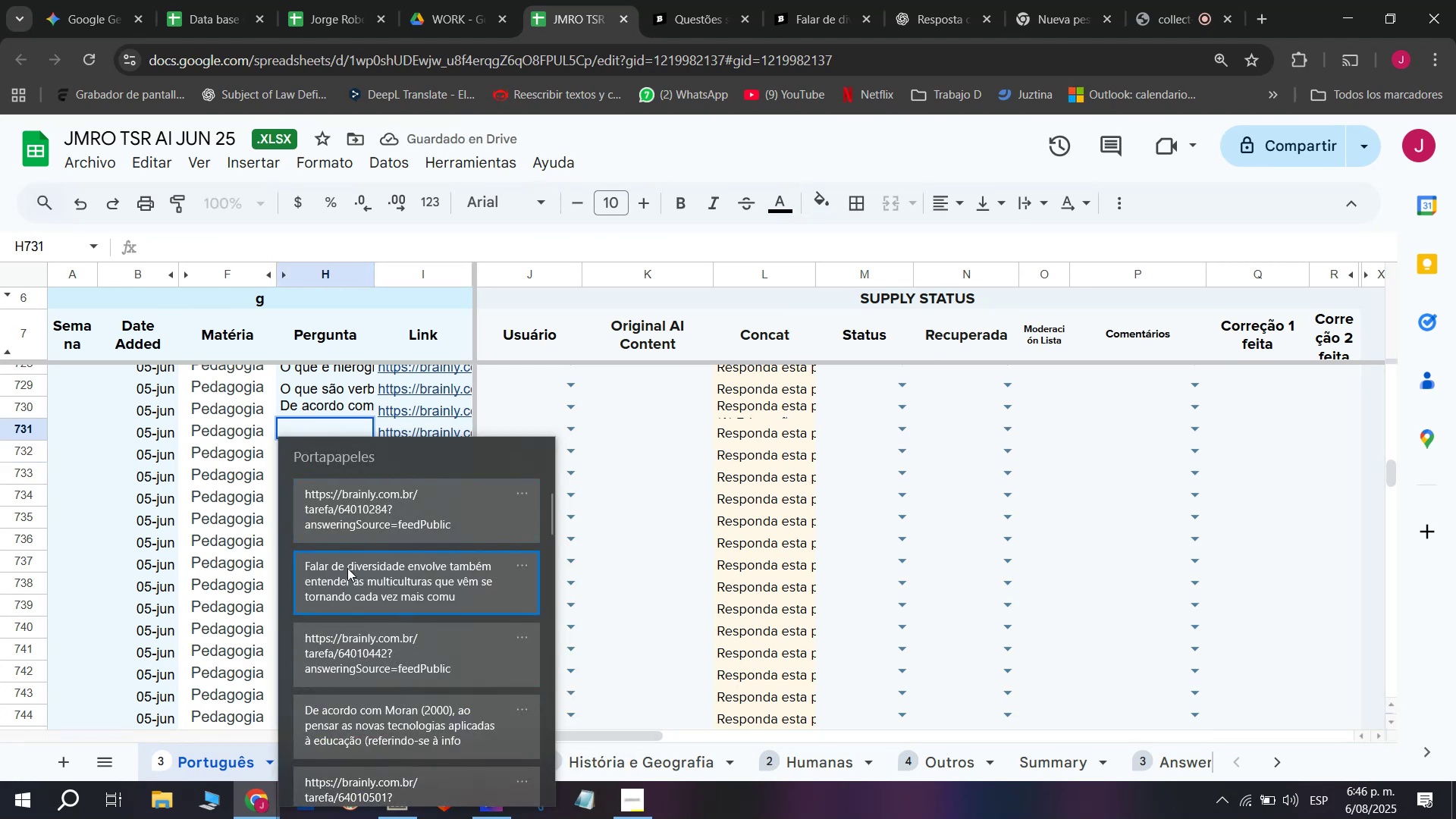 
key(Control+ControlLeft)
 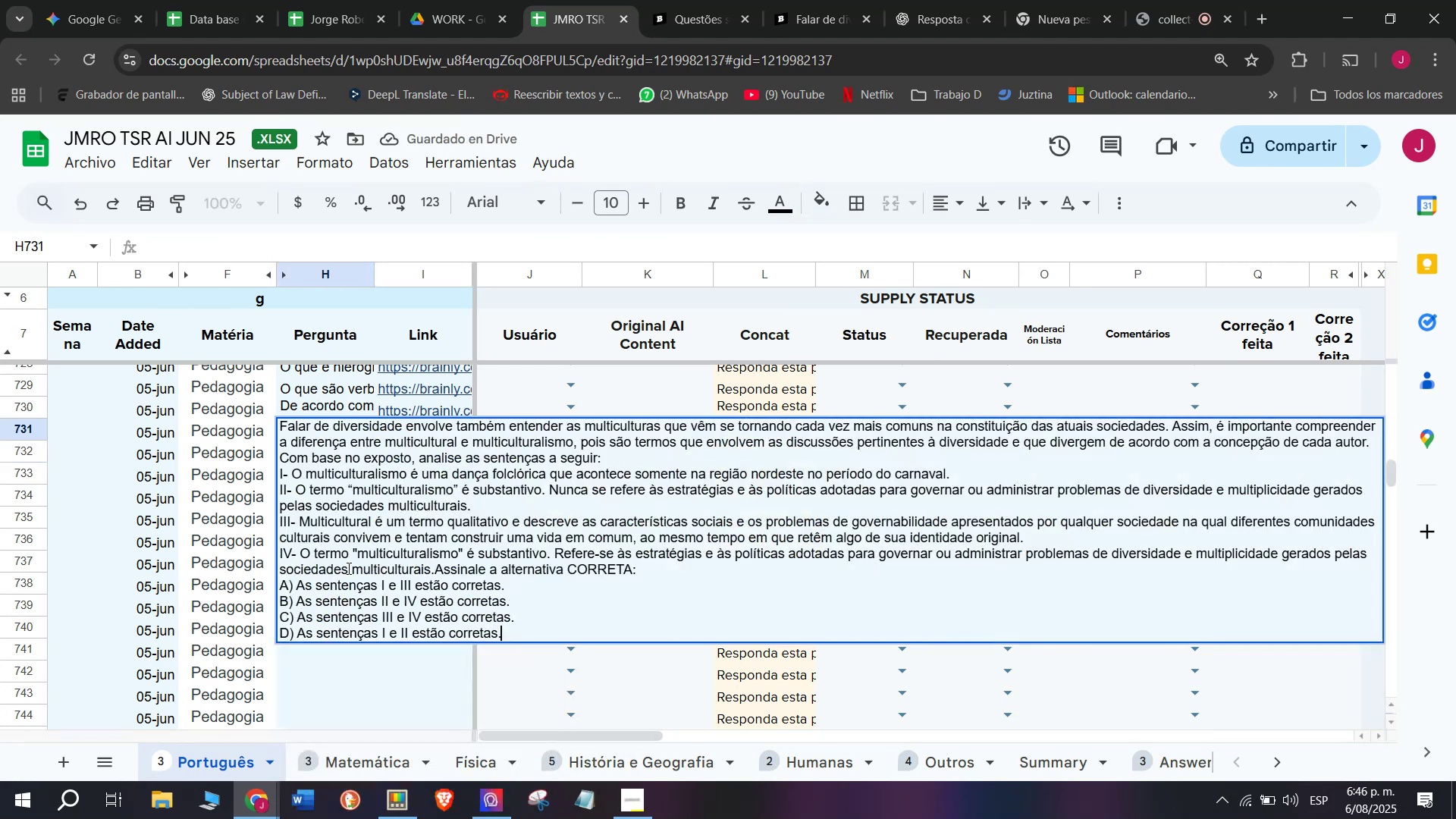 
key(Control+V)
 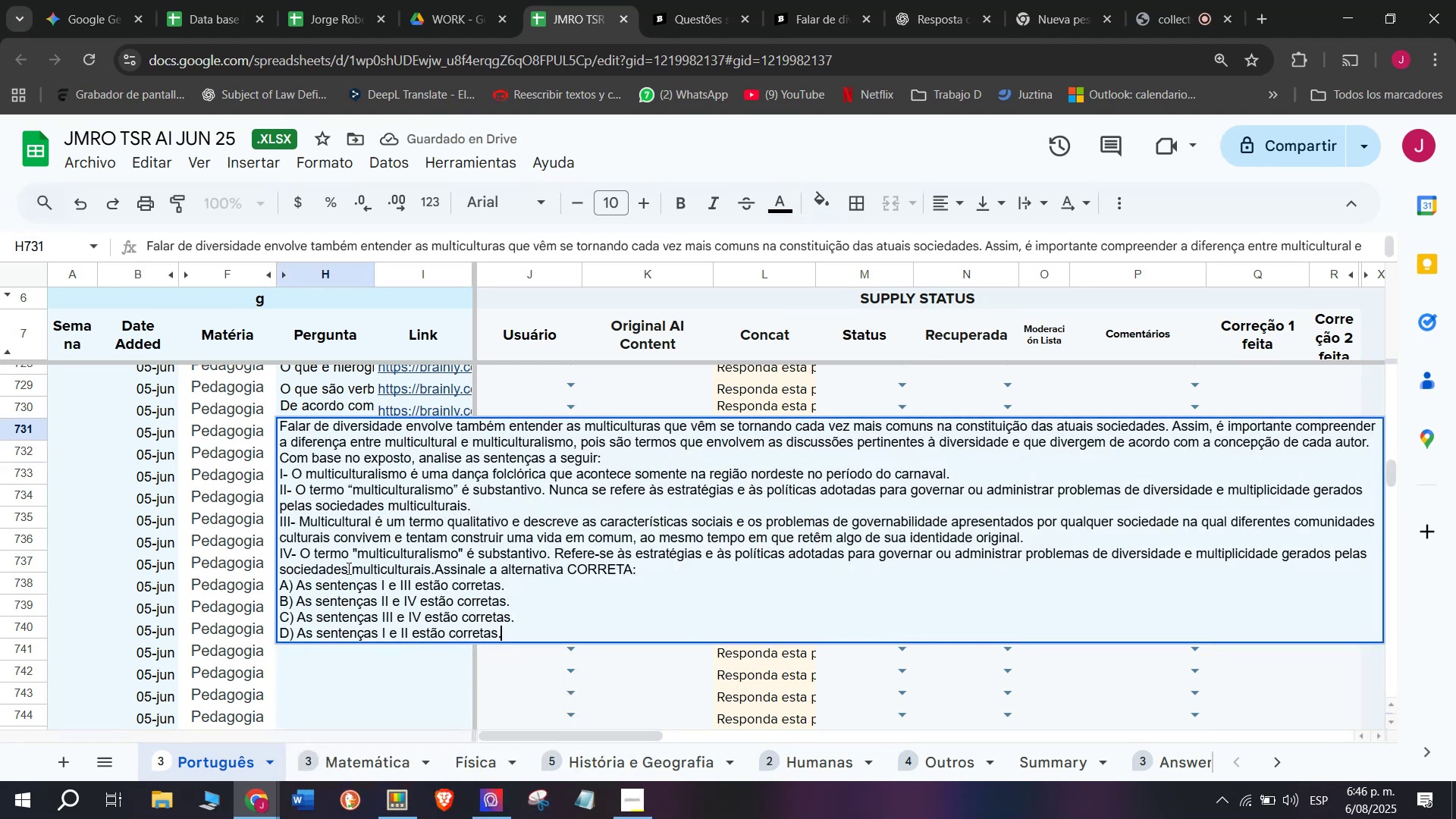 
key(Enter)
 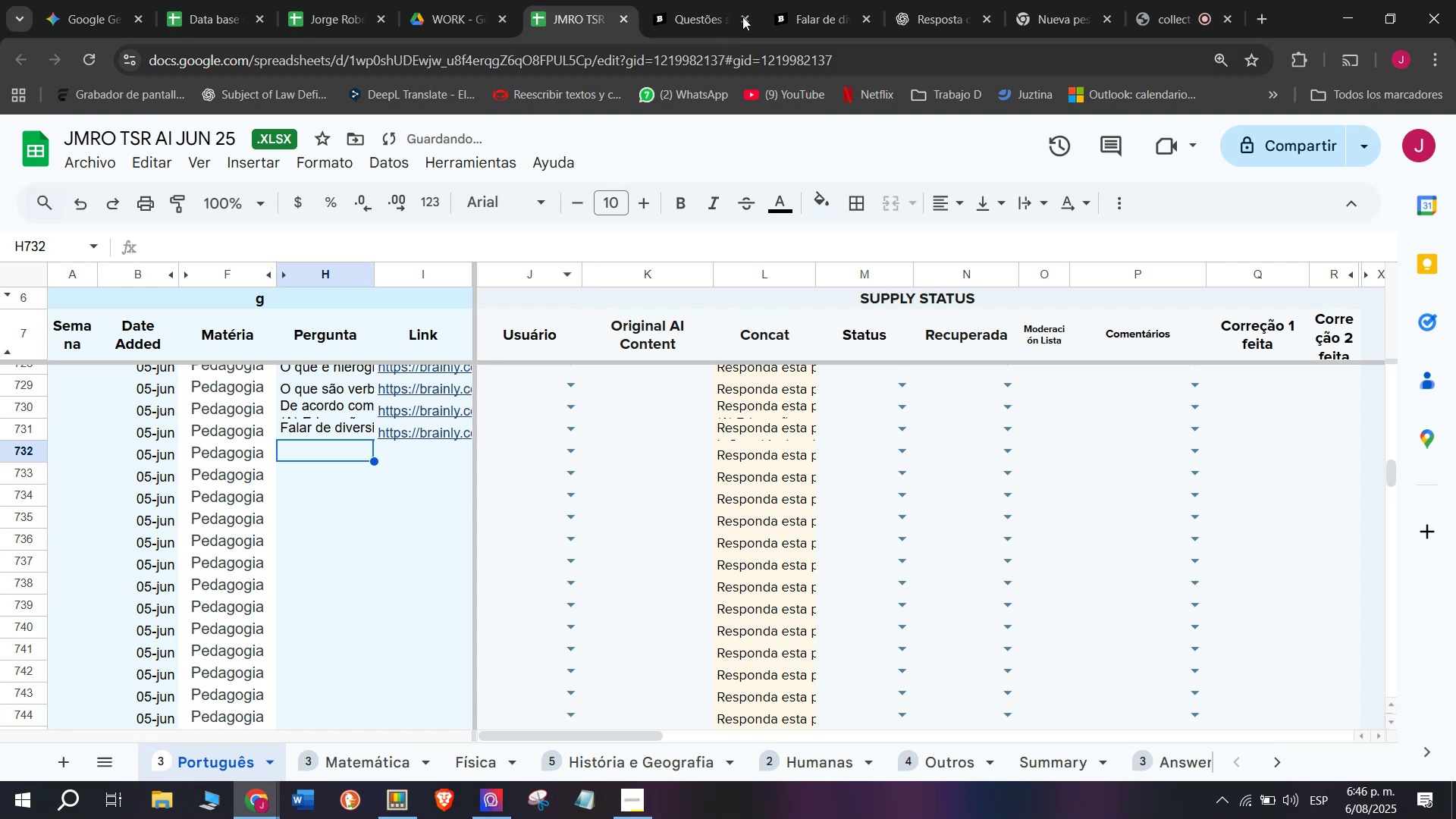 
left_click([814, 0])
 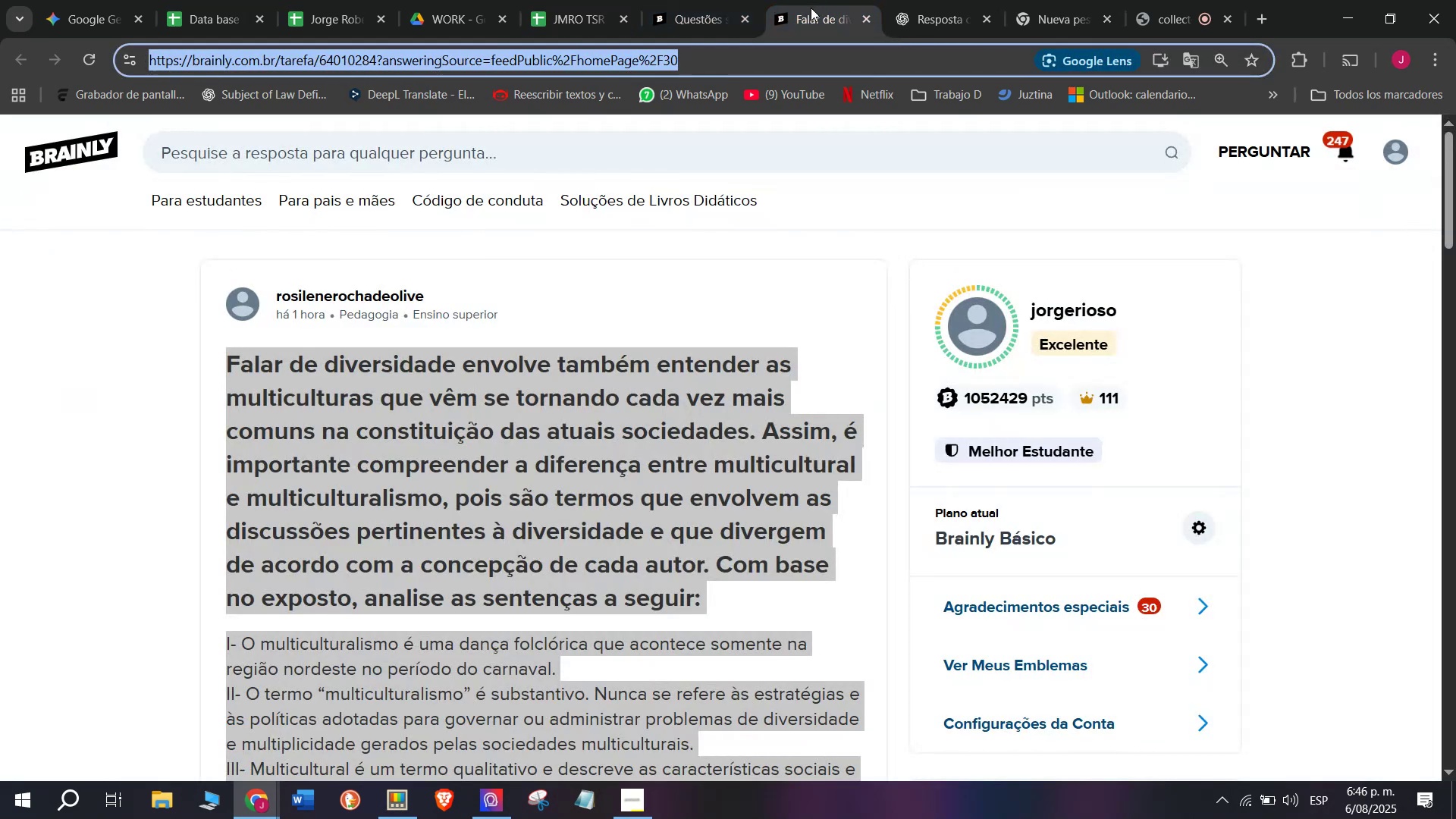 
left_click([864, 14])
 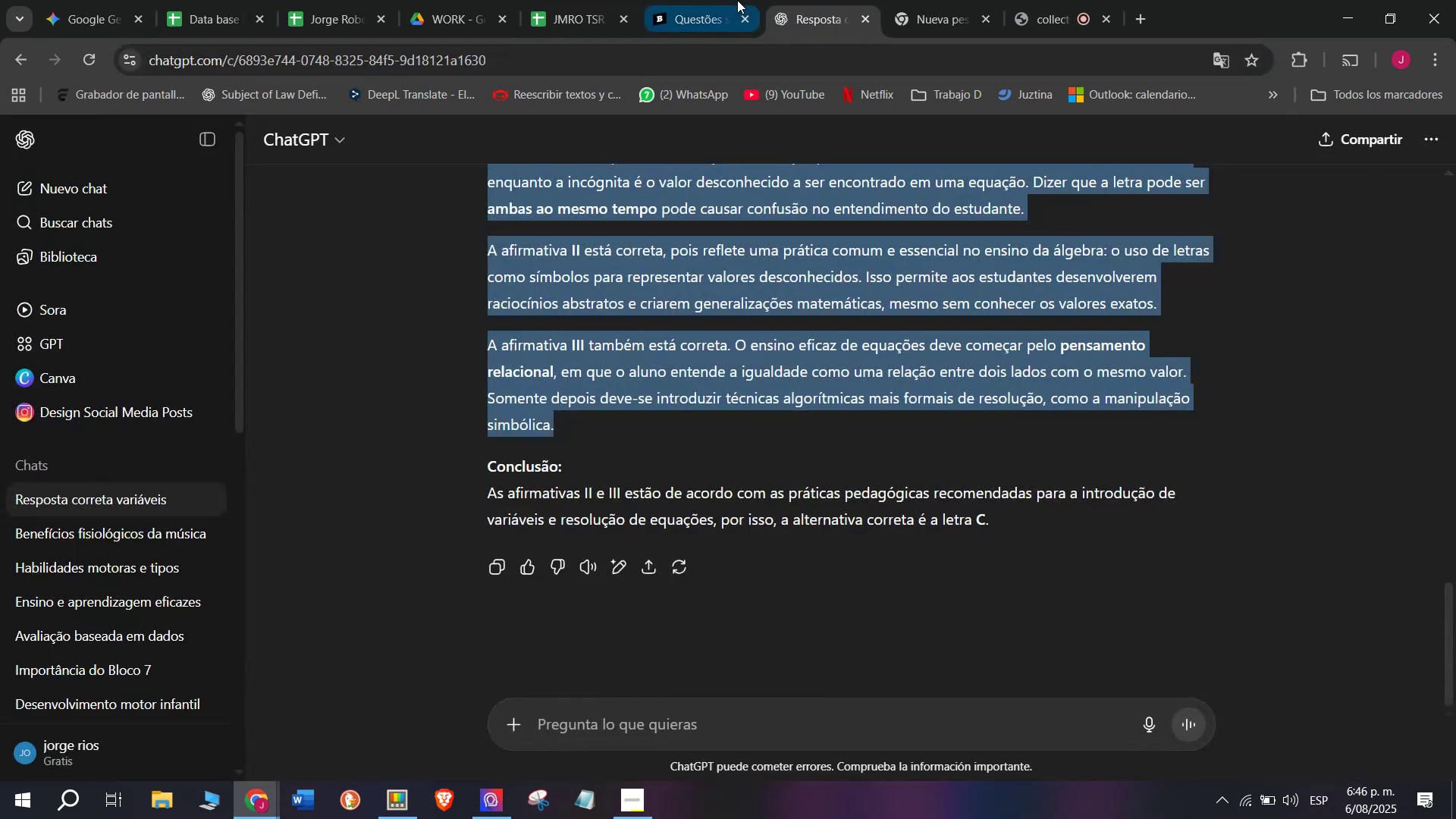 
double_click([737, 0])
 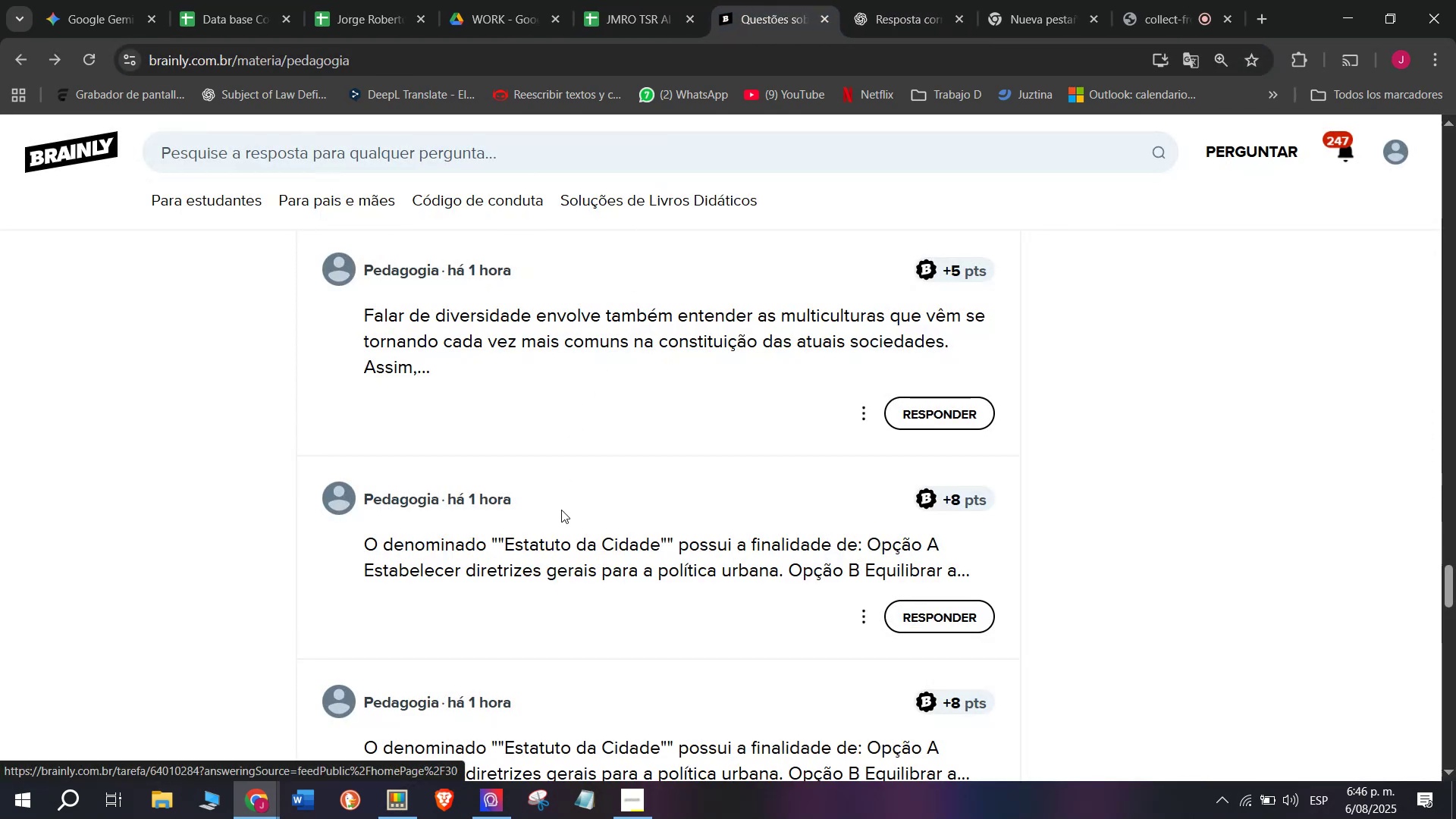 
right_click([561, 551])
 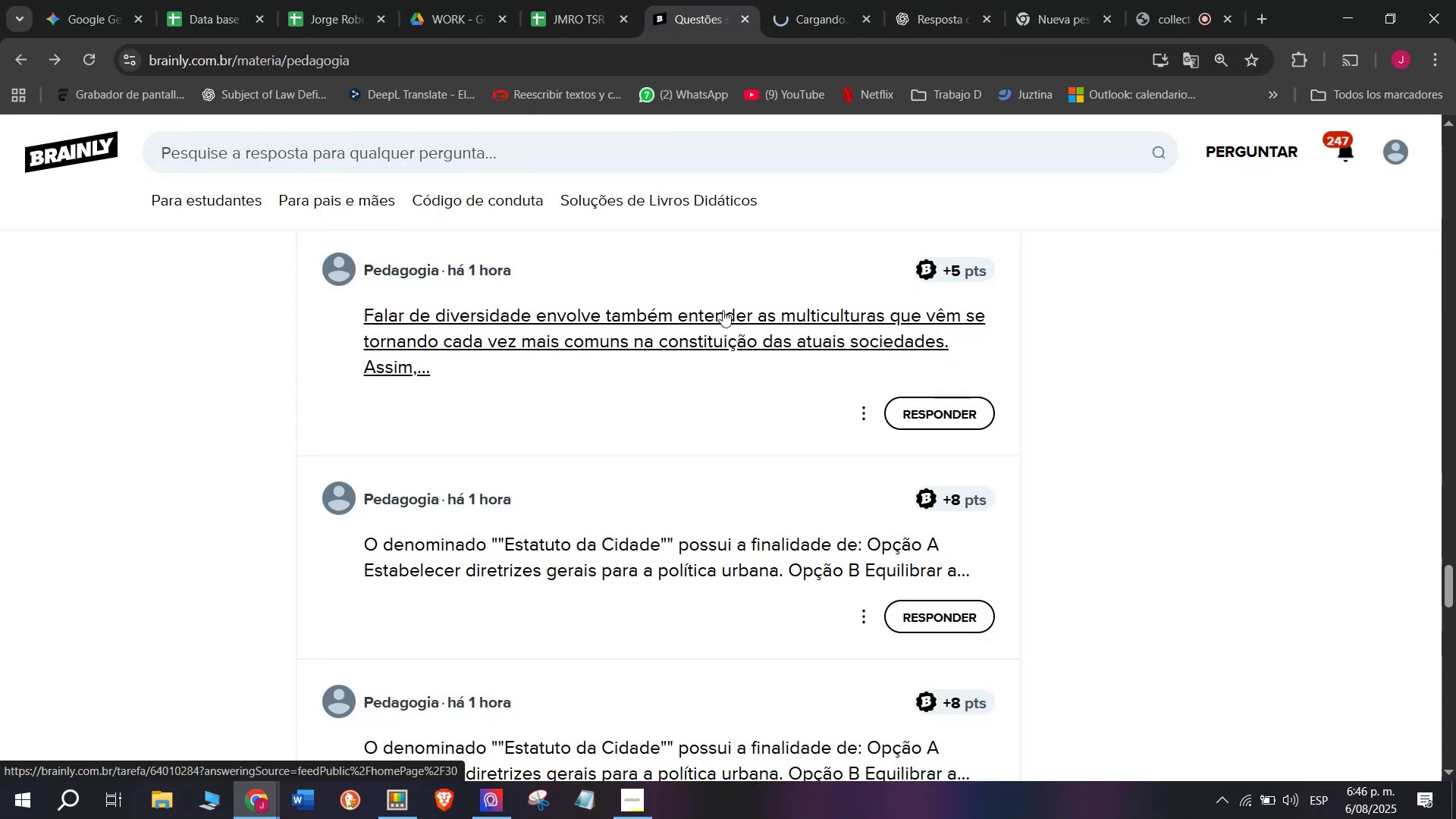 
left_click([843, 0])
 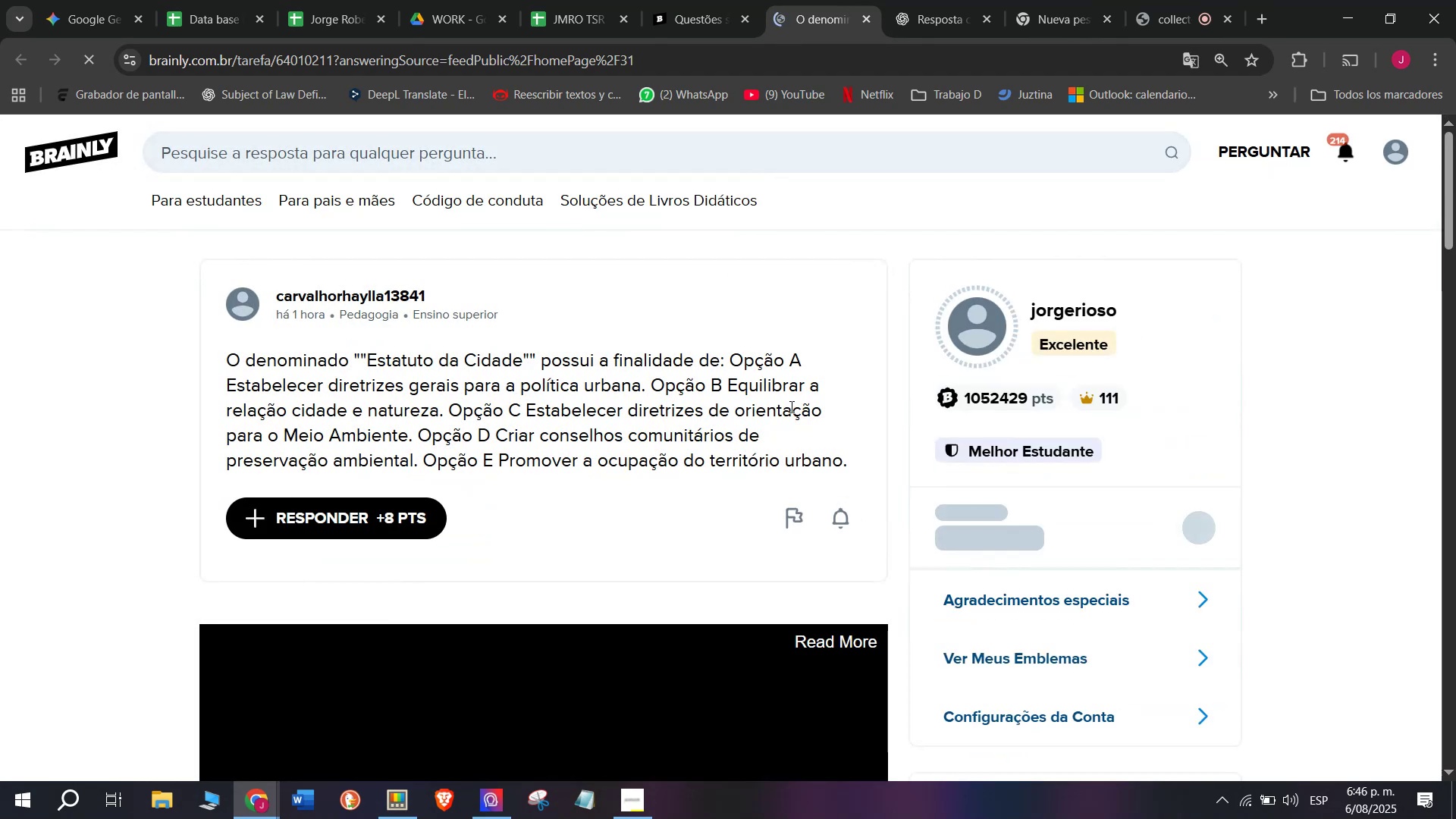 
left_click_drag(start_coordinate=[858, 457], to_coordinate=[190, 367])
 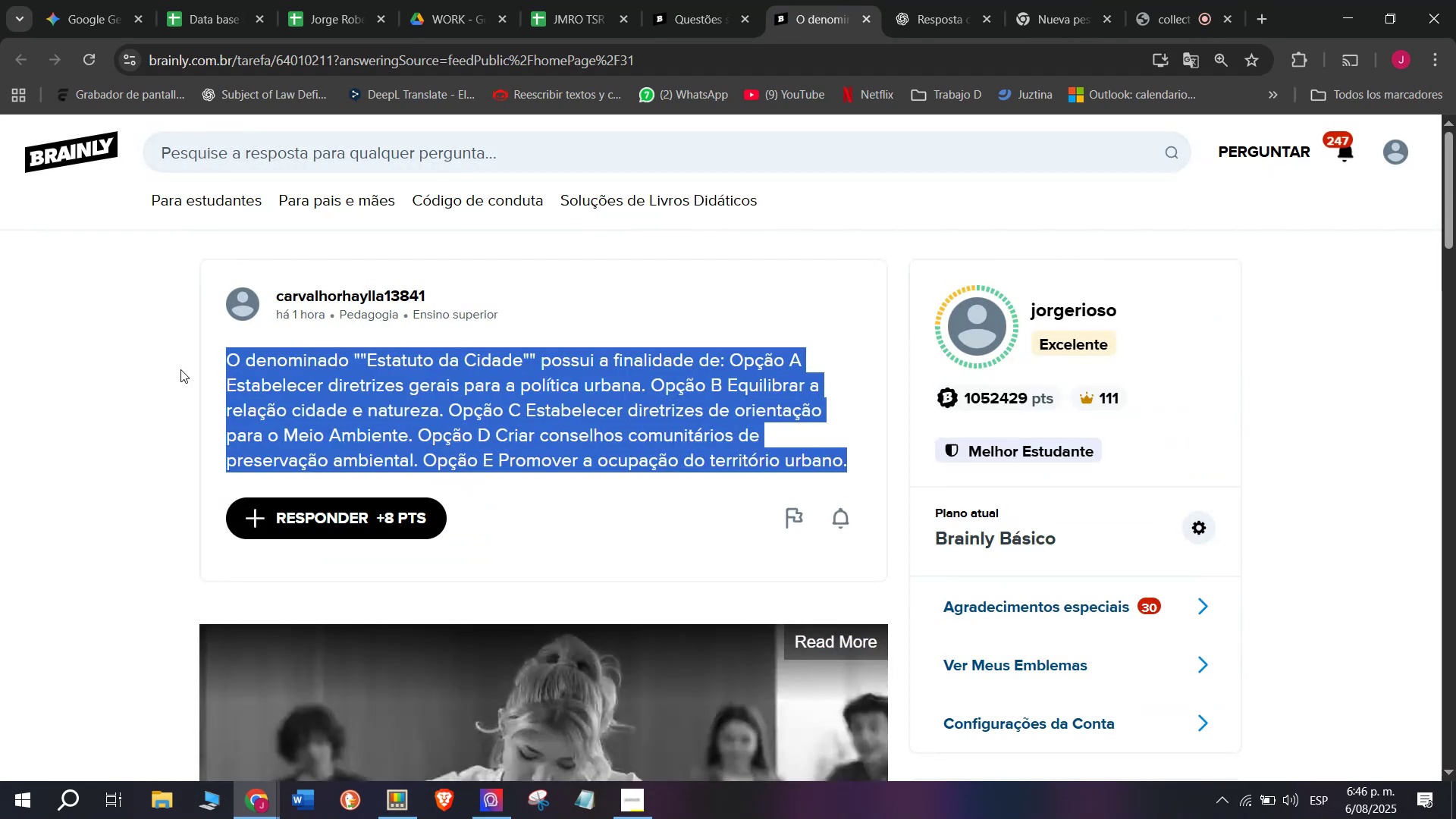 
key(Break)
 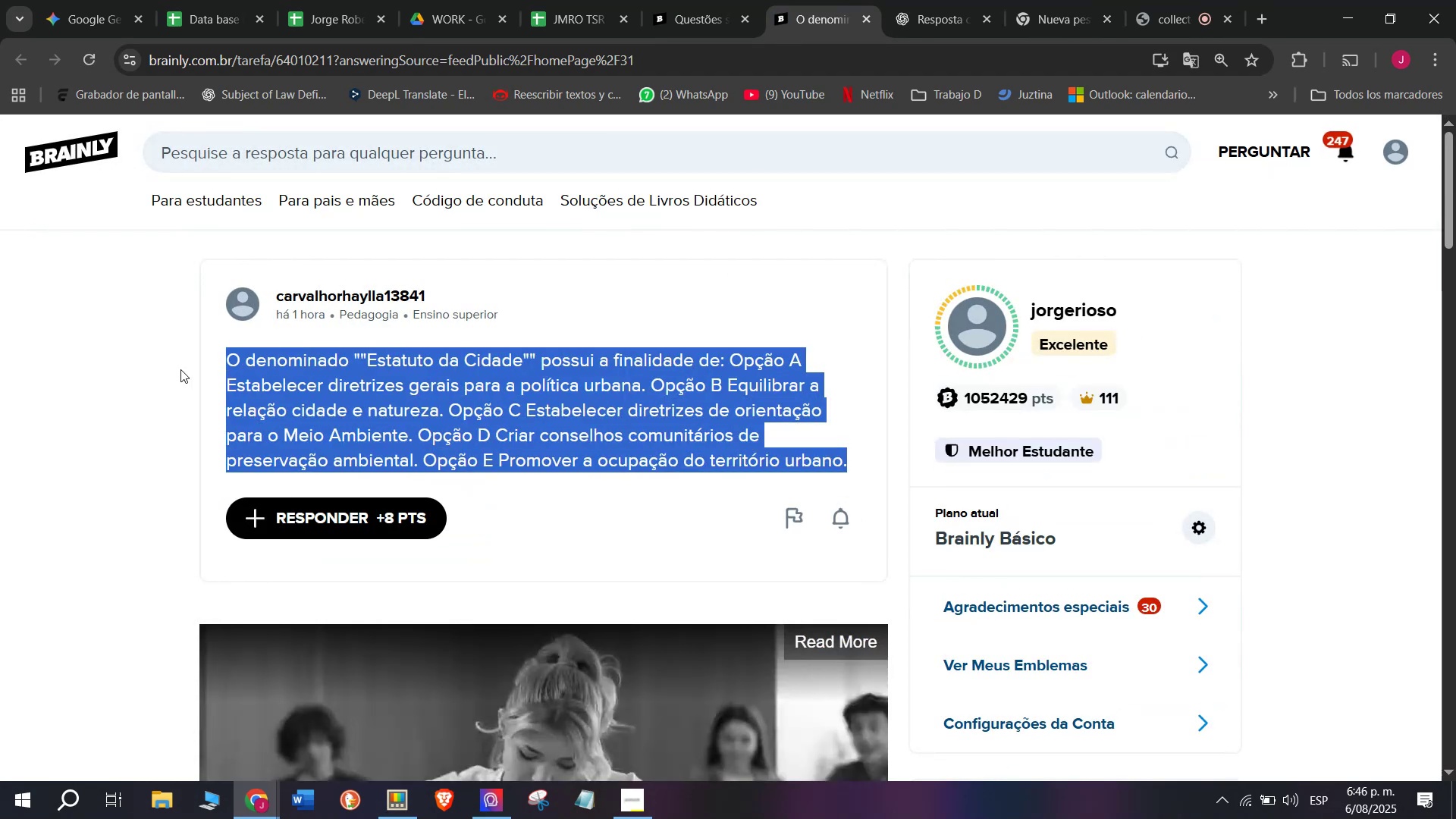 
key(Control+ControlLeft)
 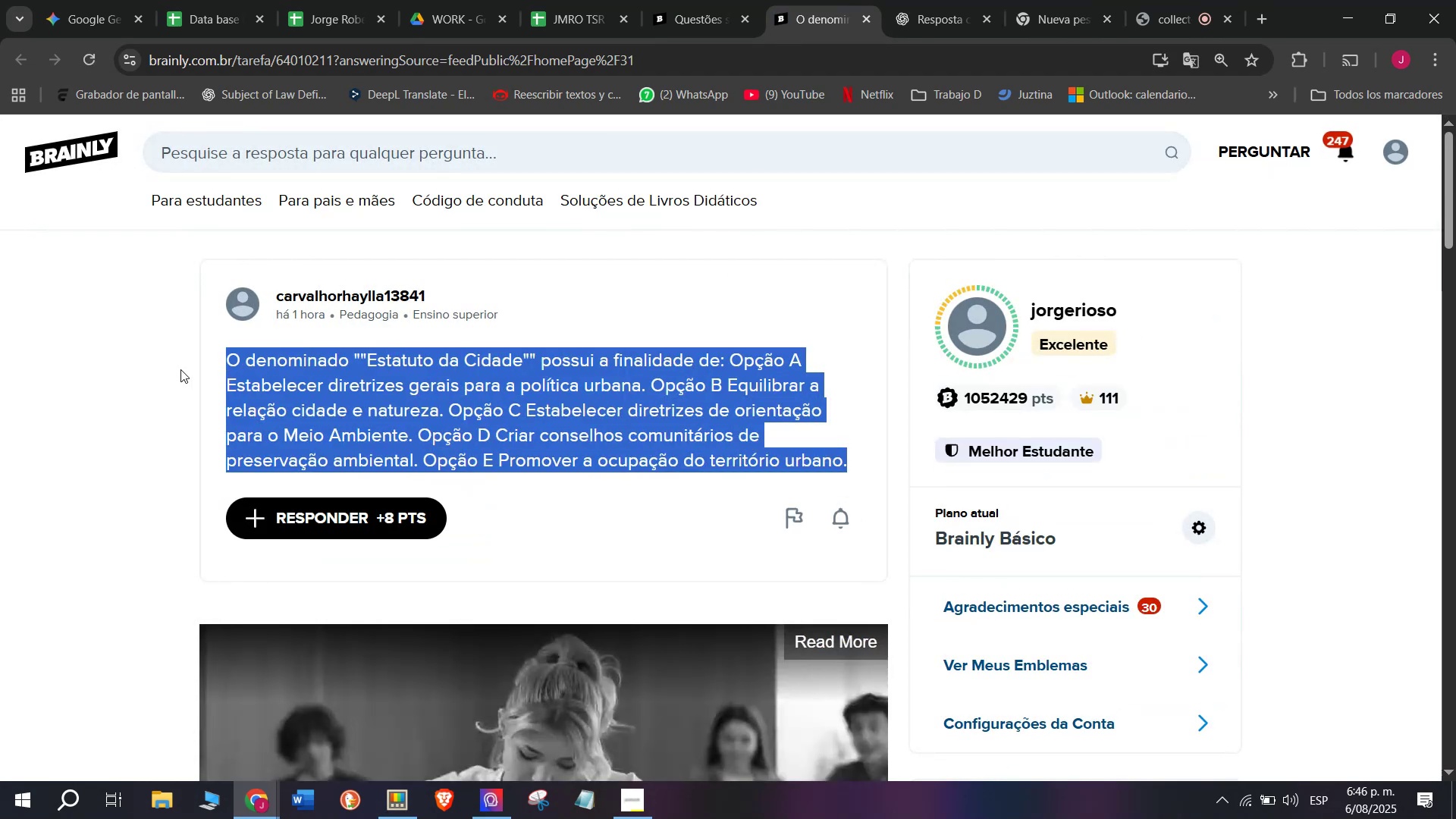 
key(Control+C)
 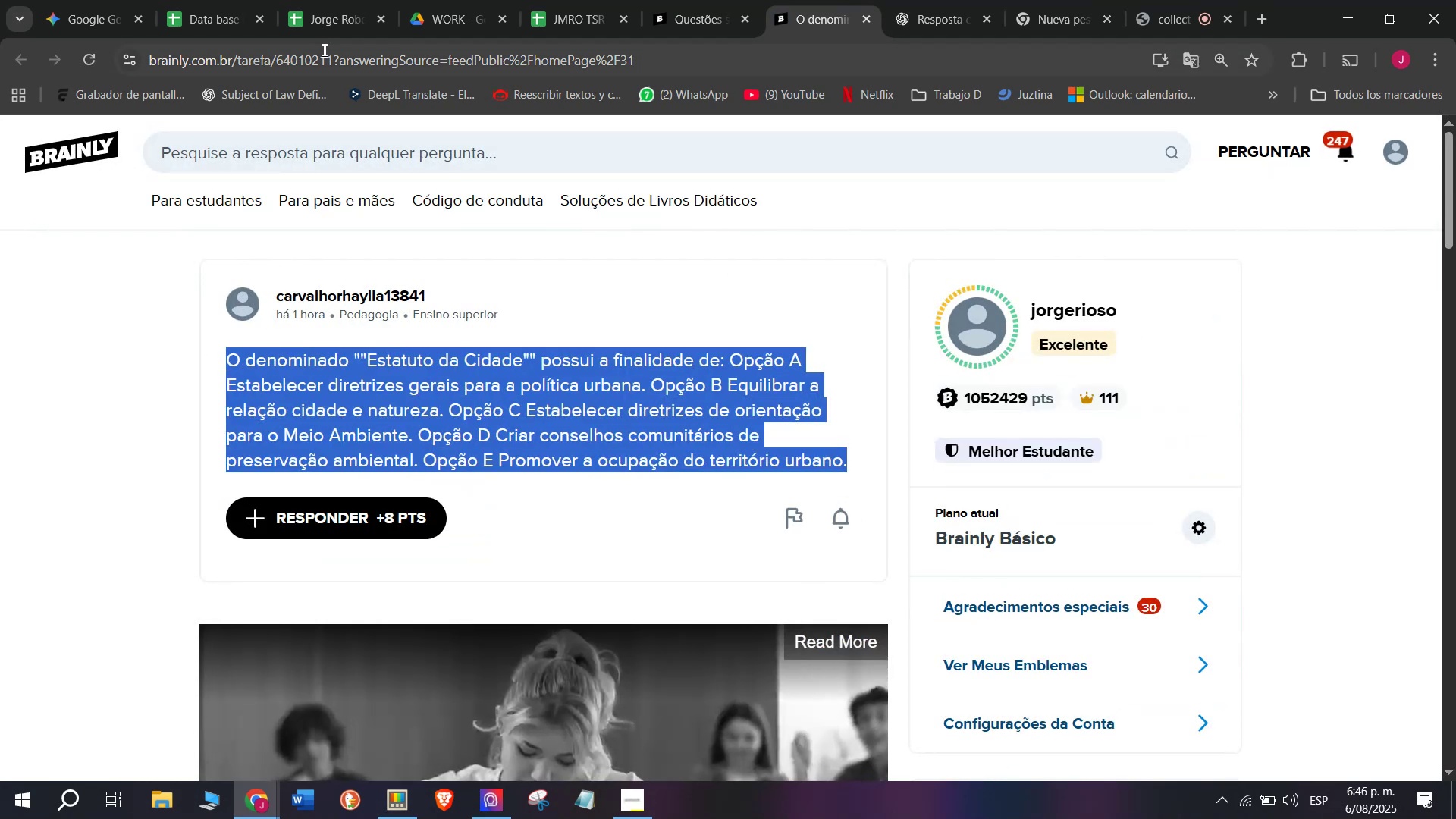 
left_click([346, 64])
 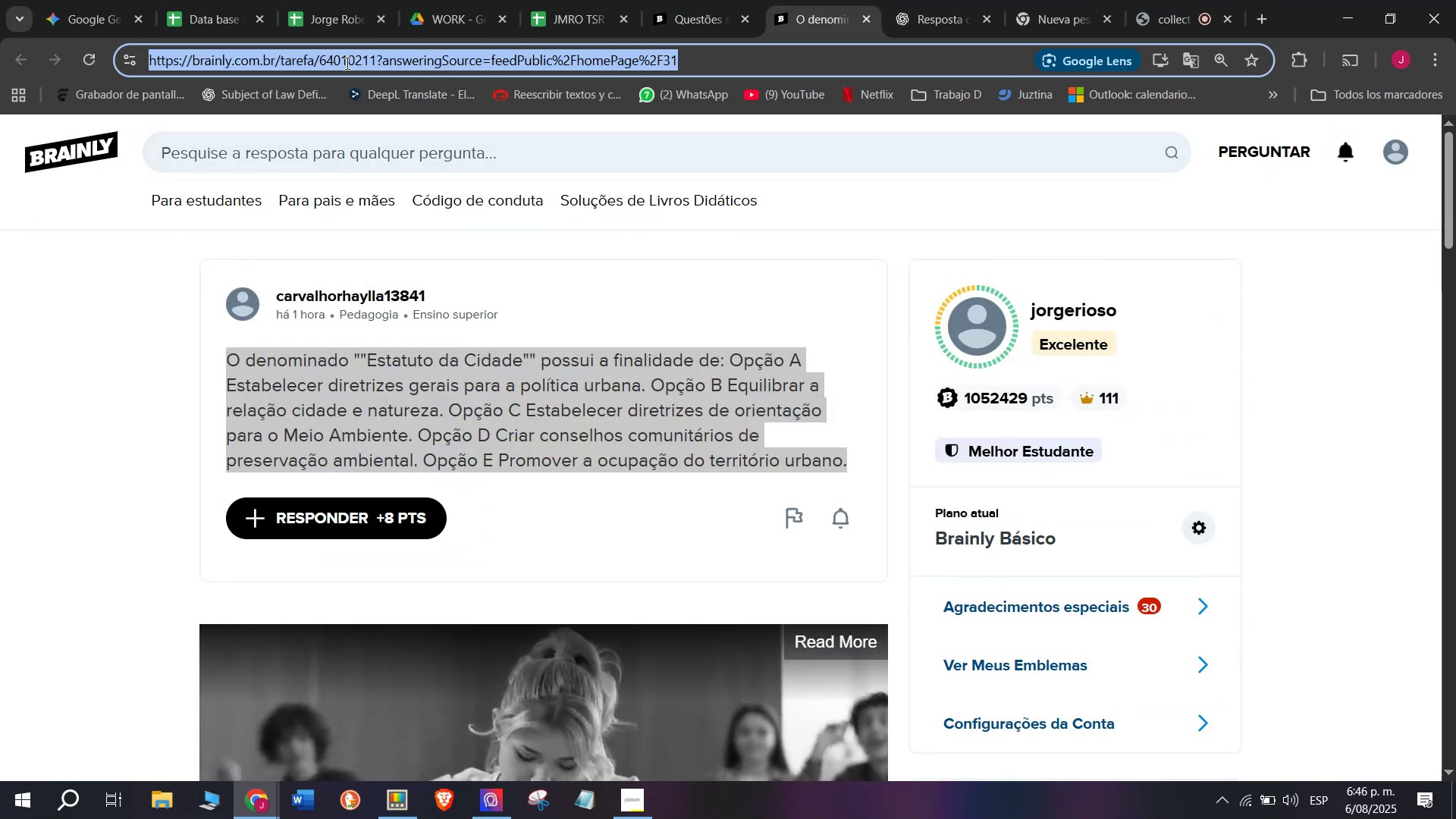 
triple_click([346, 63])
 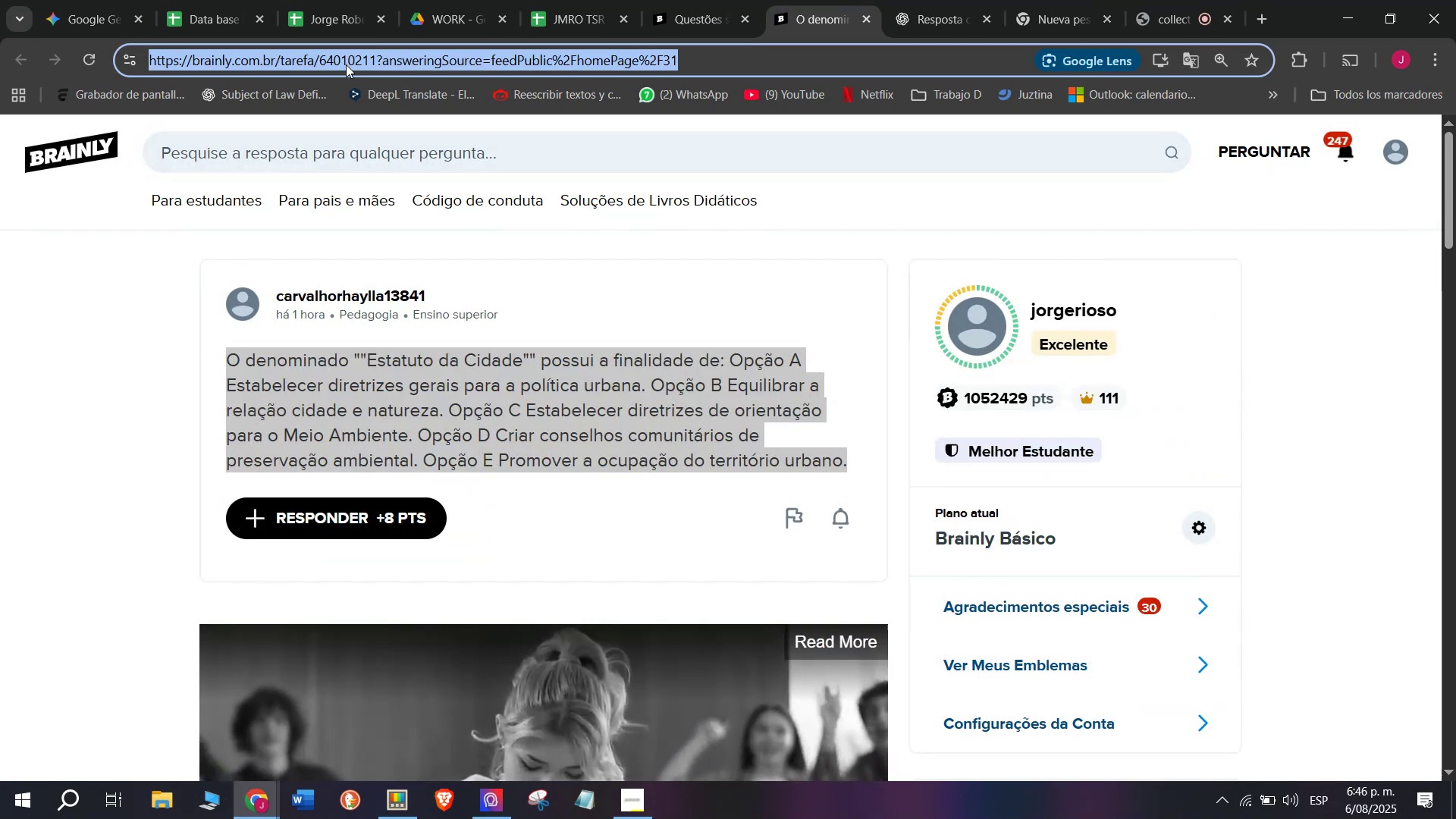 
key(Break)
 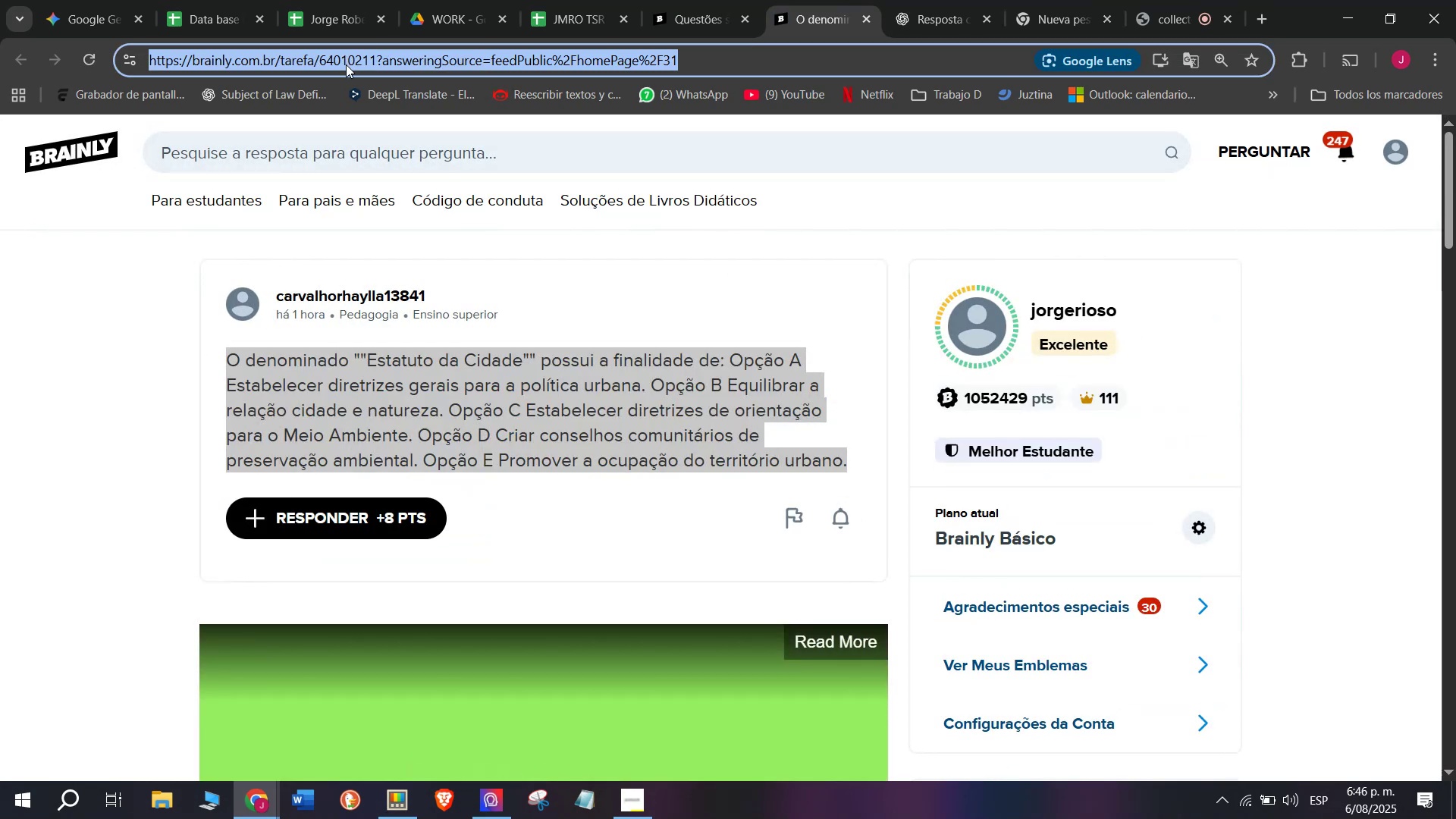 
key(Control+ControlLeft)
 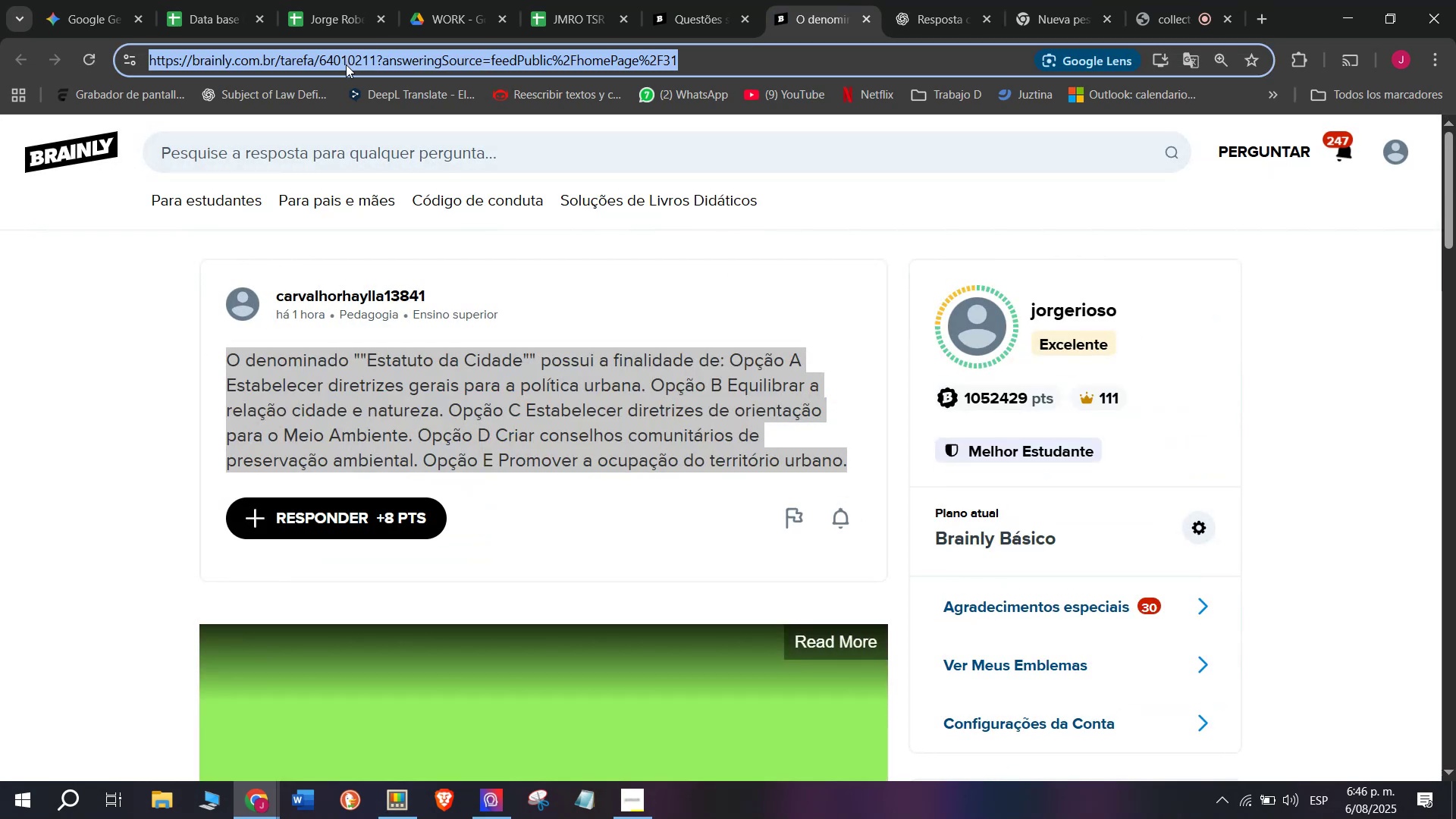 
key(Control+C)
 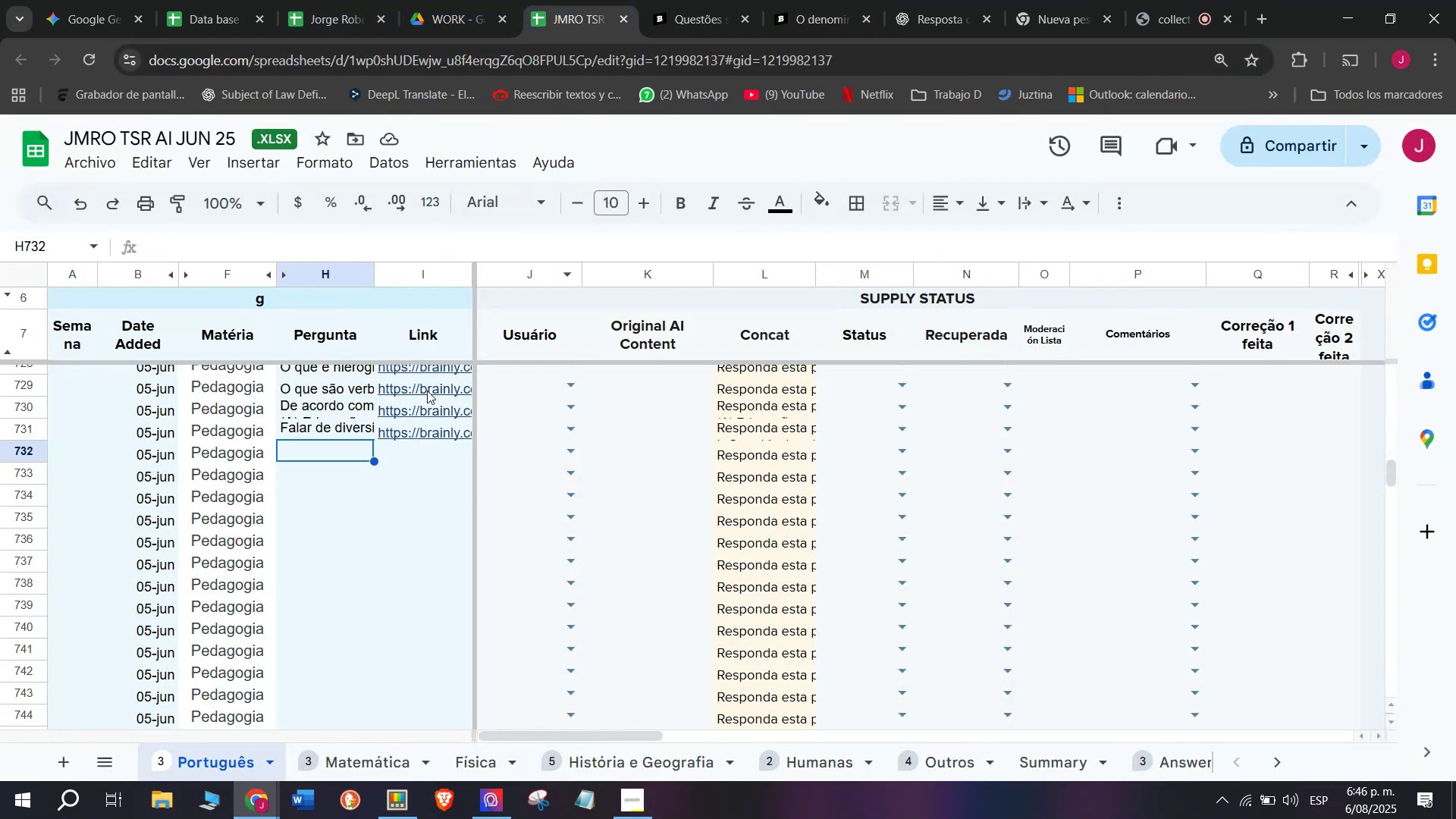 
double_click([412, 448])
 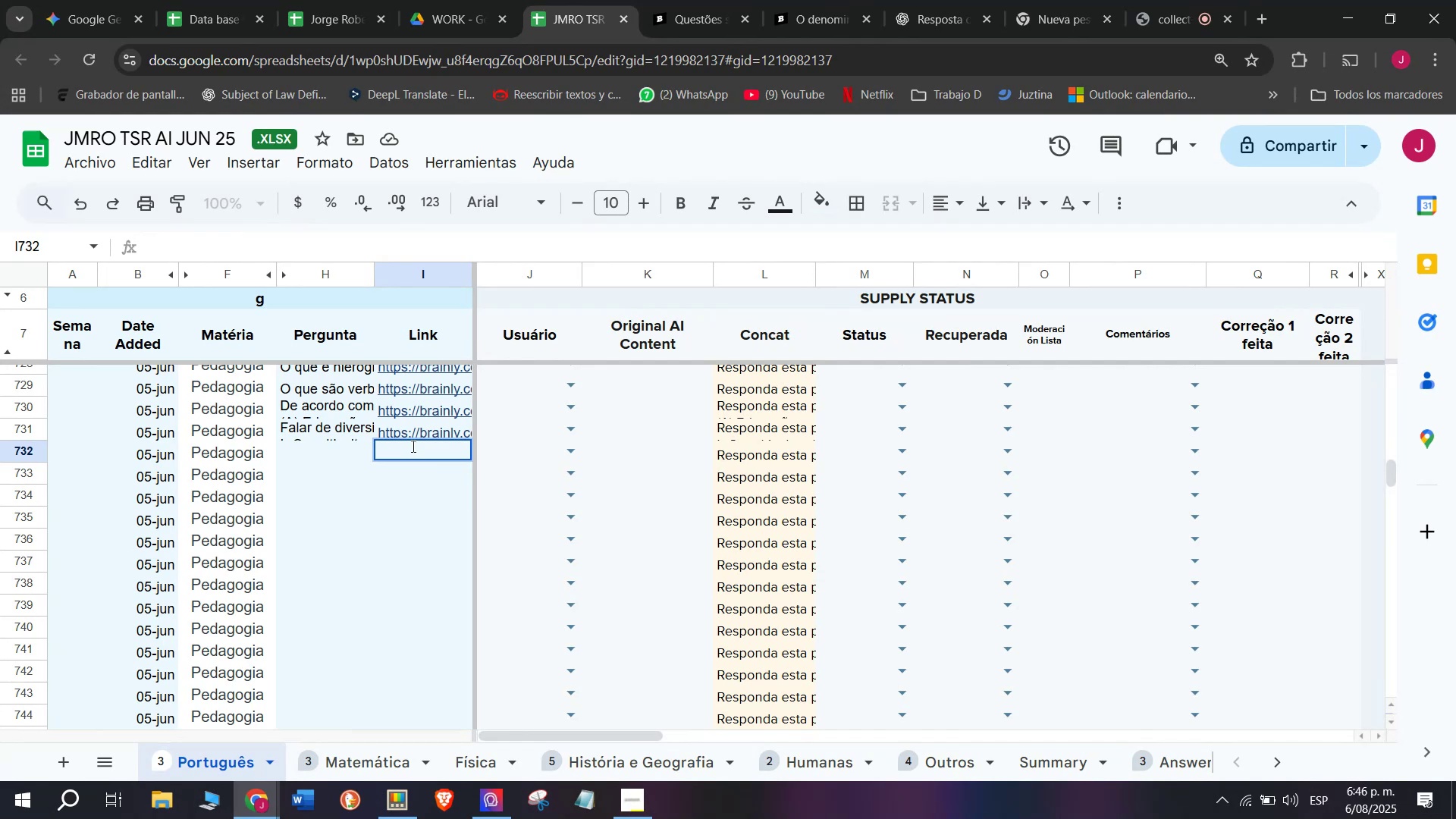 
key(Z)
 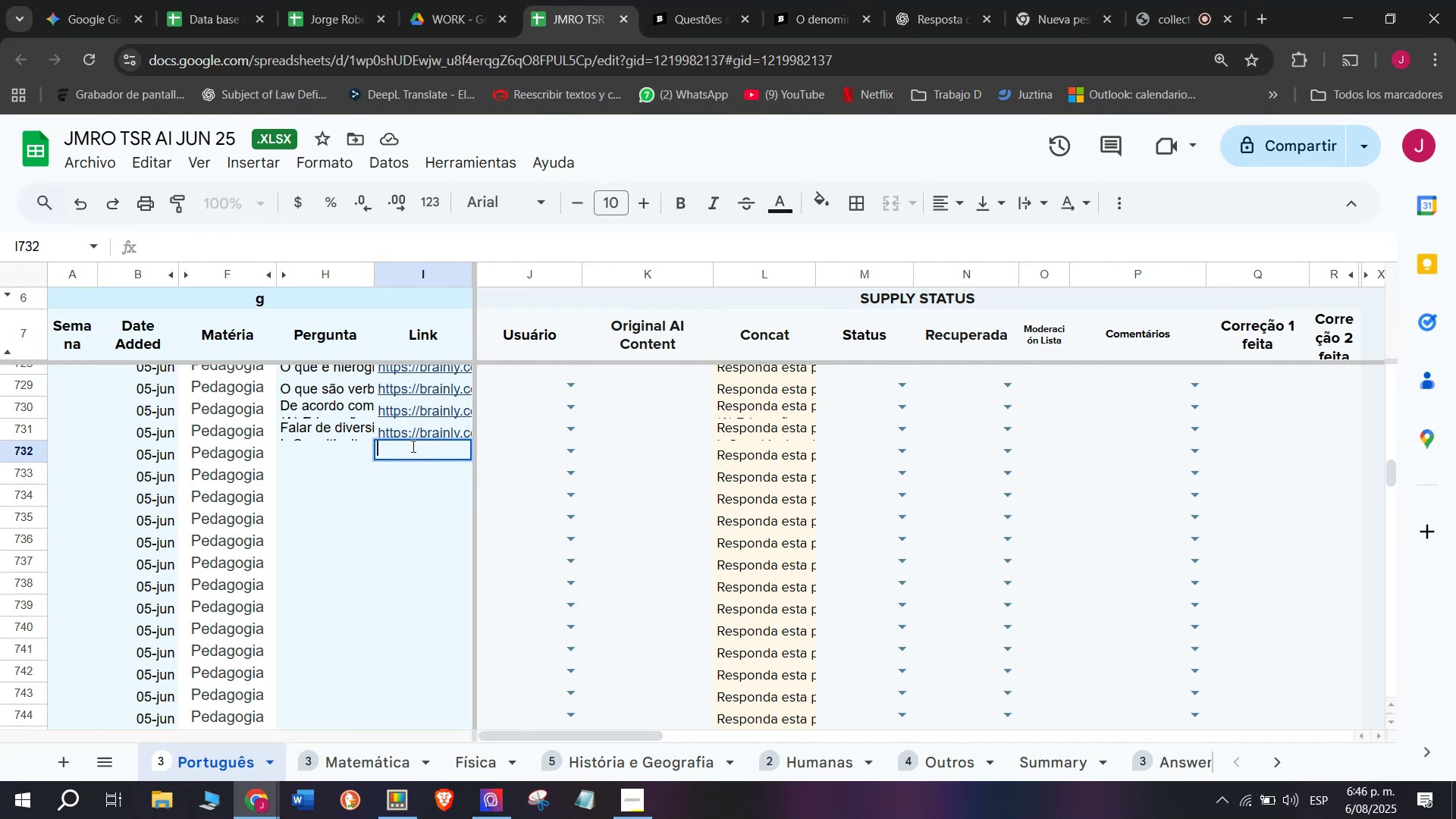 
key(Control+ControlLeft)
 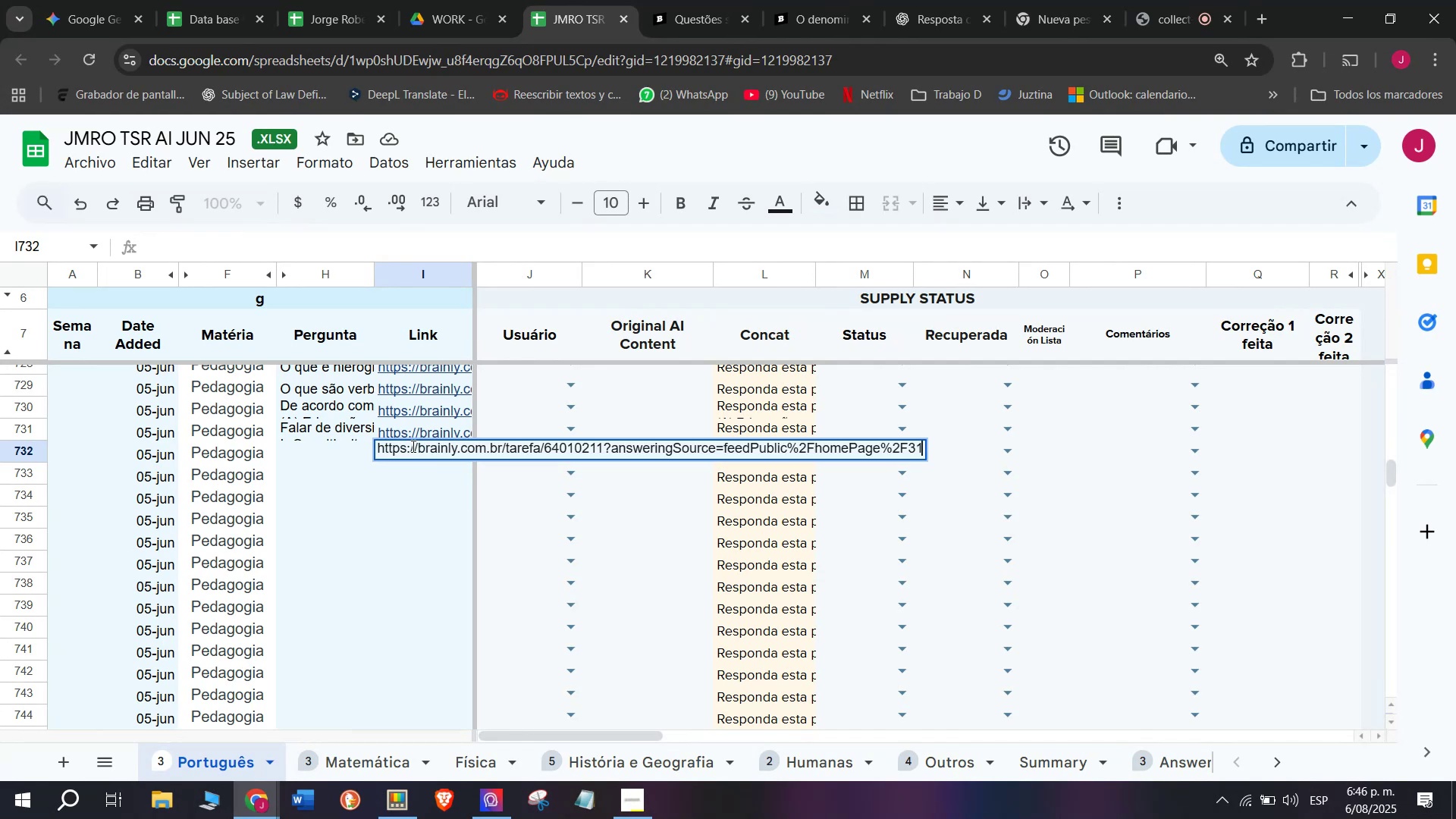 
key(Control+V)
 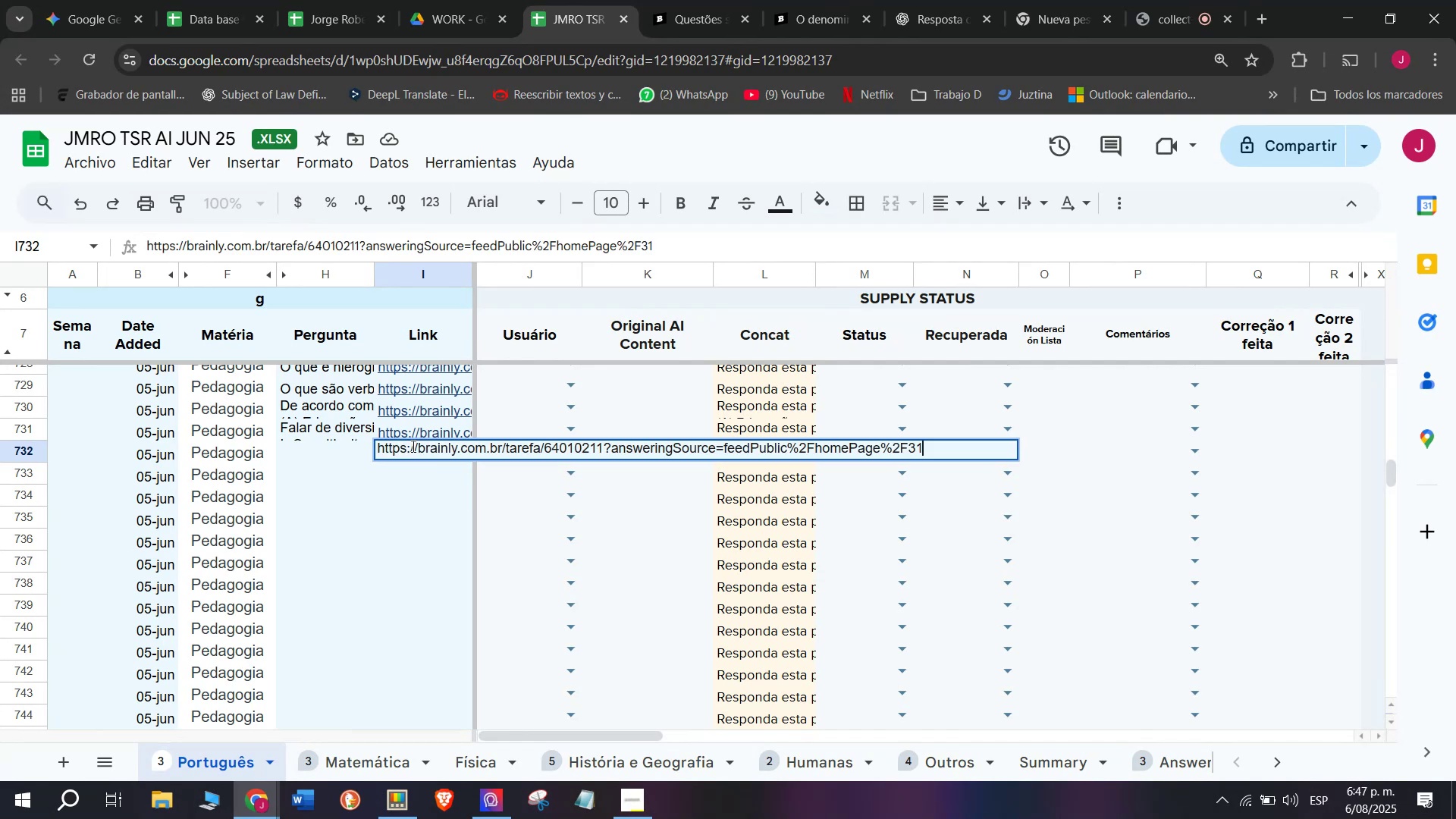 
key(Enter)
 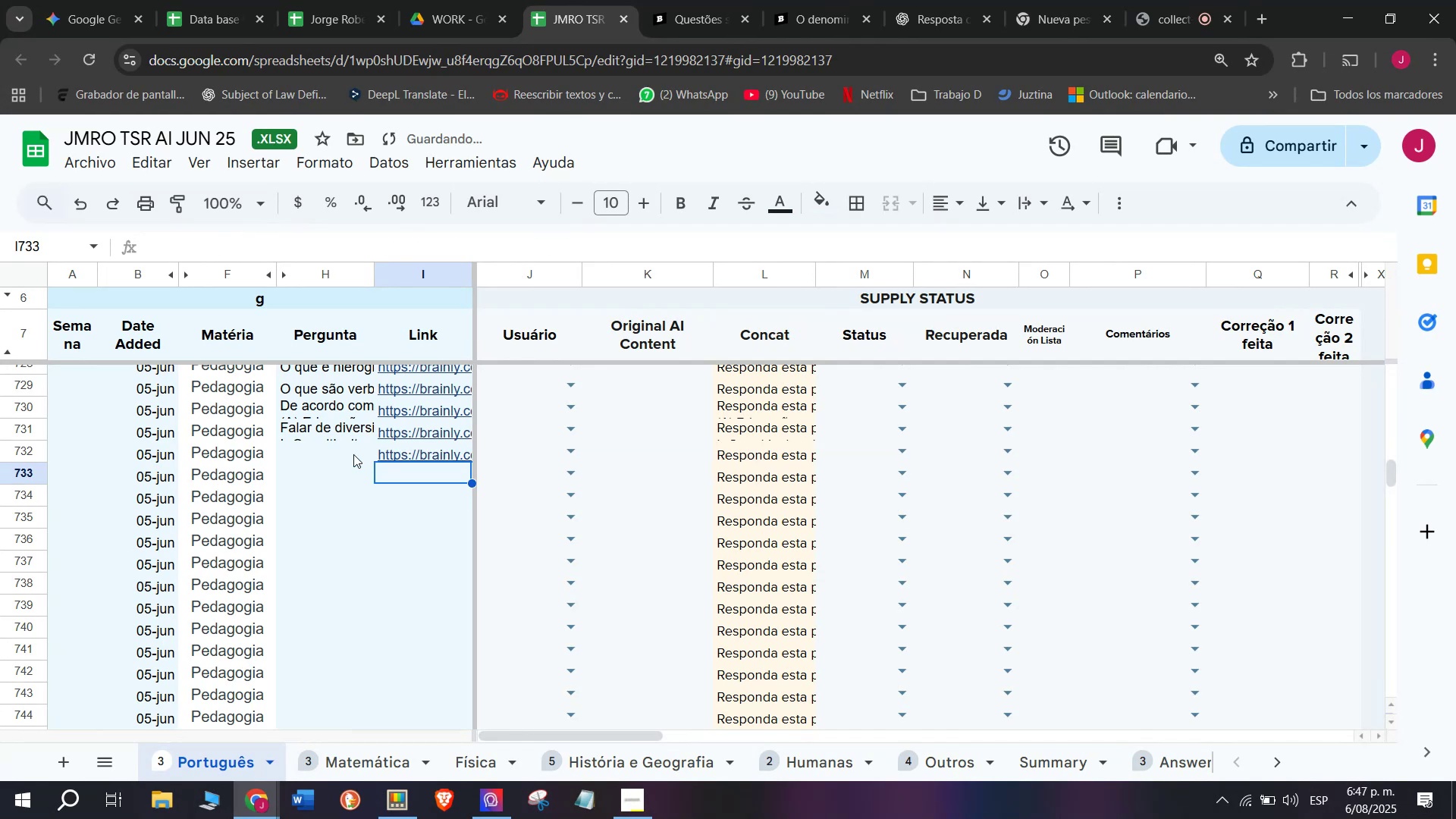 
double_click([352, 450])
 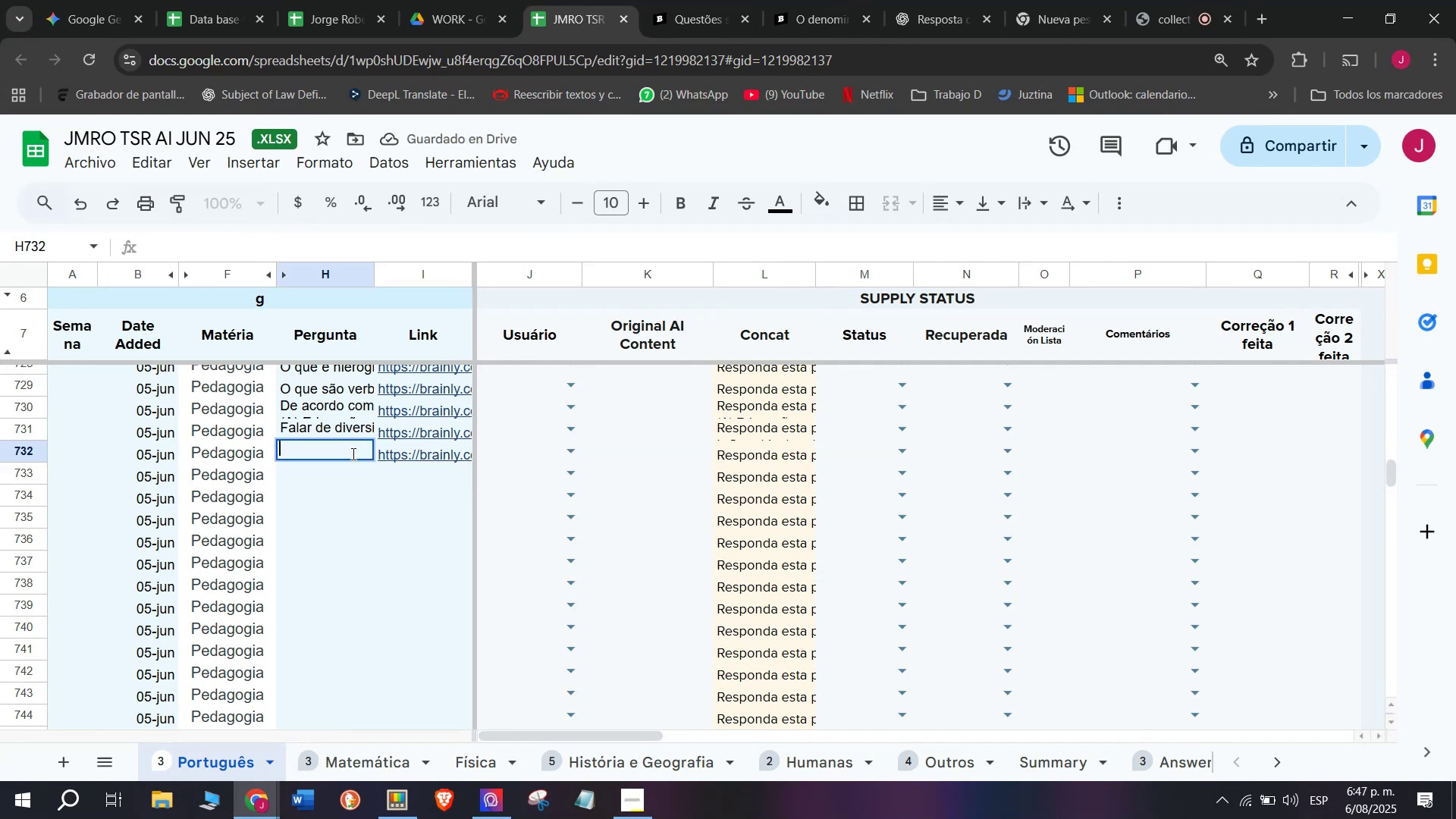 
key(Meta+MetaLeft)
 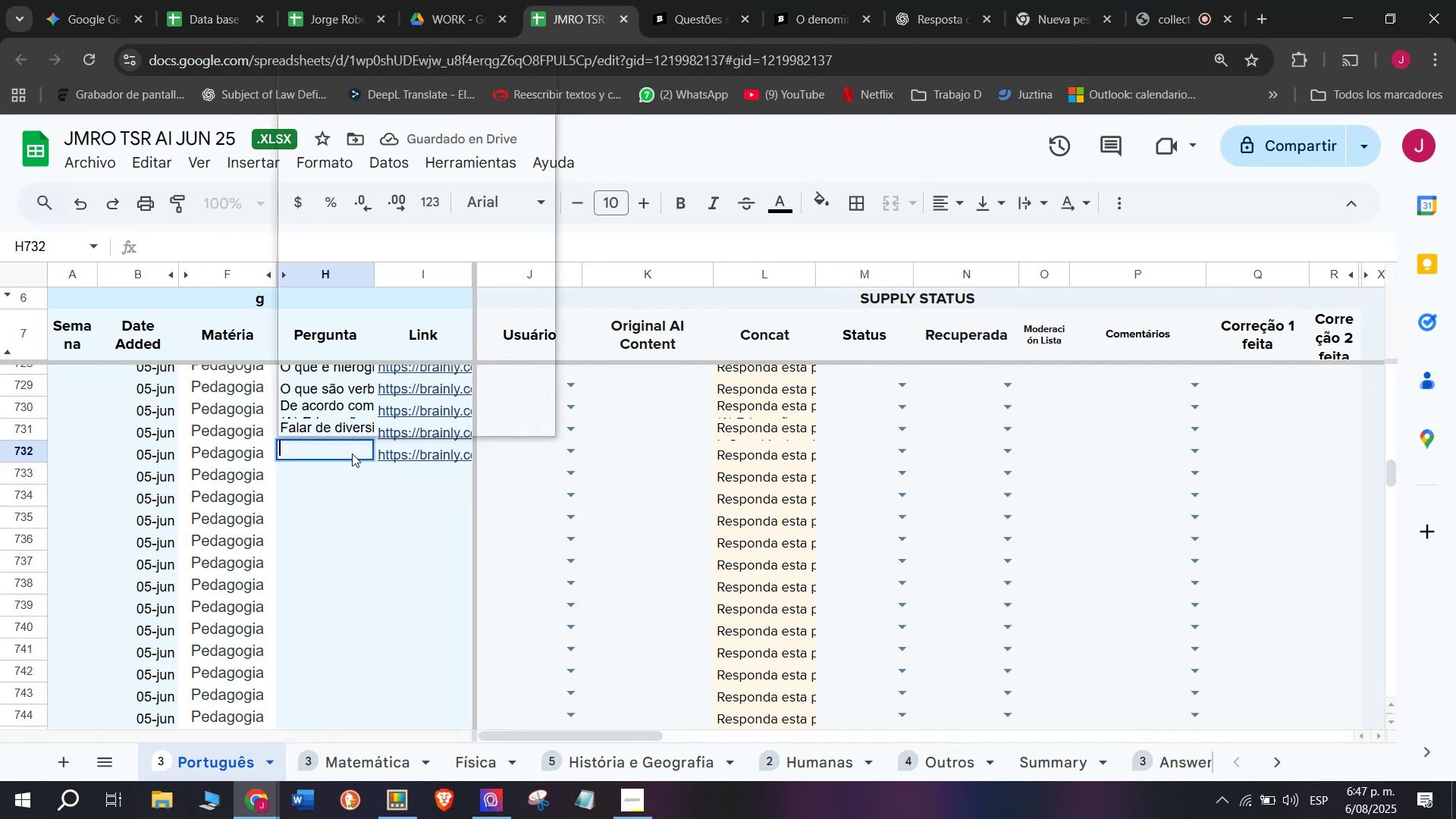 
key(C)
 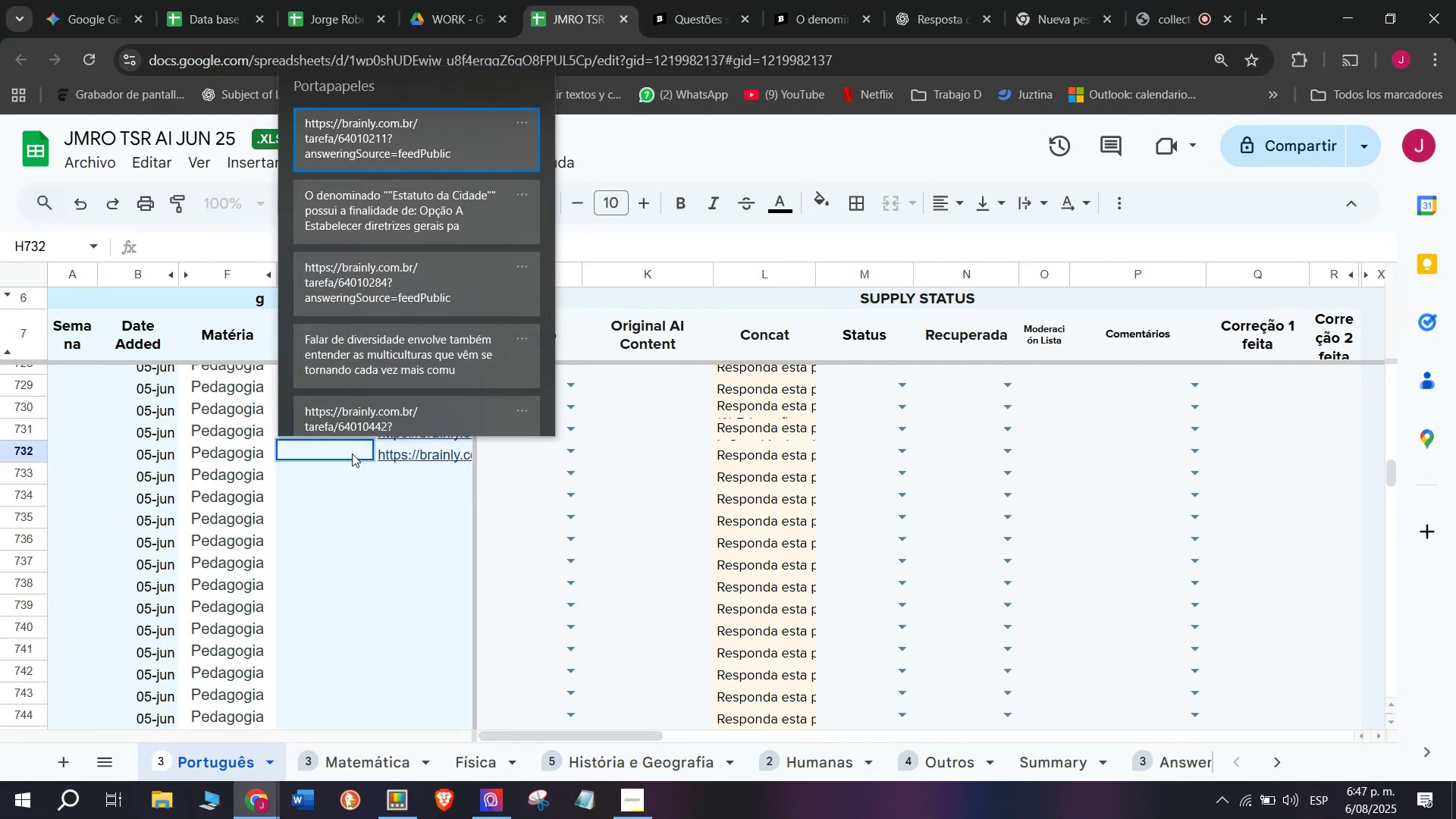 
key(Meta+V)
 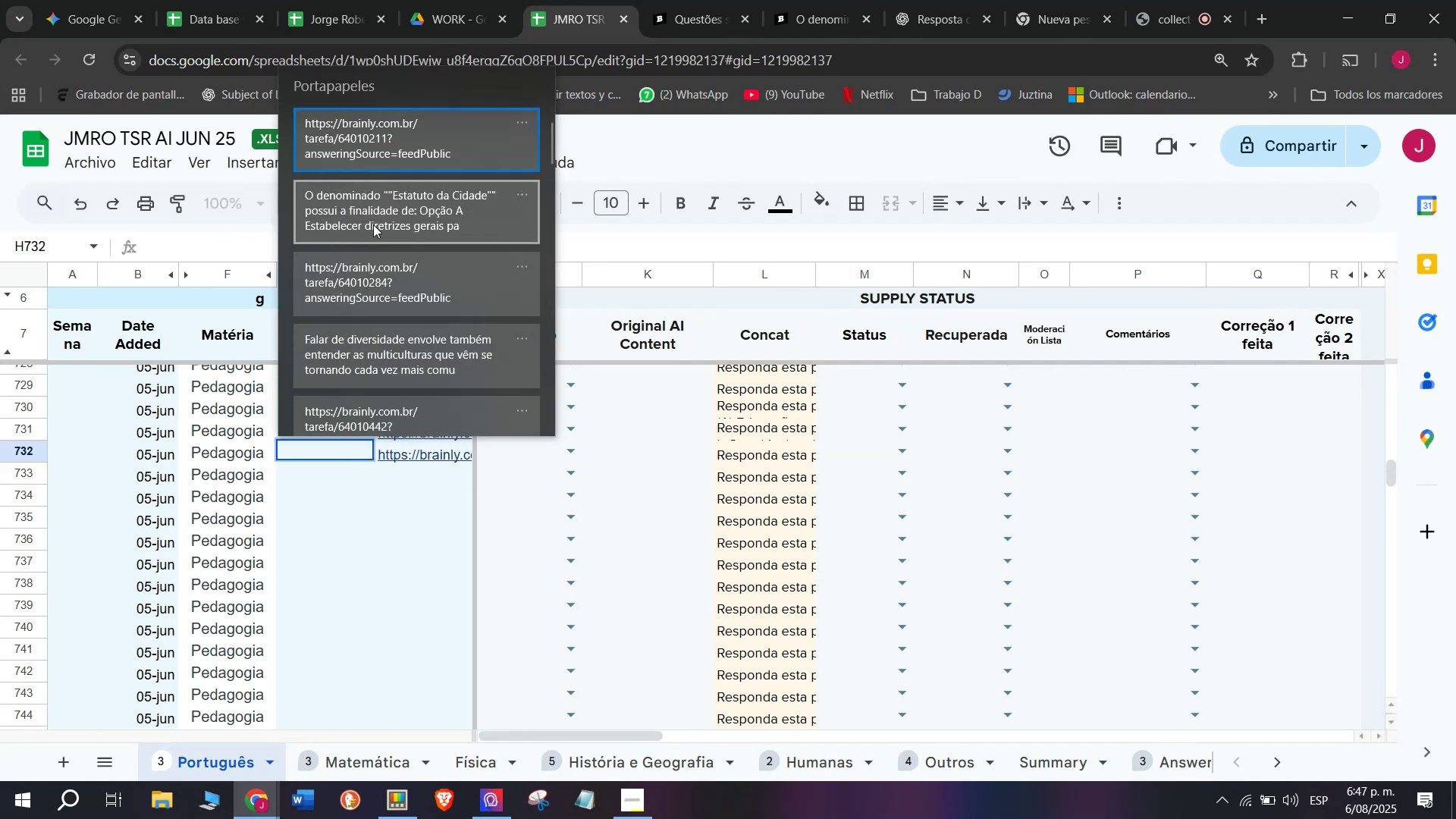 
left_click([373, 222])
 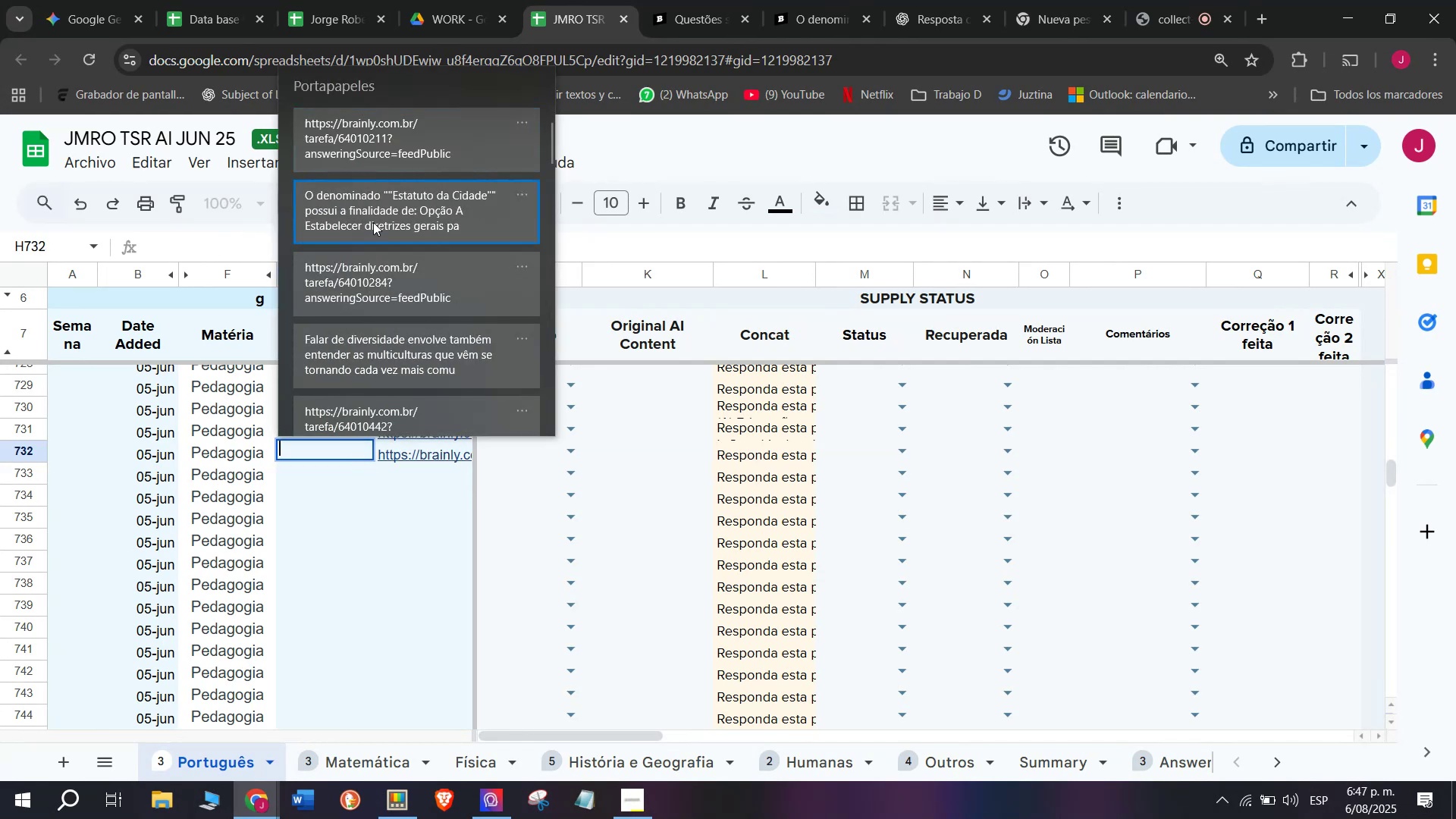 
key(Control+ControlLeft)
 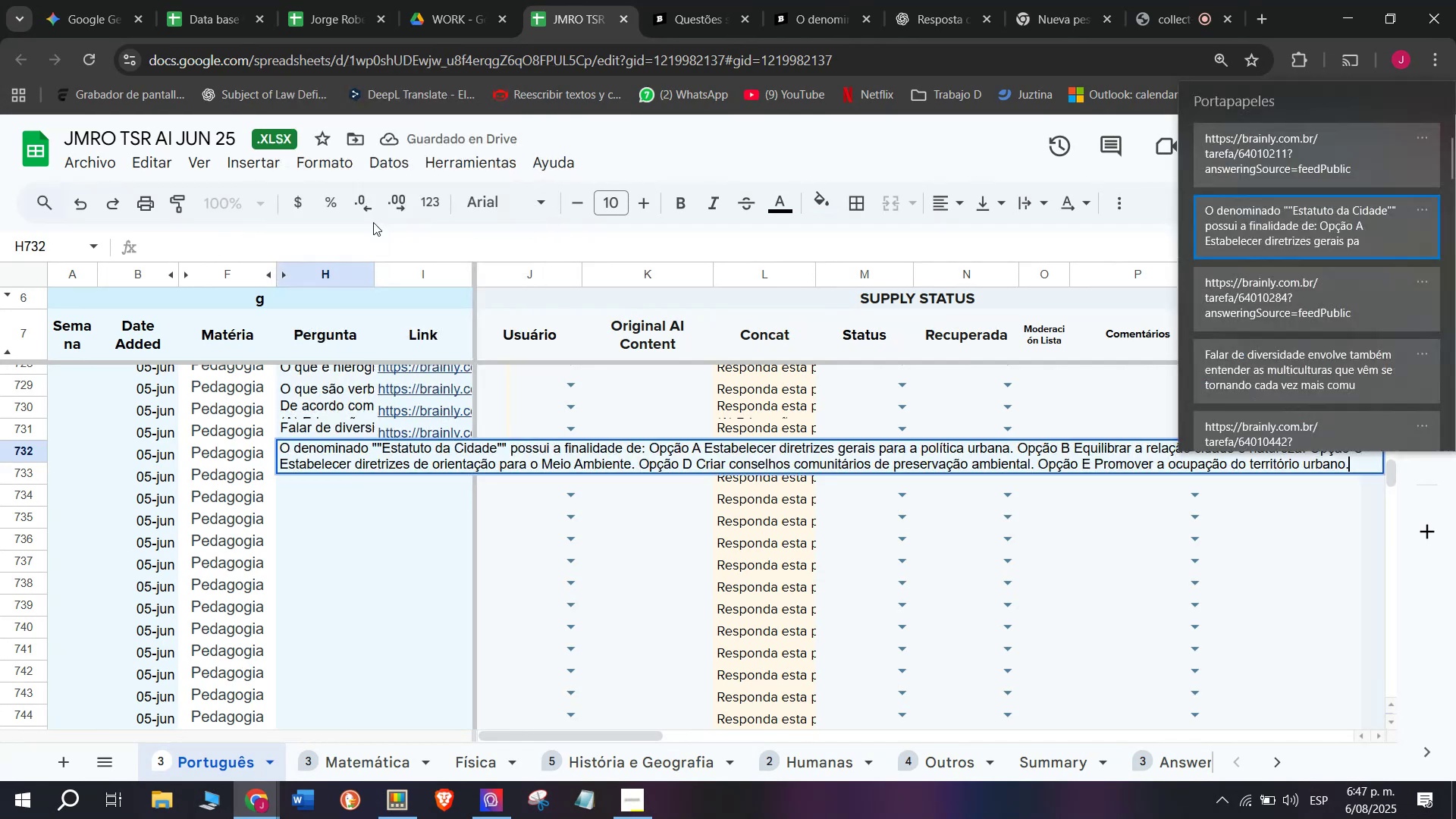 
key(Control+V)
 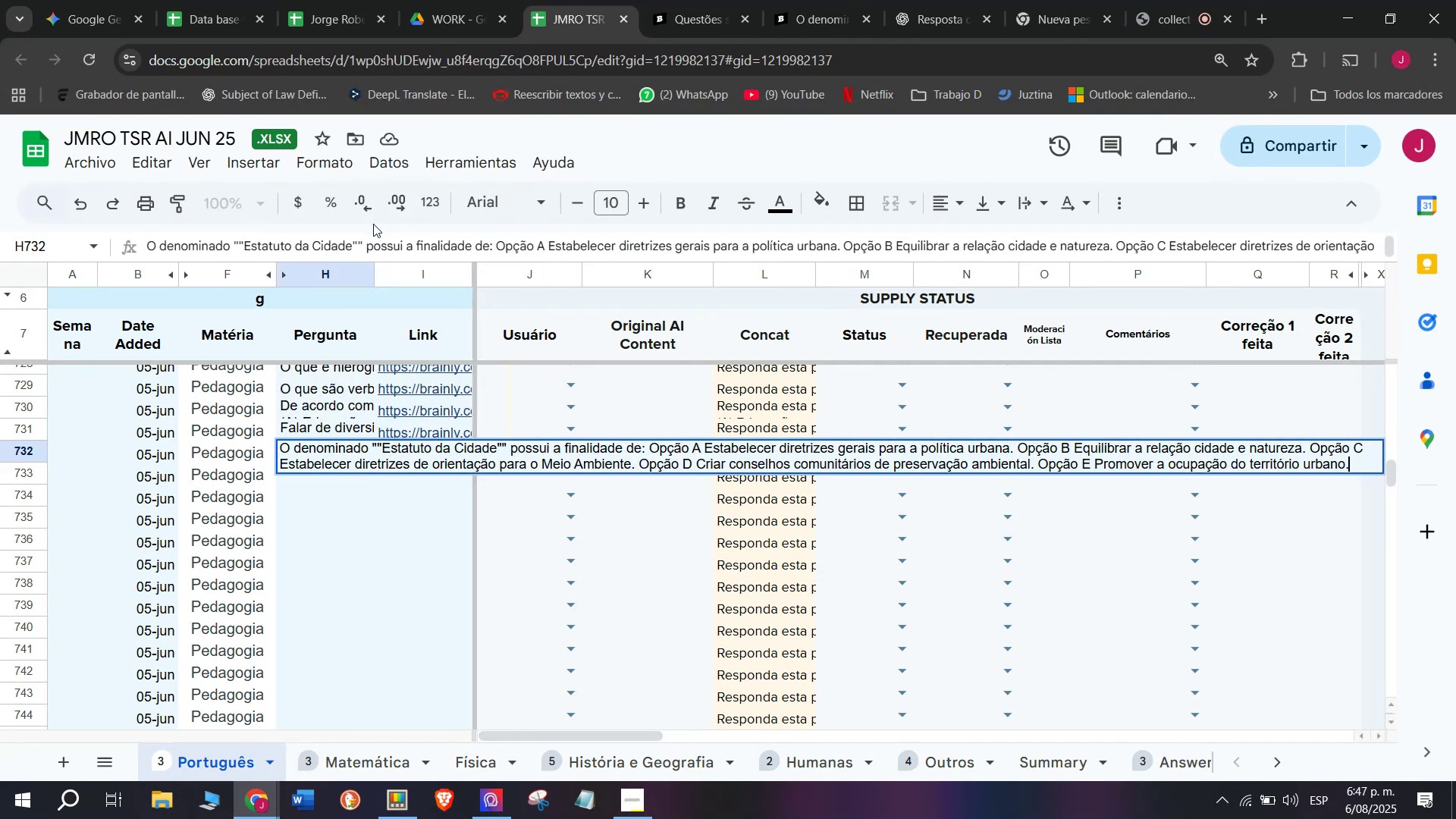 
key(Enter)
 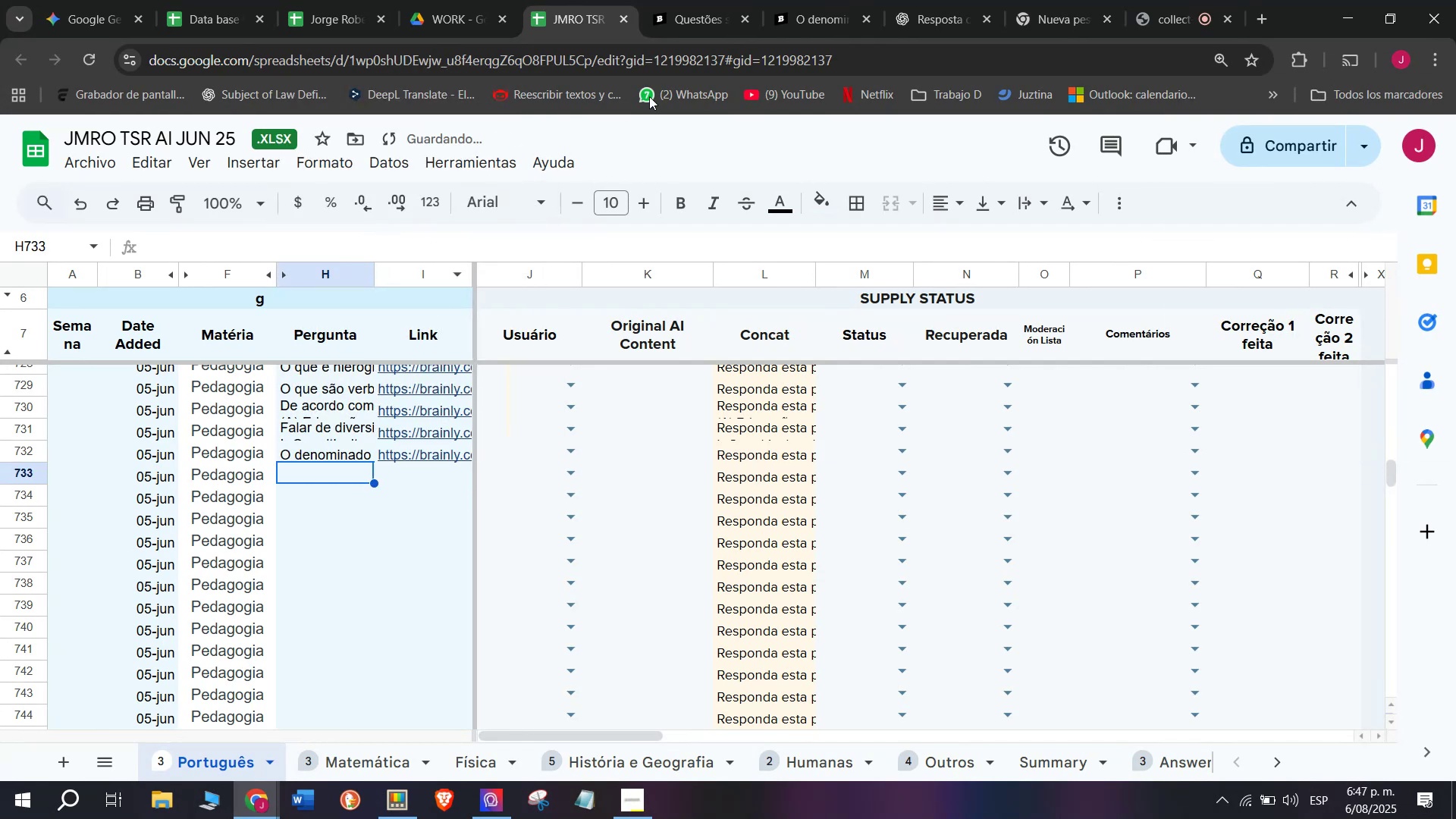 
left_click([823, 0])
 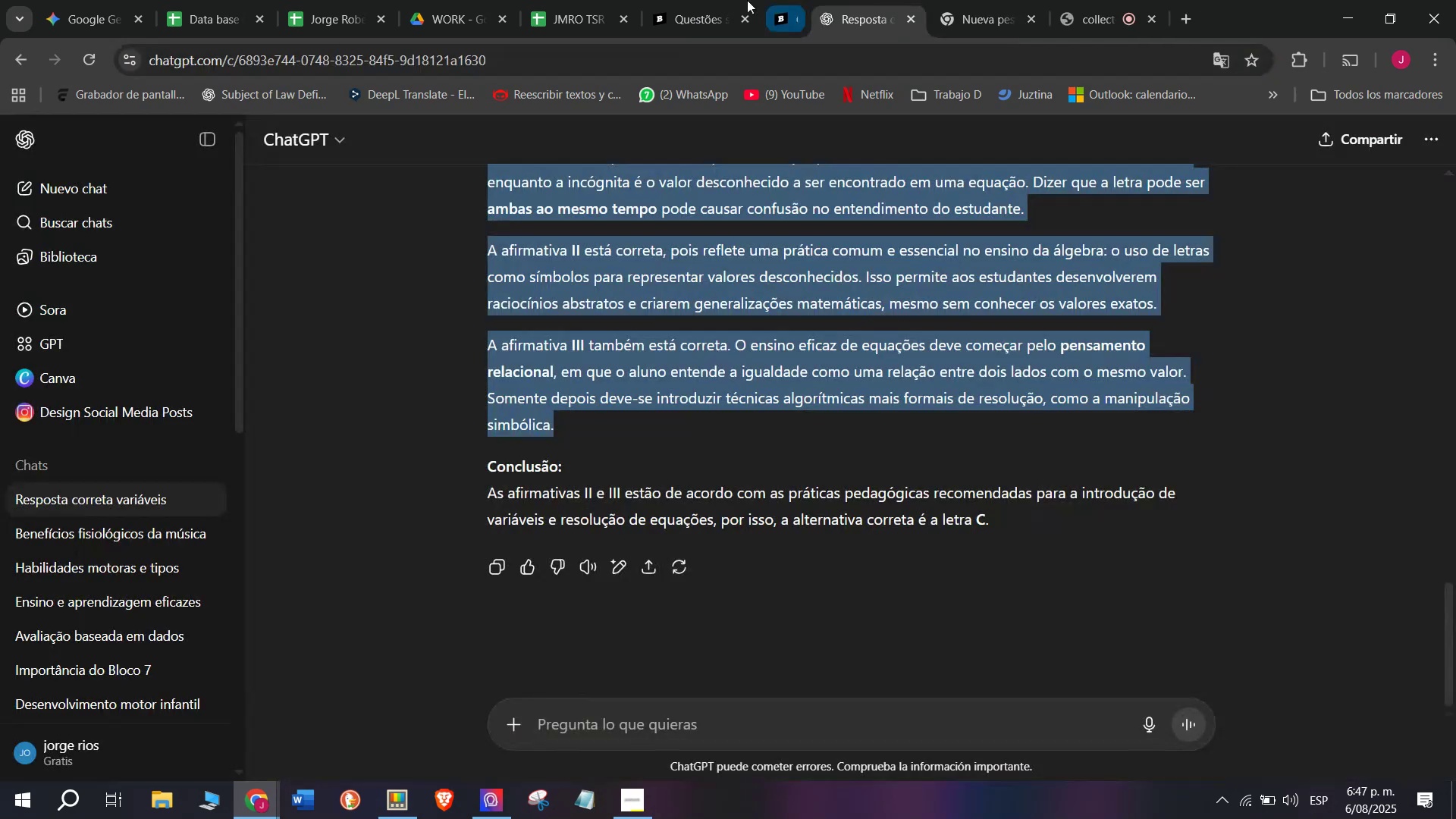 
double_click([715, 0])
 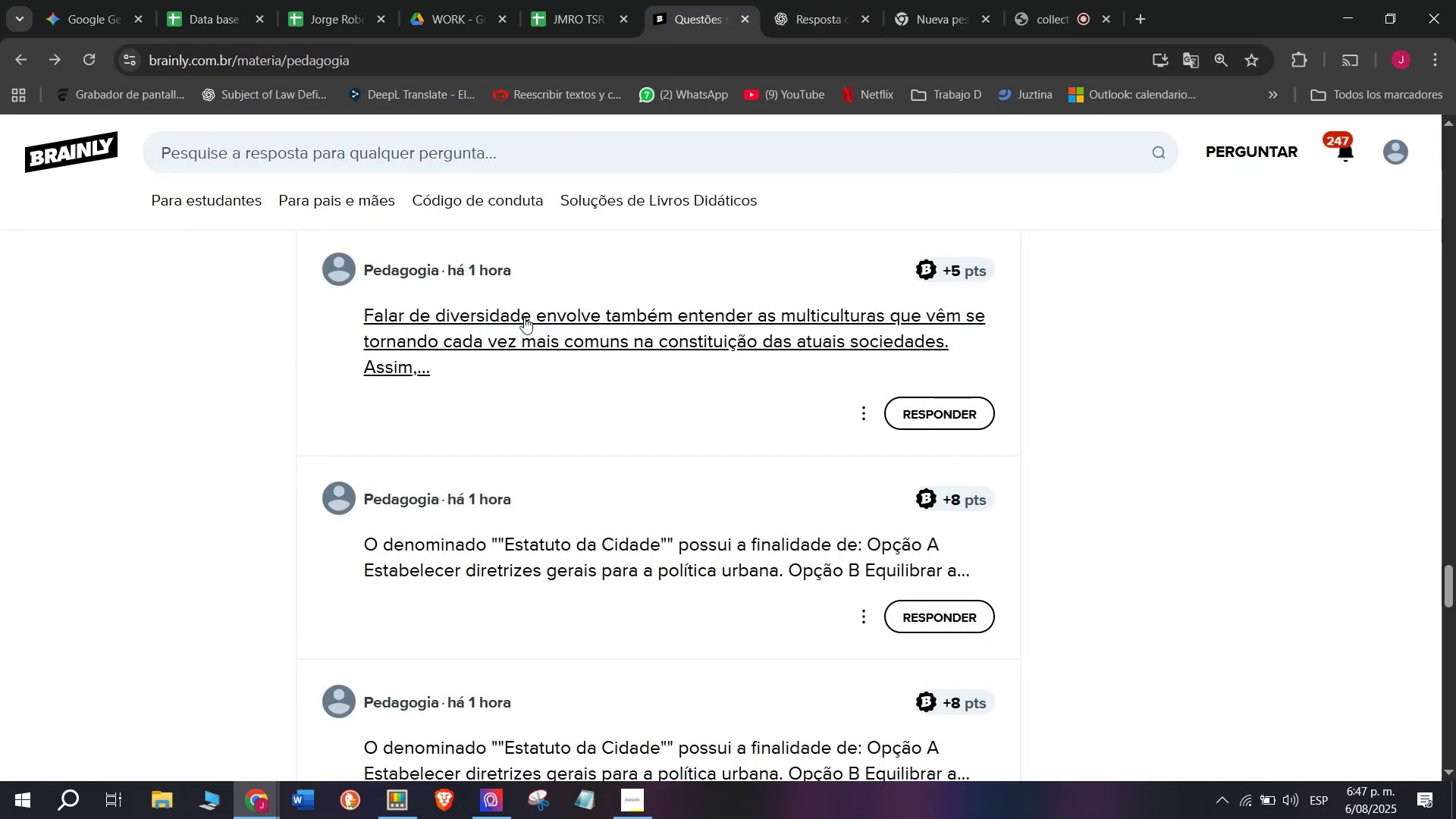 
scroll: coordinate [524, 317], scroll_direction: down, amount: 1.0
 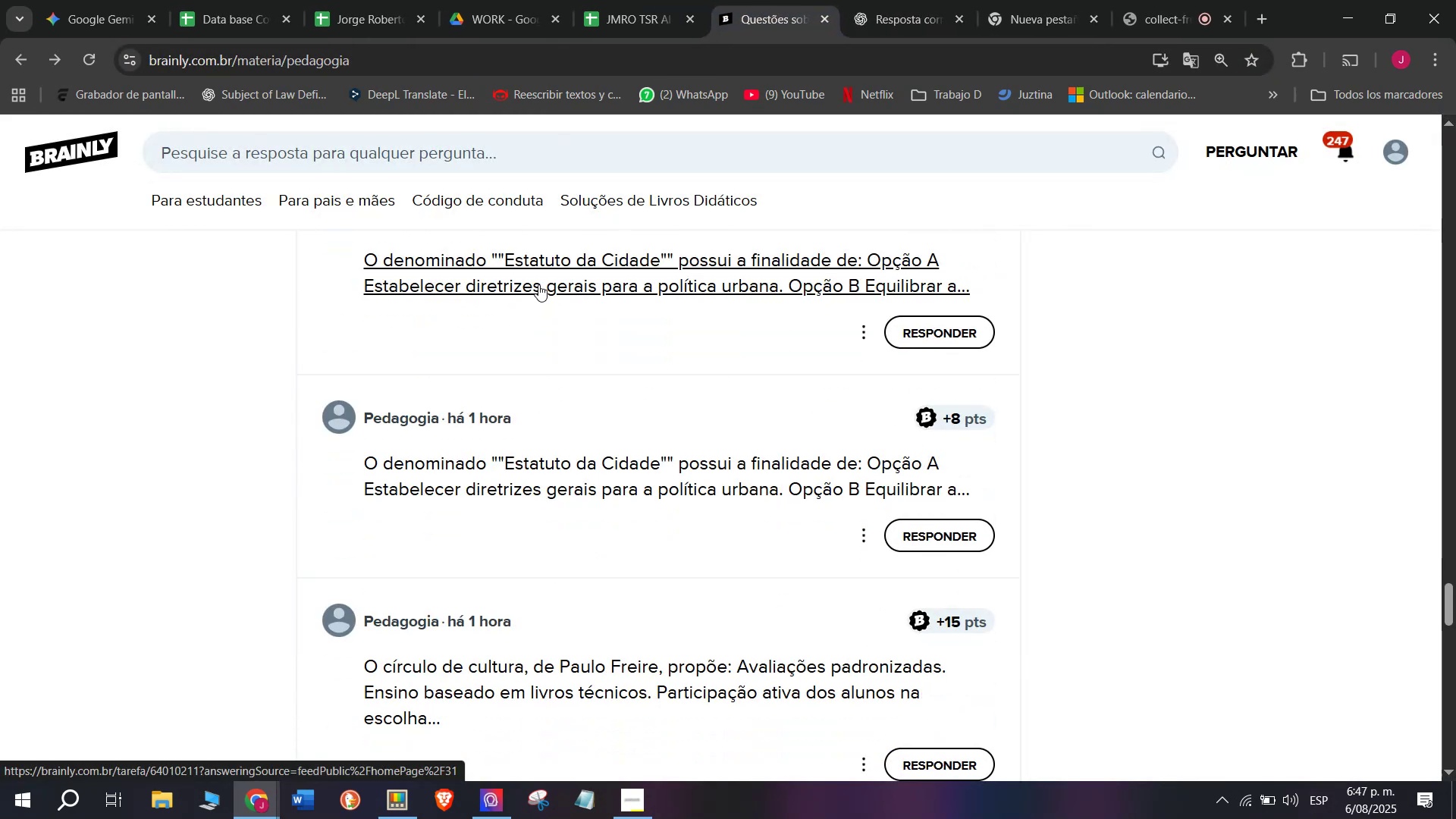 
right_click([538, 284])
 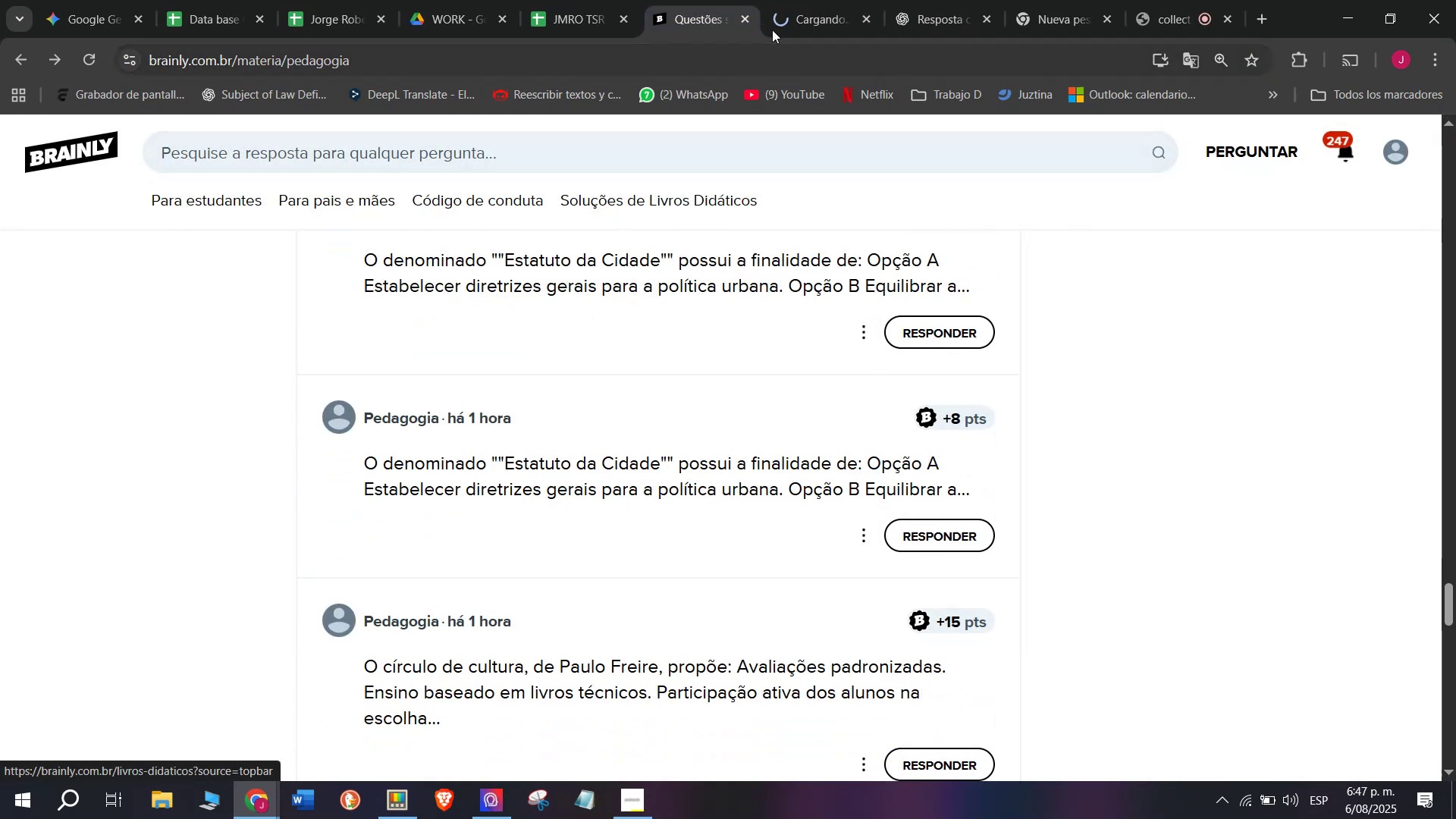 
left_click([812, 0])
 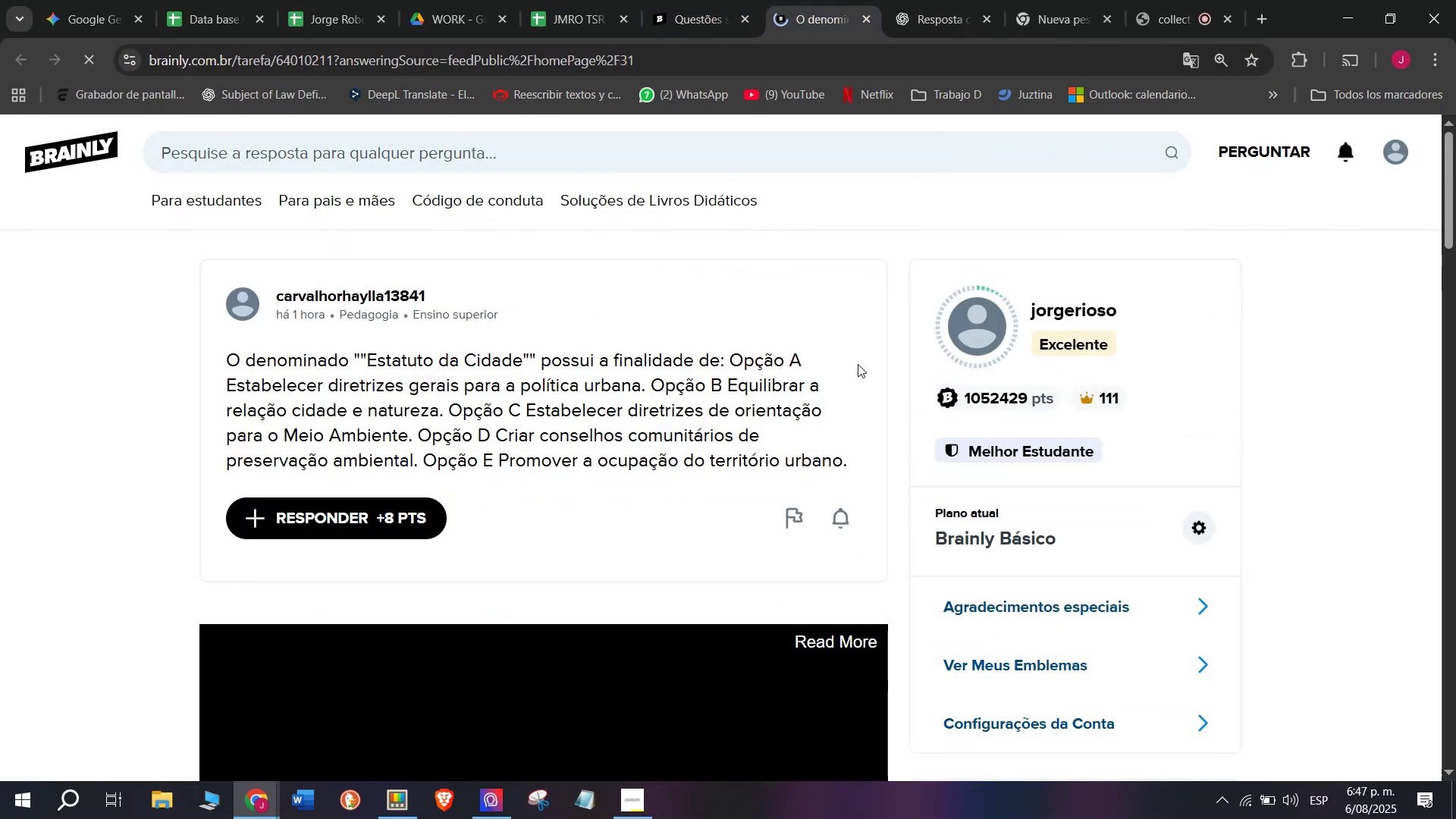 
left_click_drag(start_coordinate=[852, 463], to_coordinate=[180, 358])
 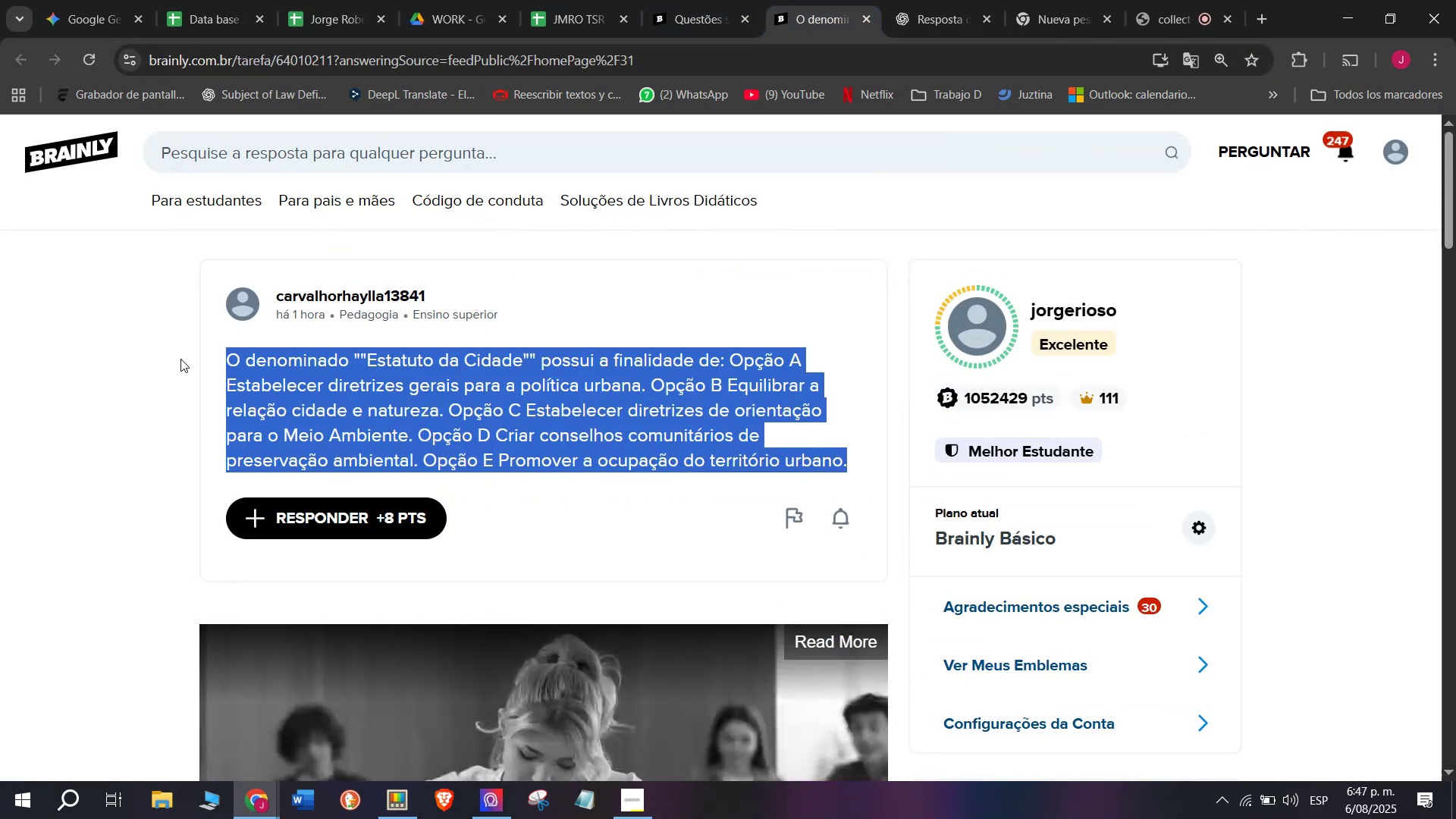 
key(Control+ControlLeft)
 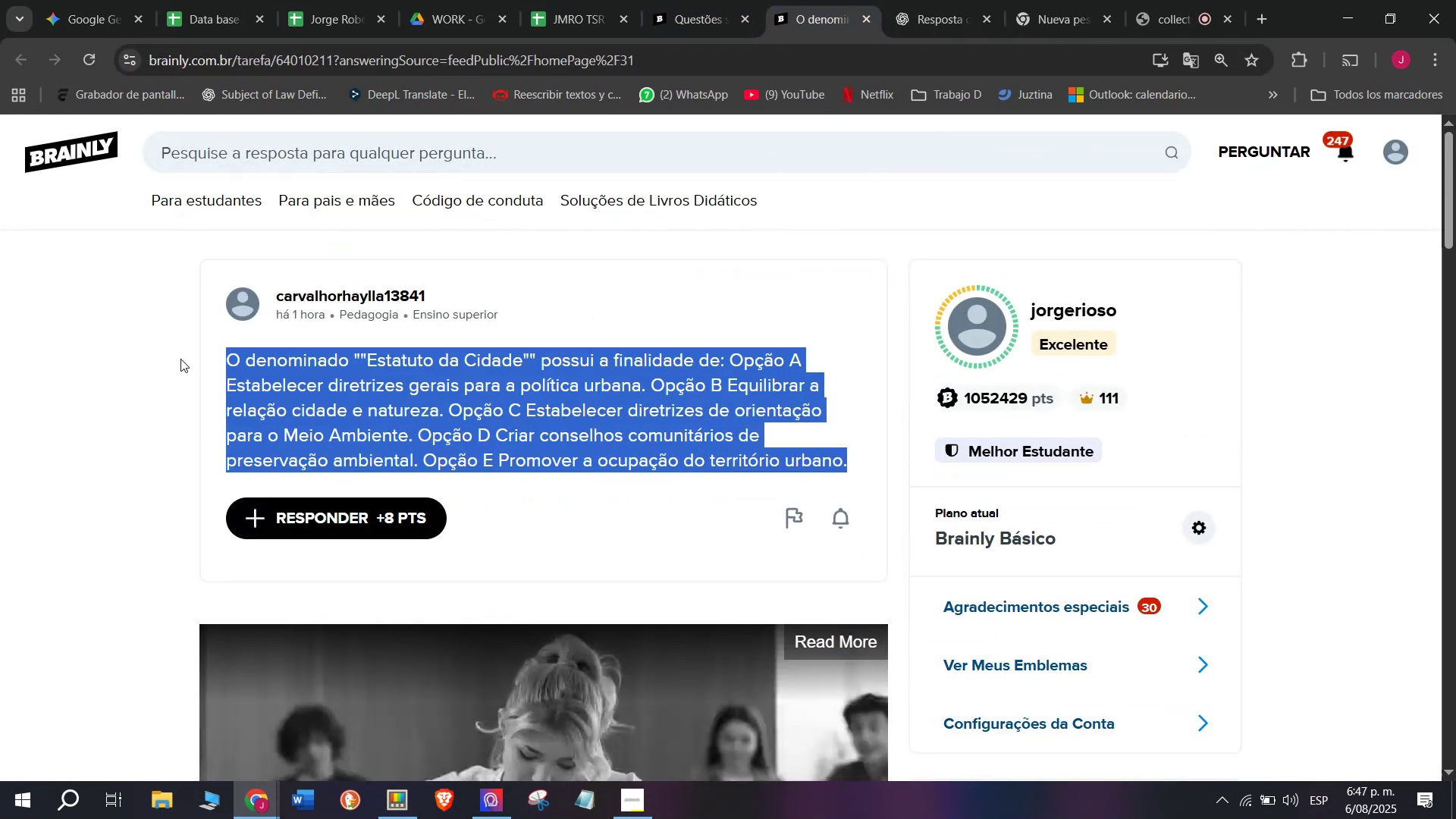 
key(Break)
 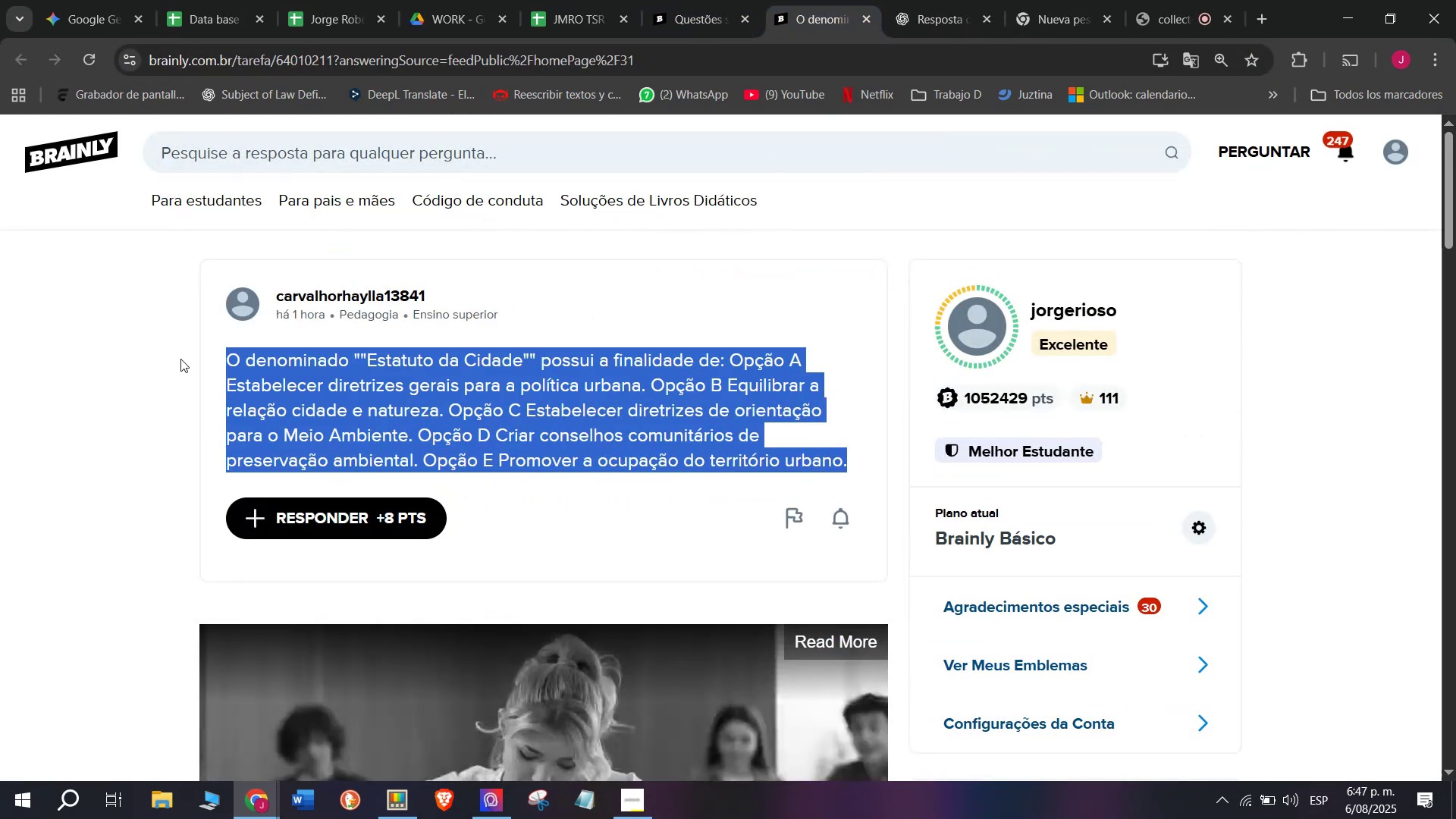 
key(Control+C)
 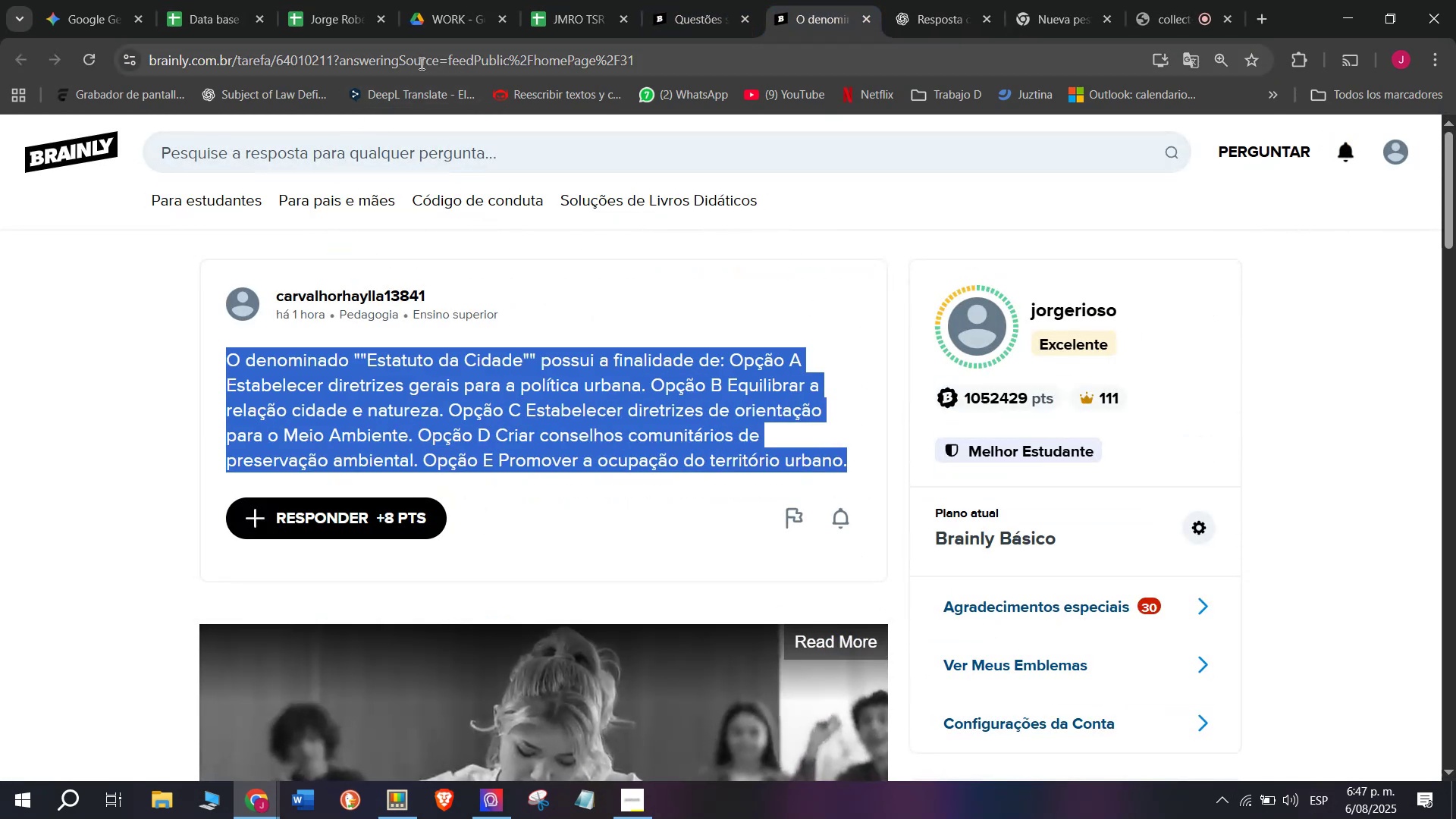 
triple_click([420, 58])
 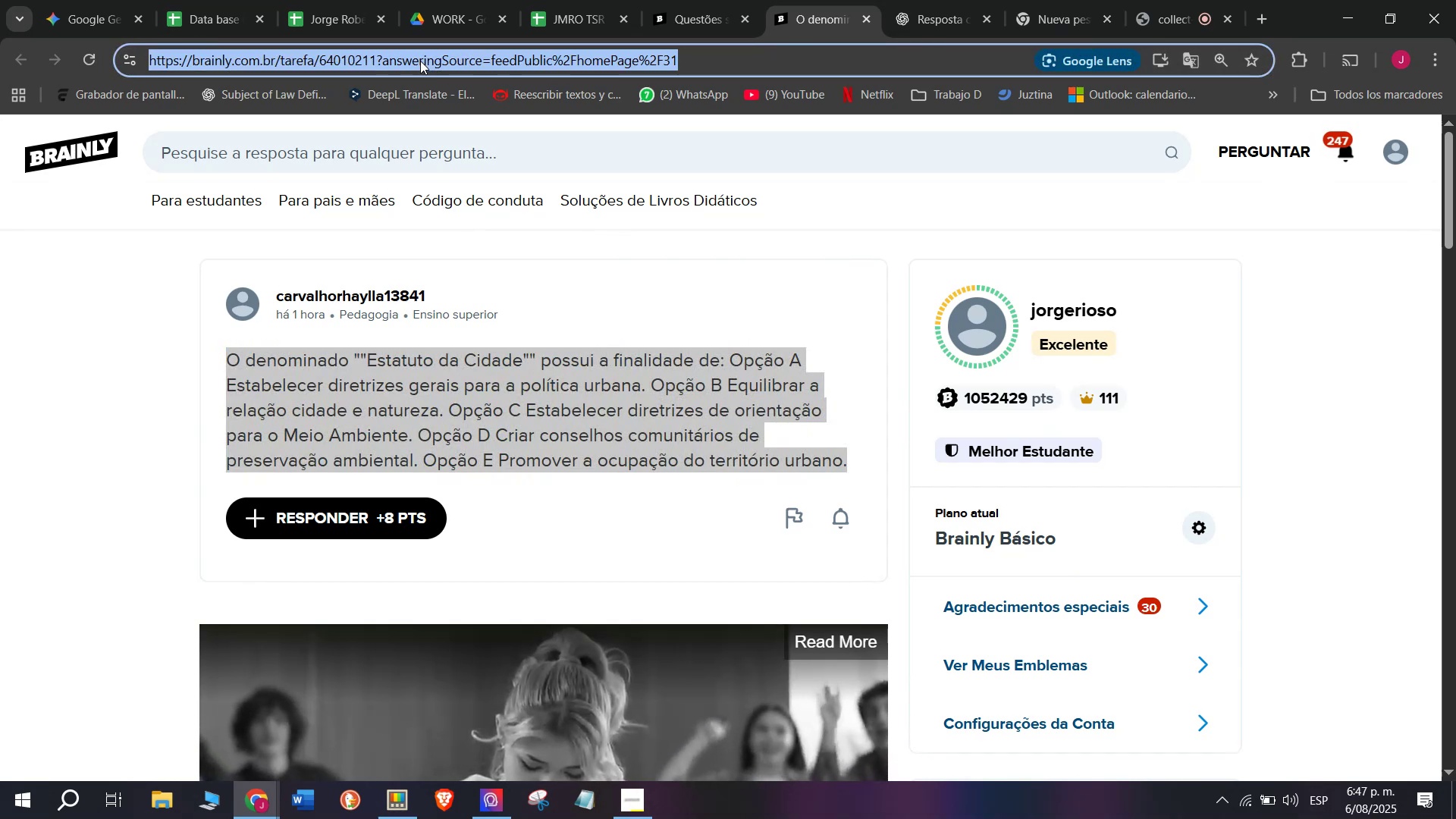 
key(Control+ControlLeft)
 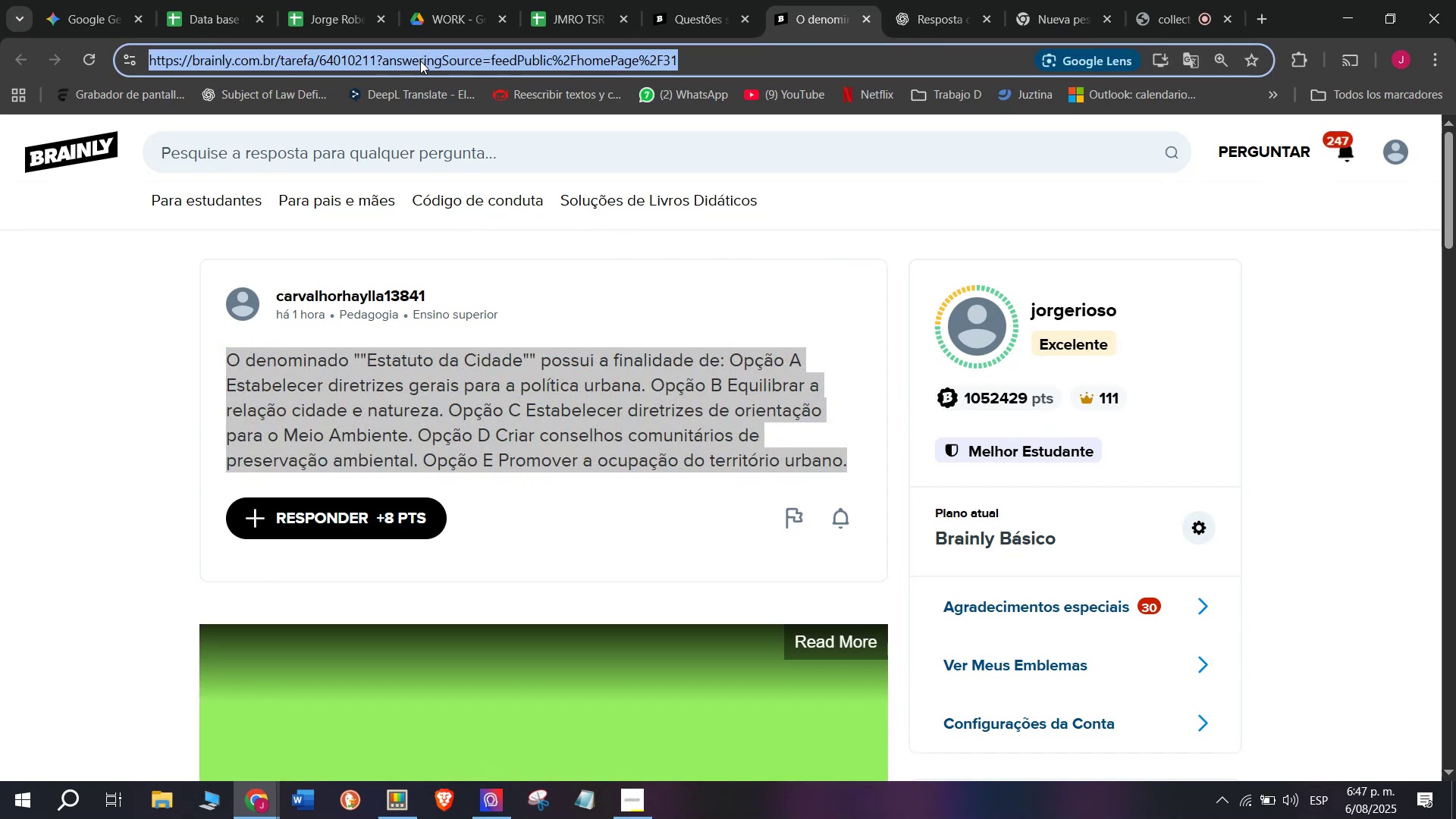 
key(Break)
 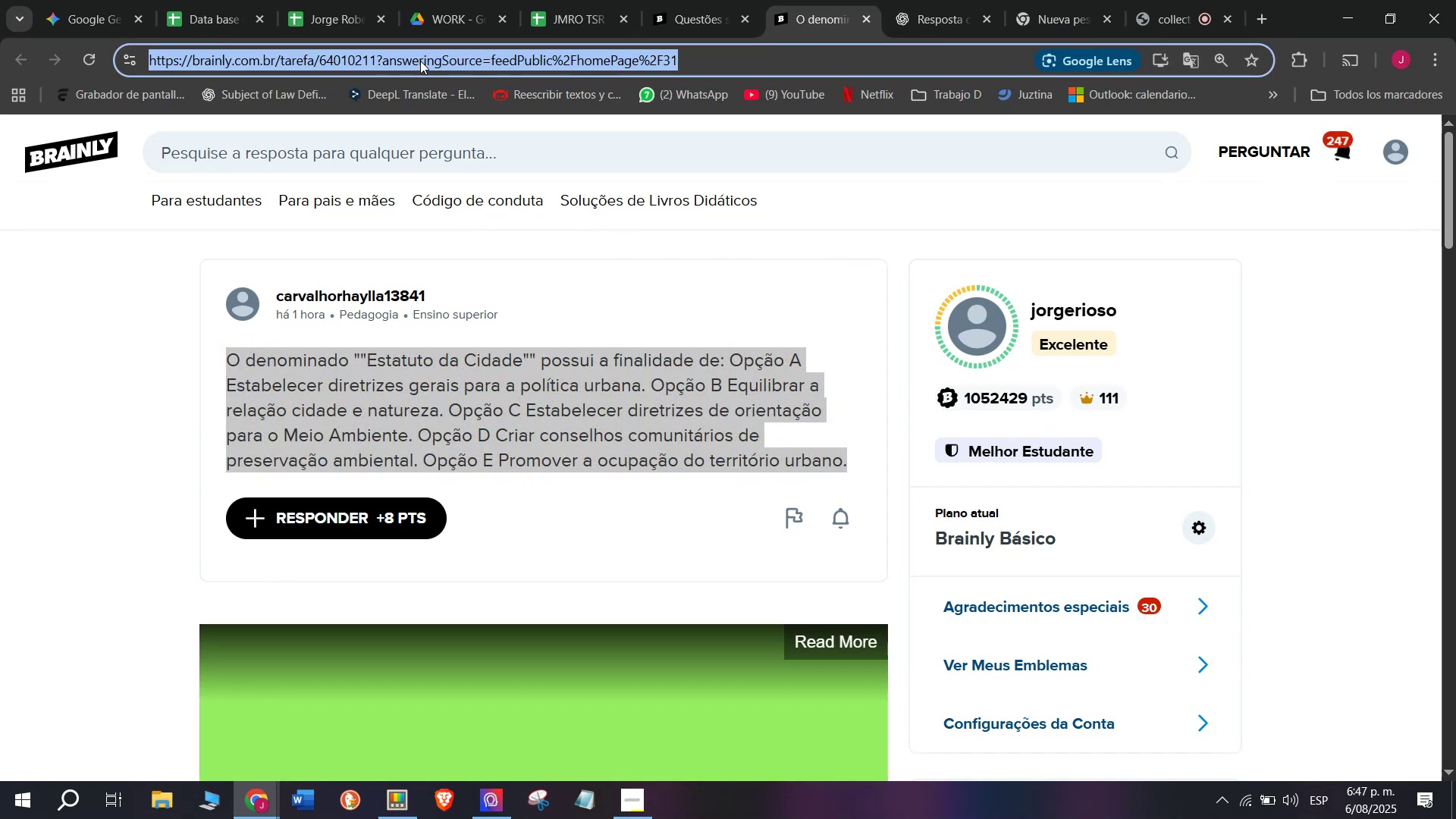 
key(Control+C)
 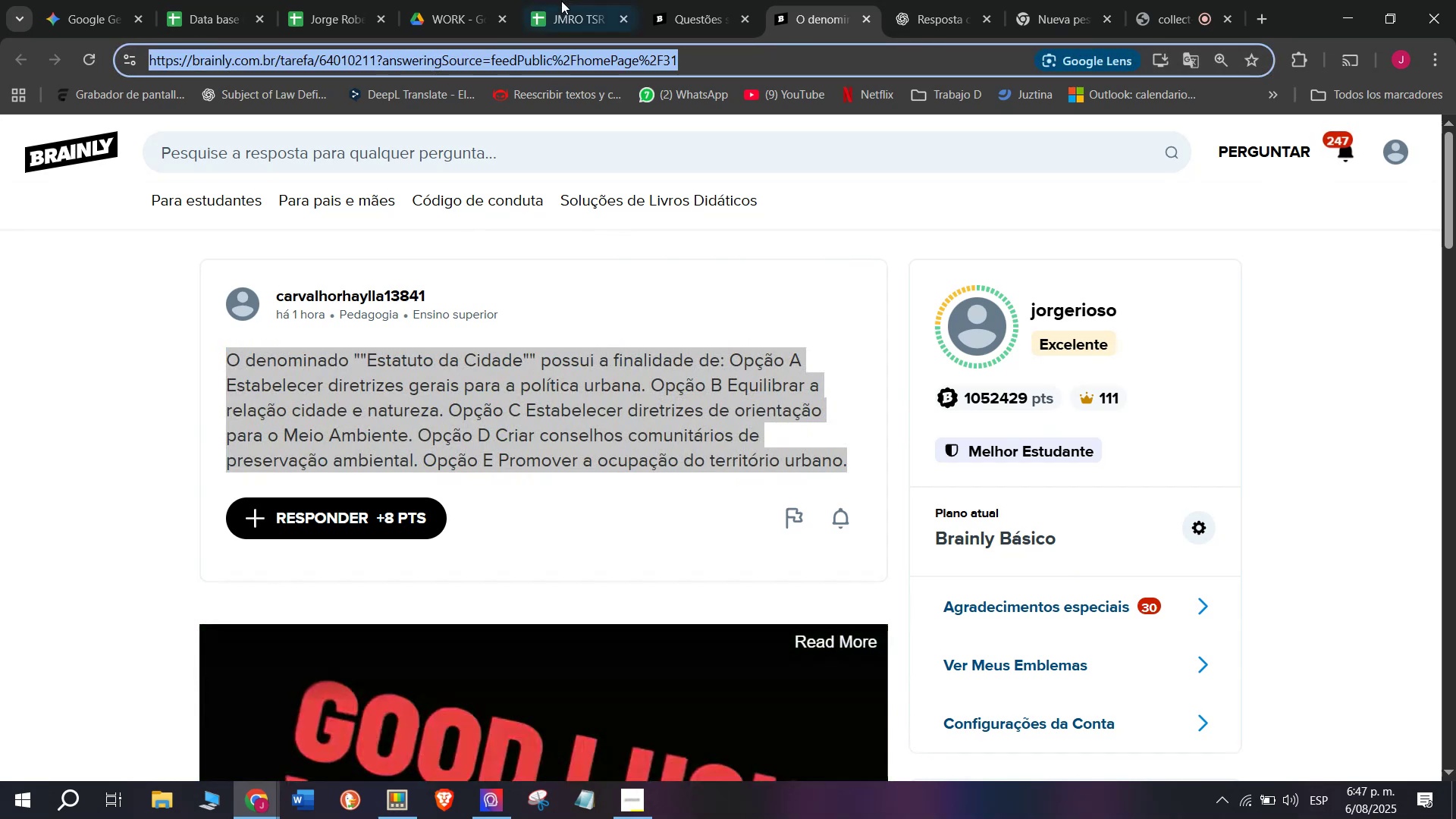 
left_click([601, 0])
 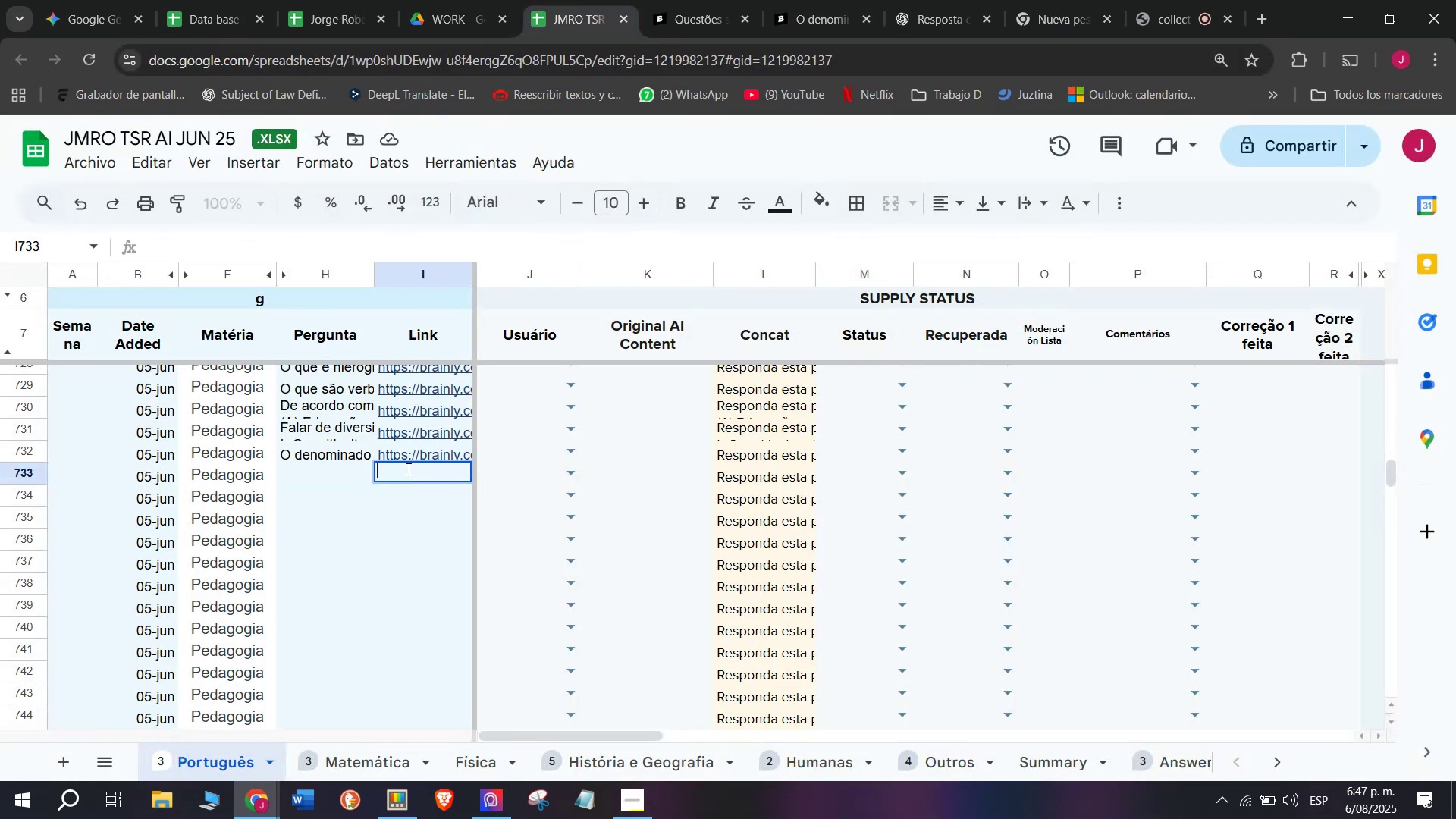 
key(Control+ControlLeft)
 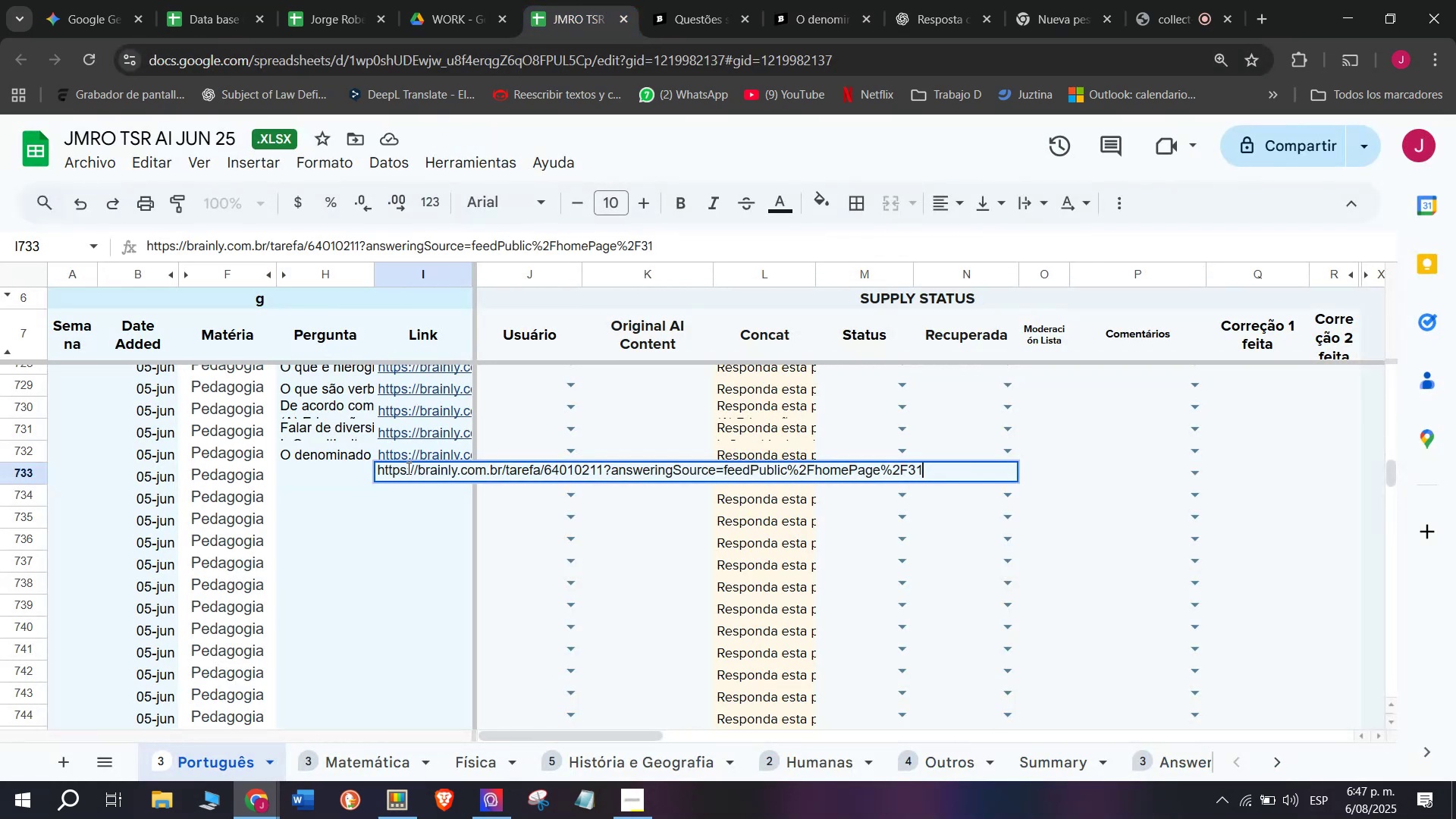 
key(Z)
 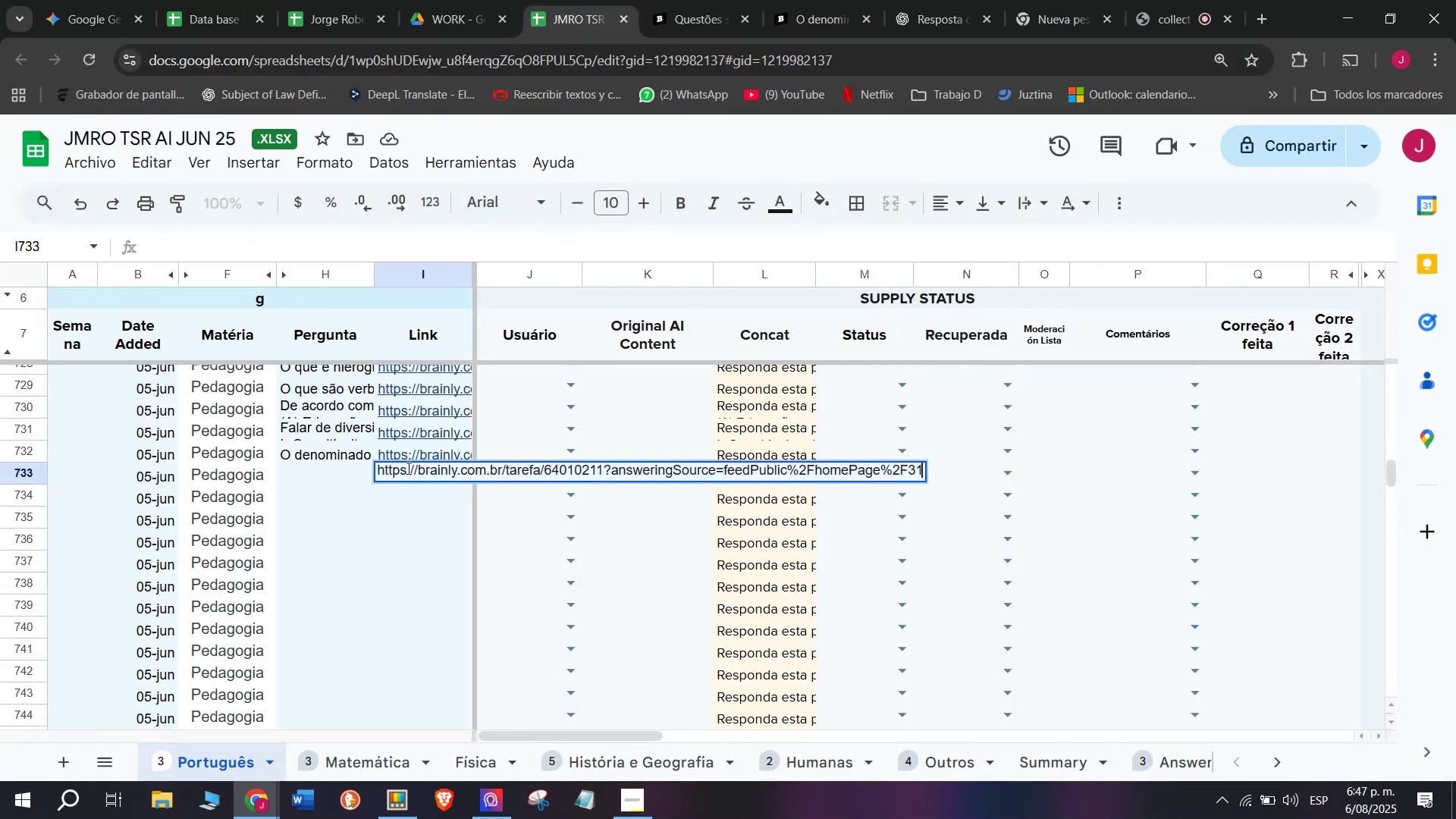 
key(Control+V)
 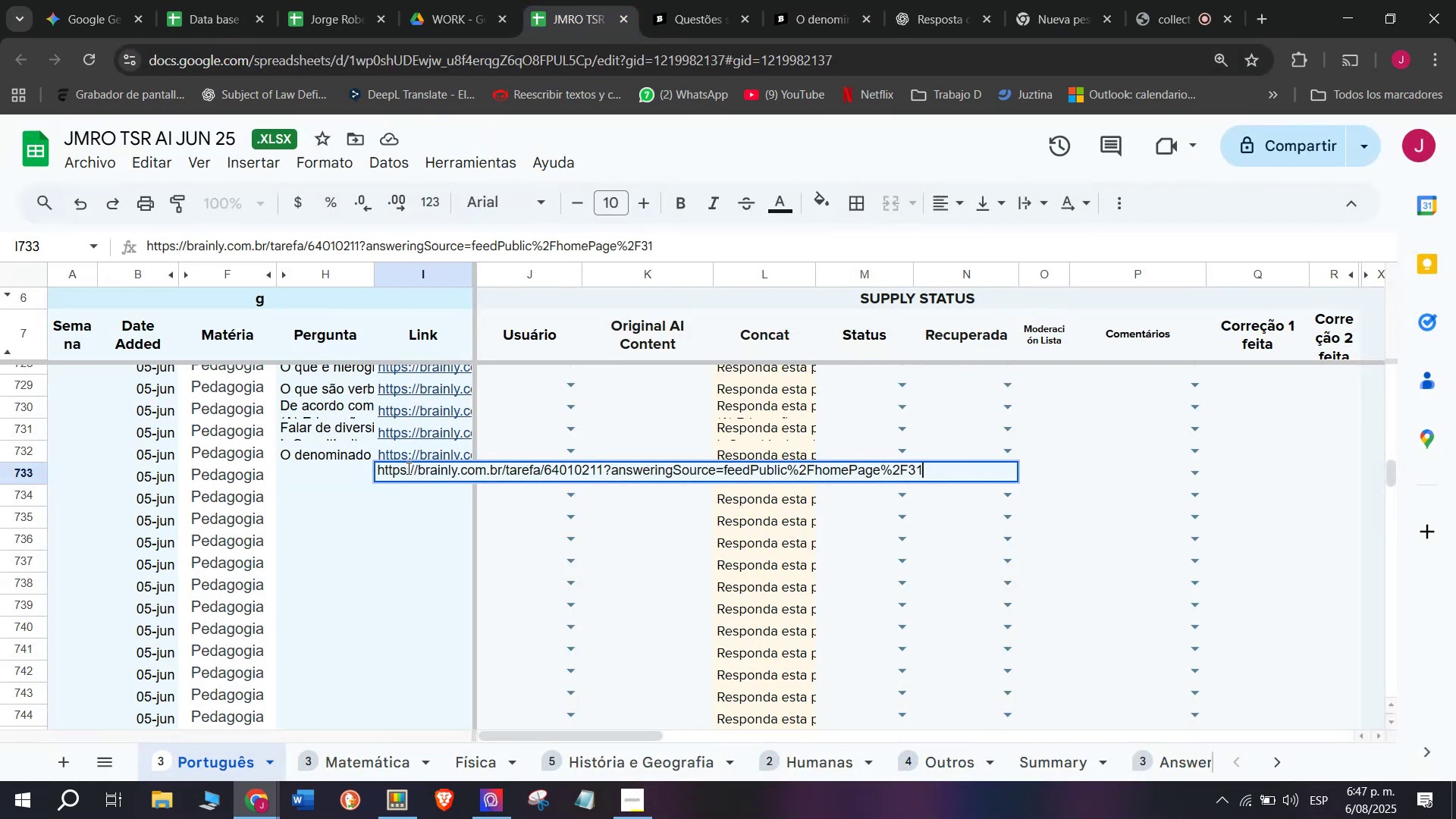 
key(Enter)
 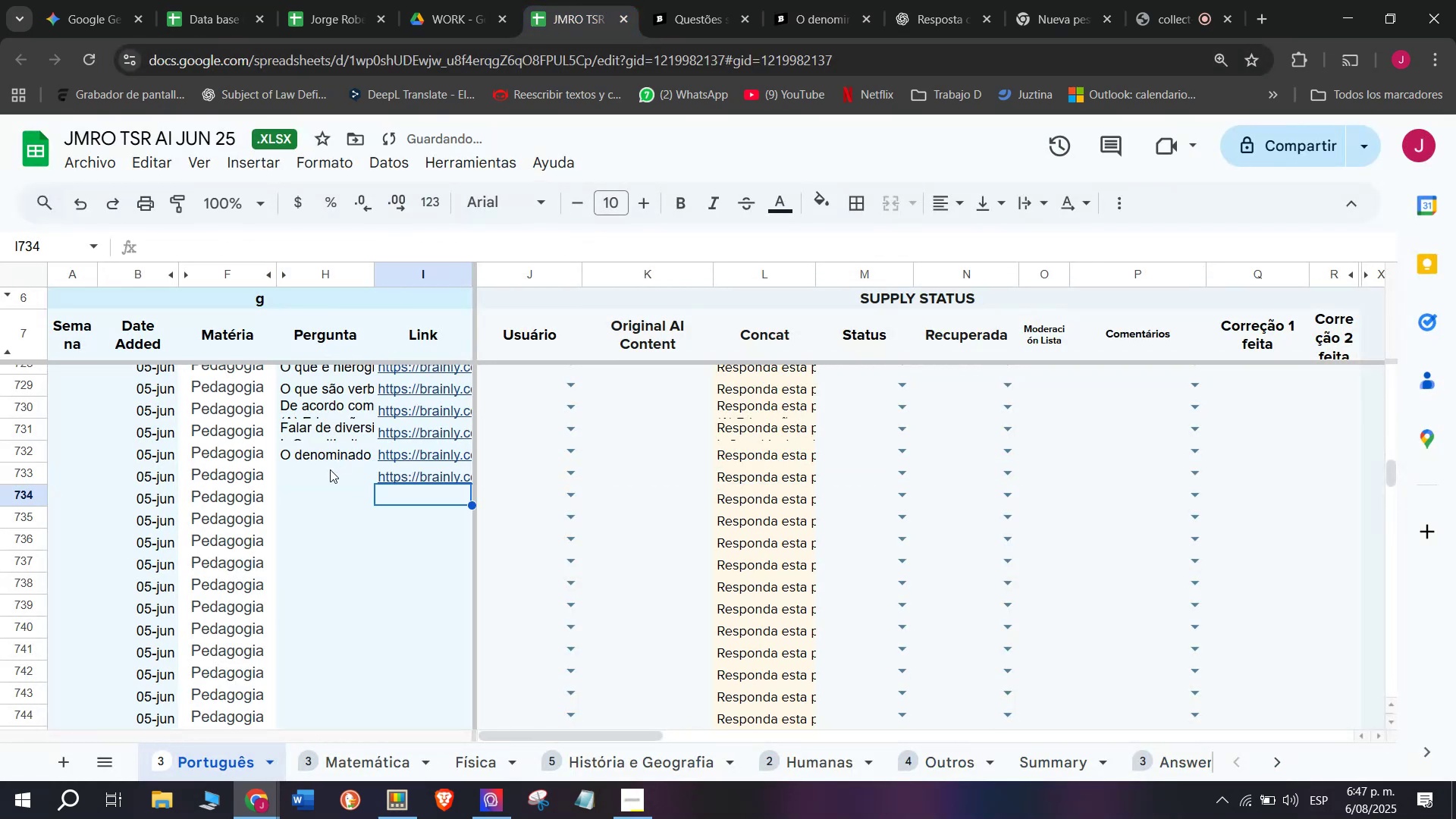 
double_click([330, 469])
 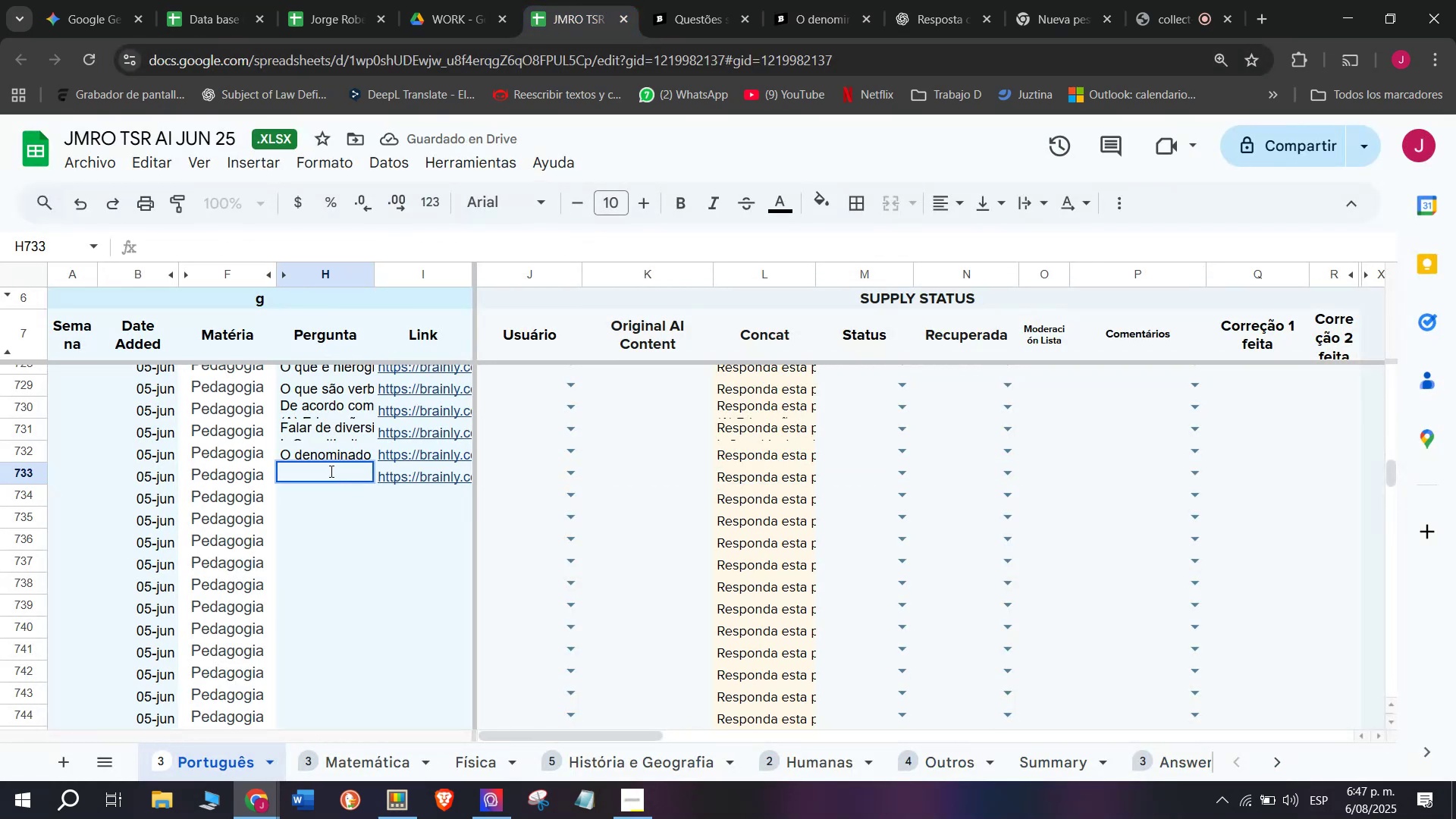 
key(C)
 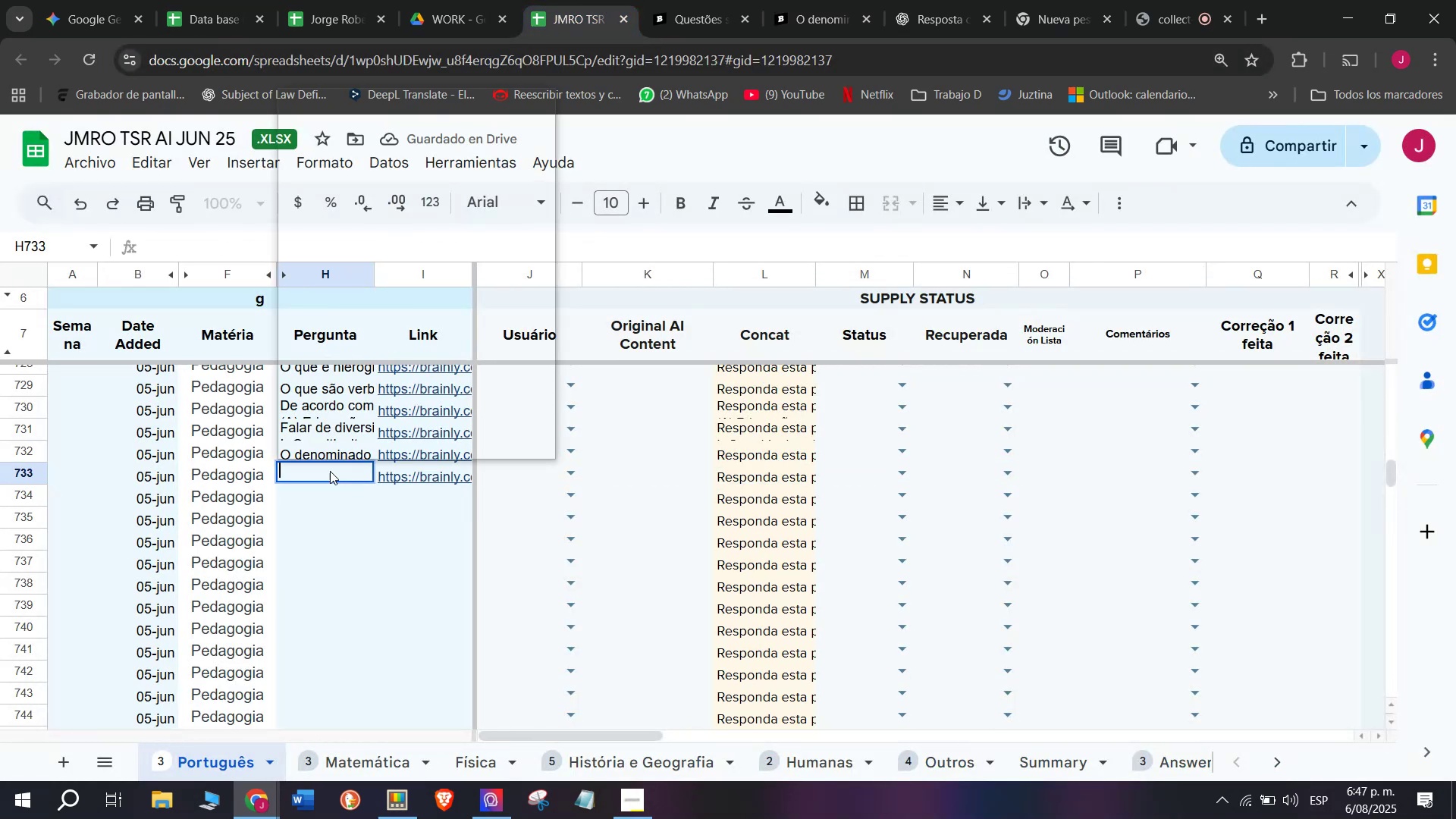 
key(Meta+MetaLeft)
 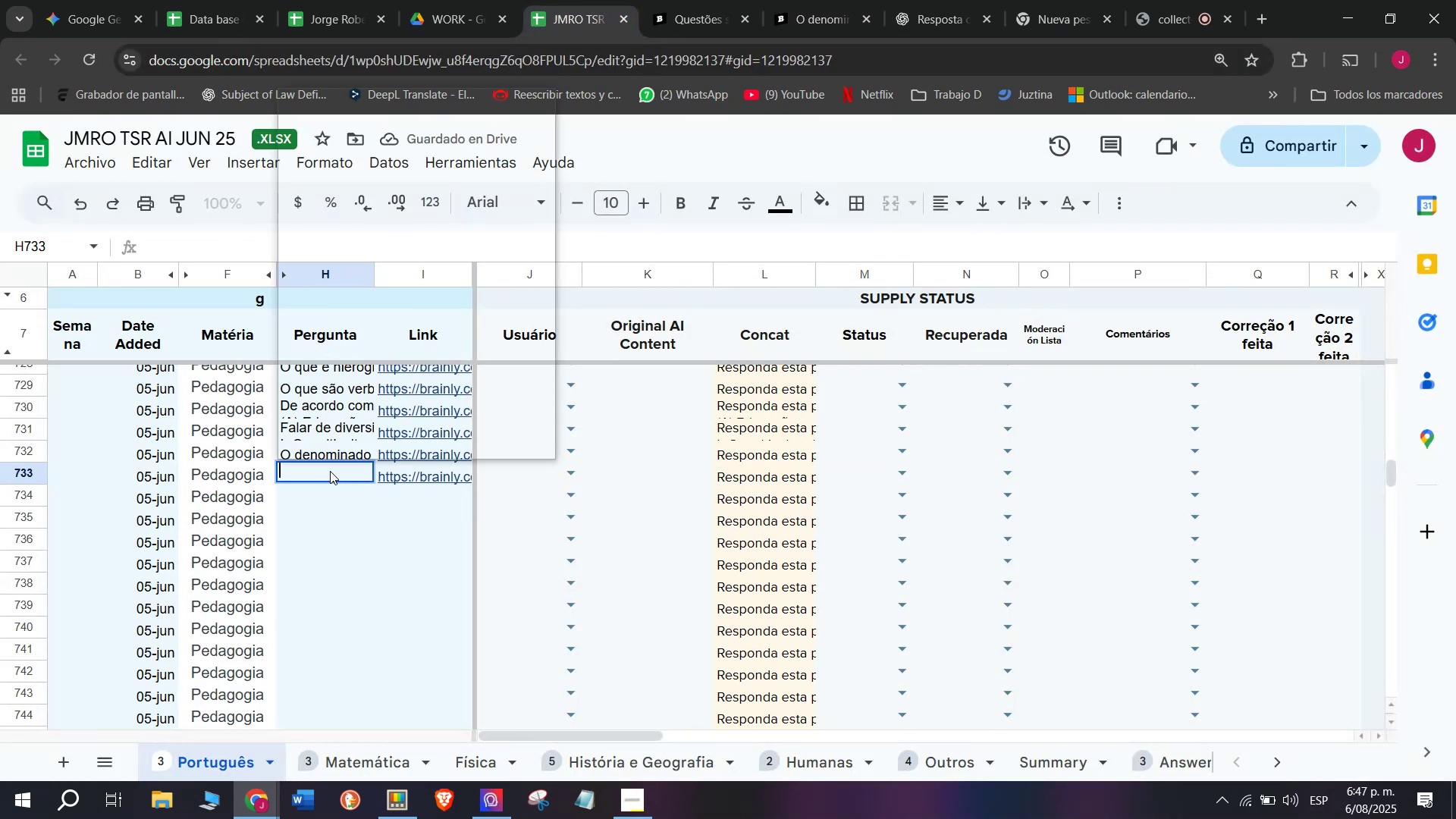 
key(Meta+V)
 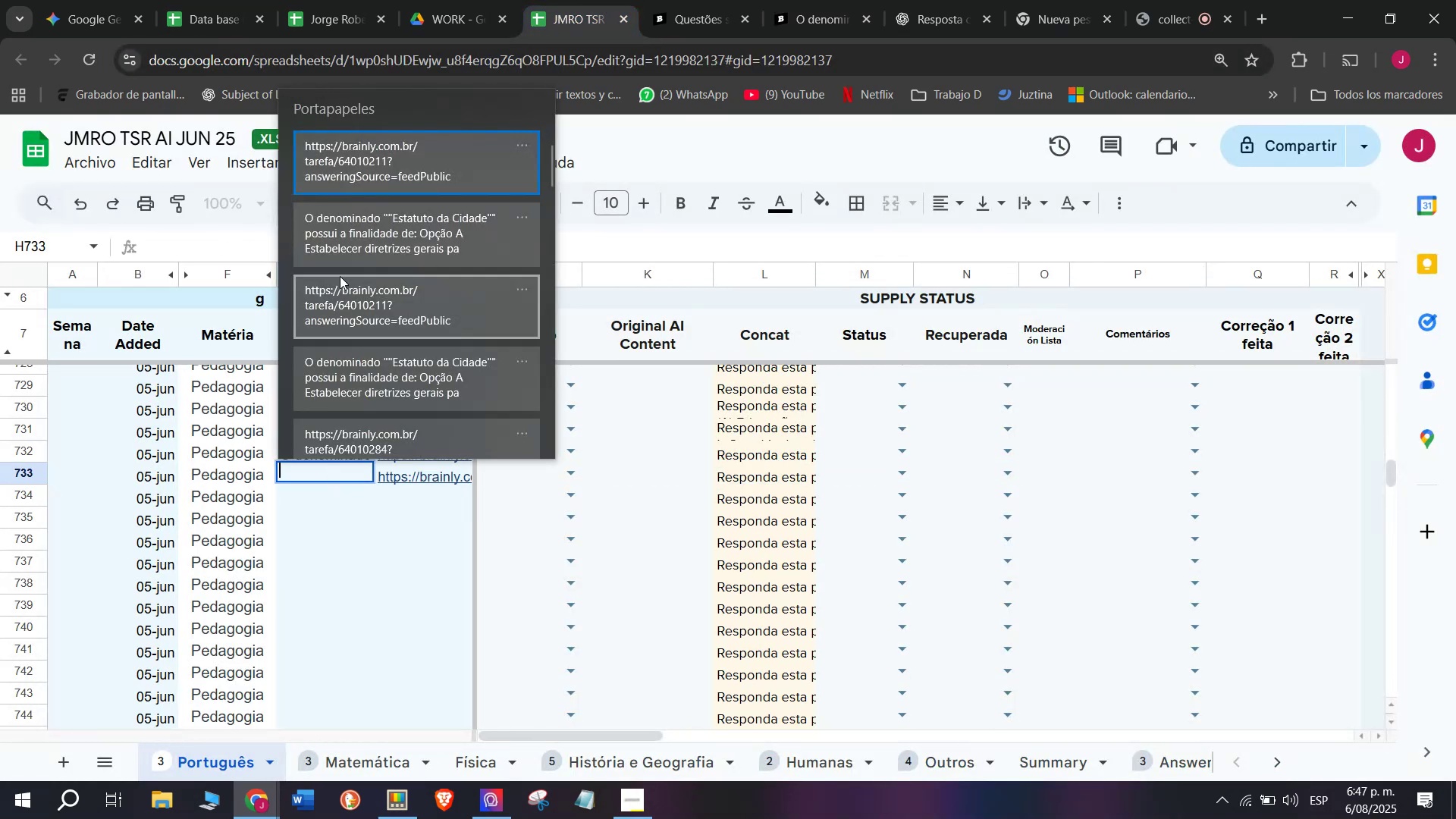 
key(Control+ControlLeft)
 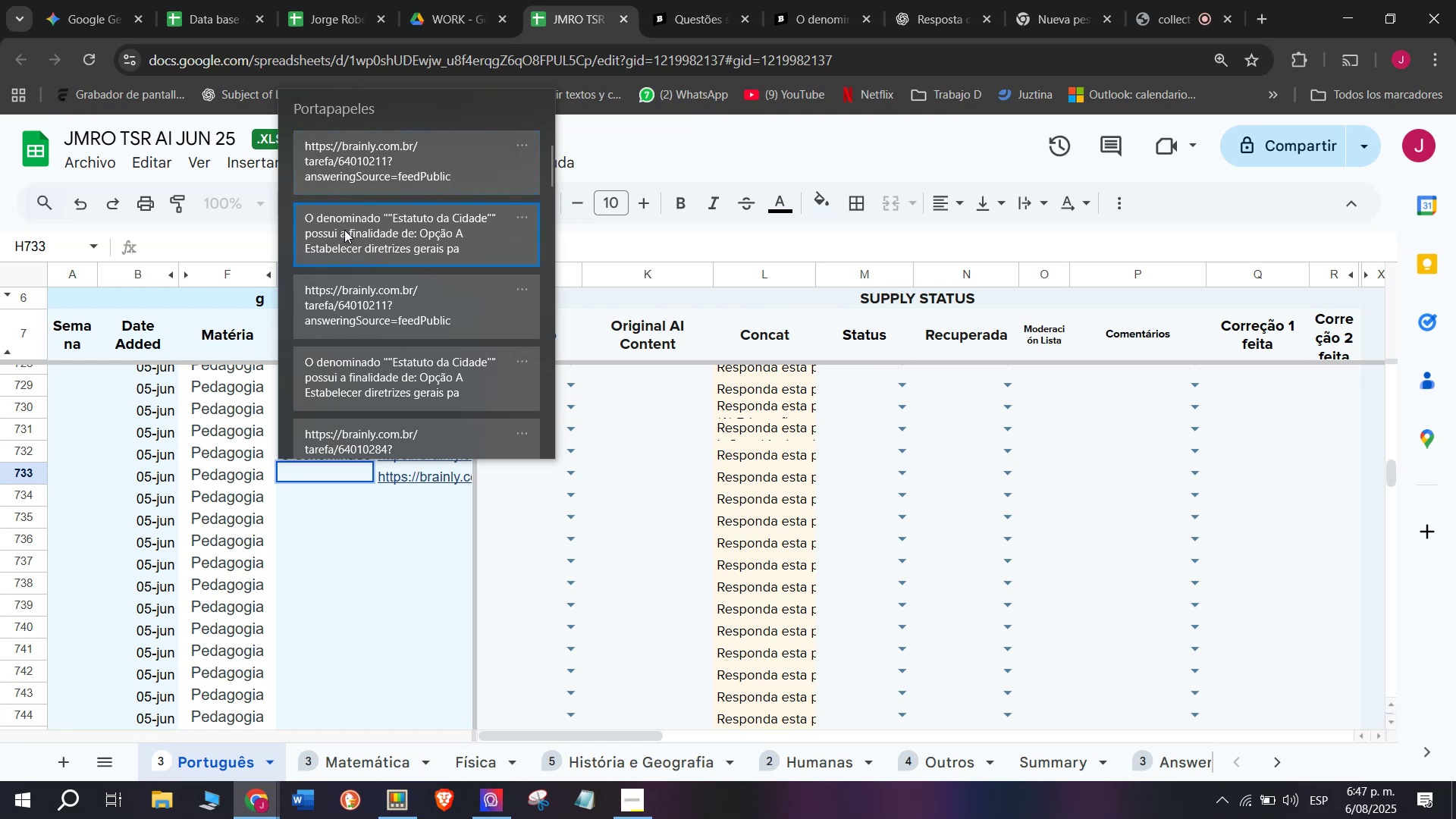 
key(Control+V)
 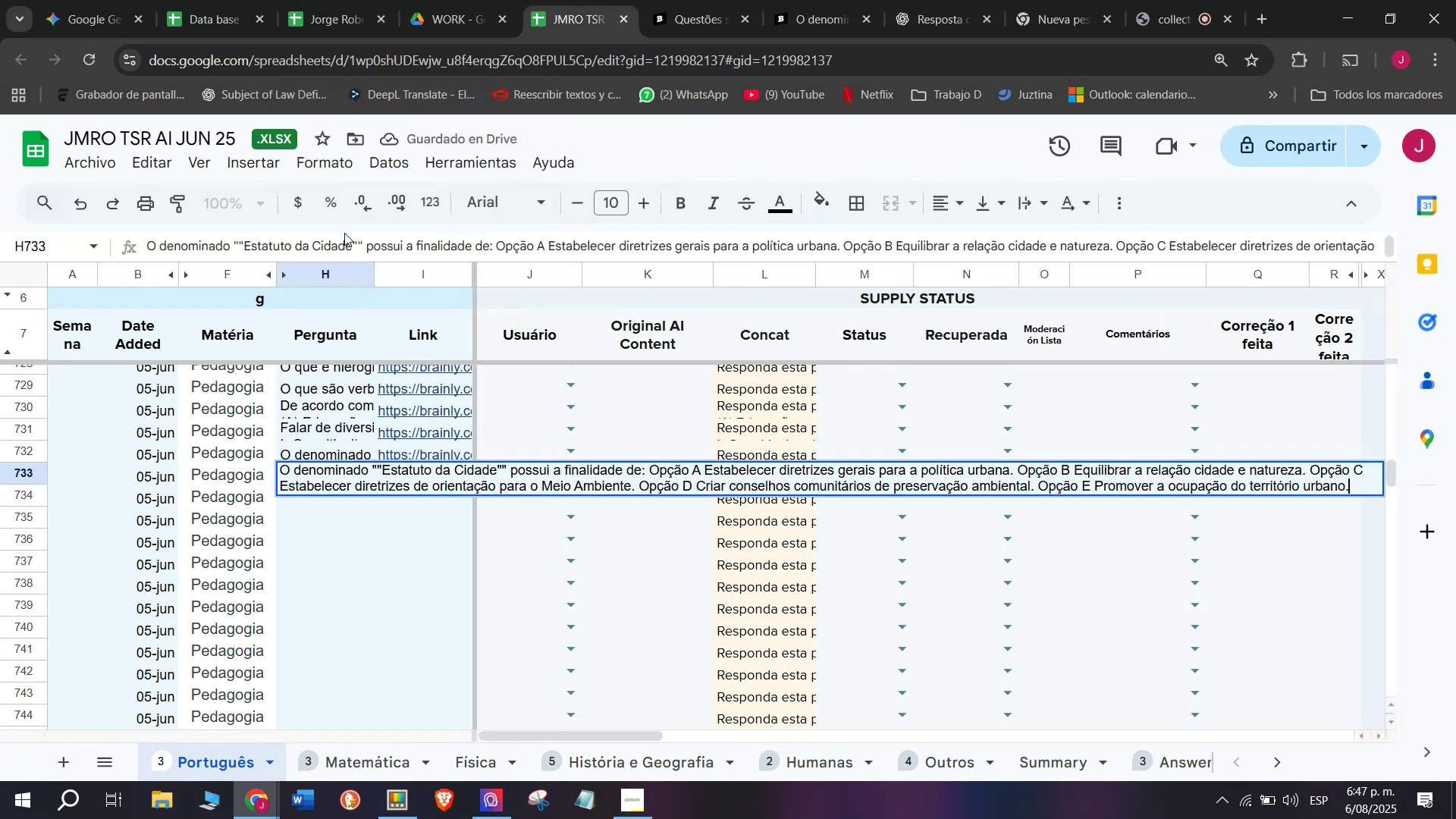 
key(Enter)
 